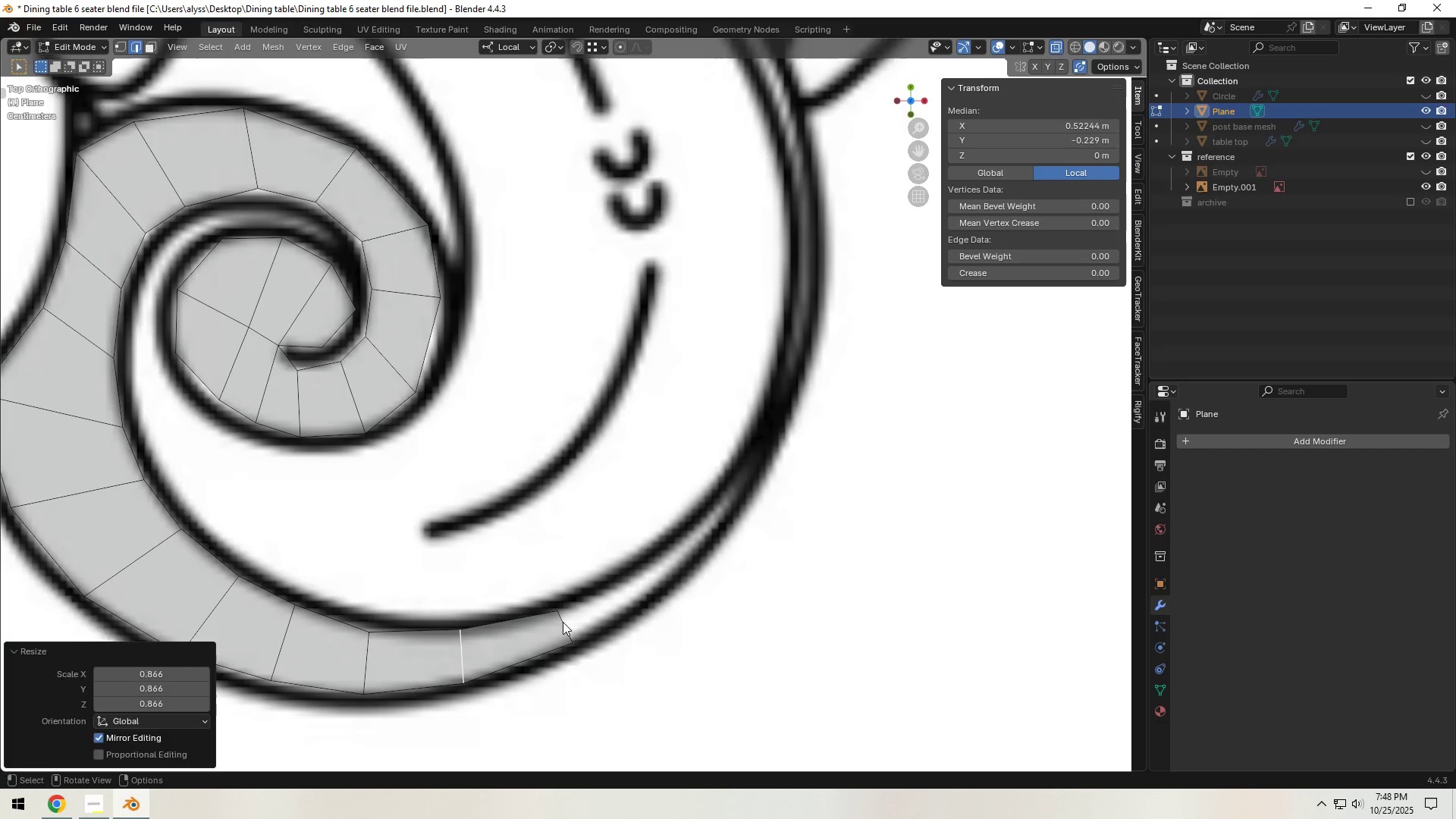 
left_click([563, 622])
 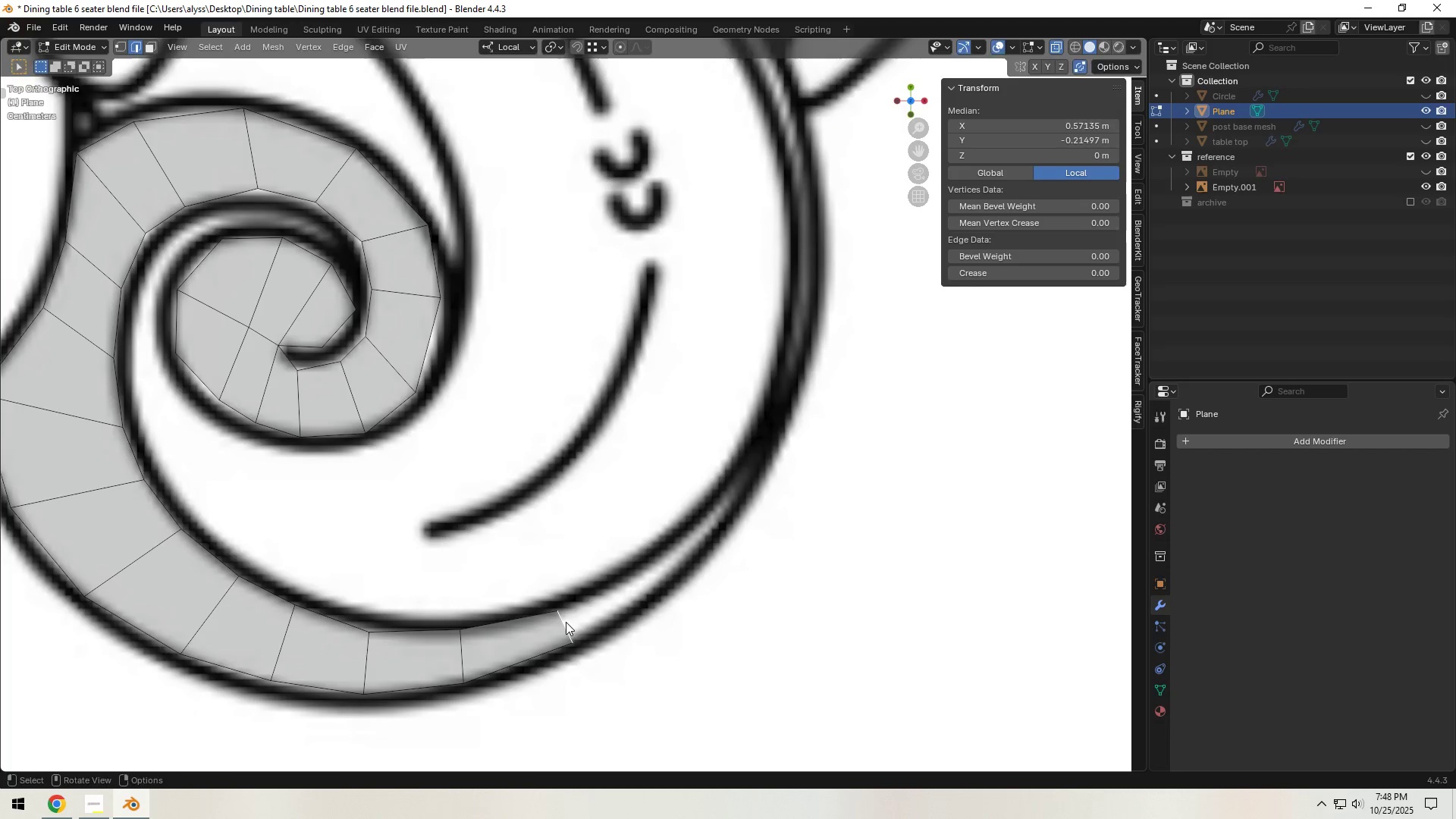 
key(E)
 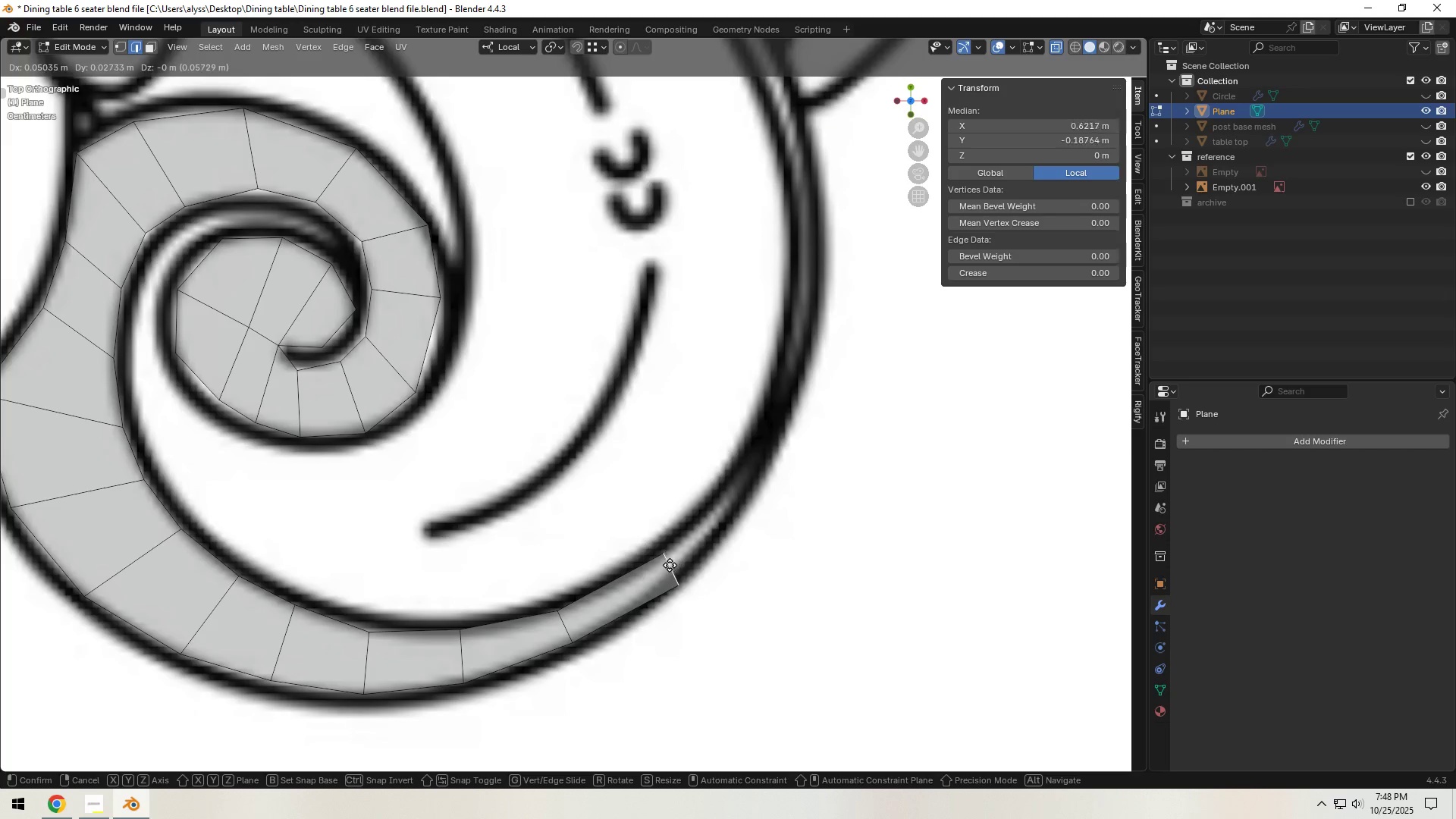 
left_click([642, 583])
 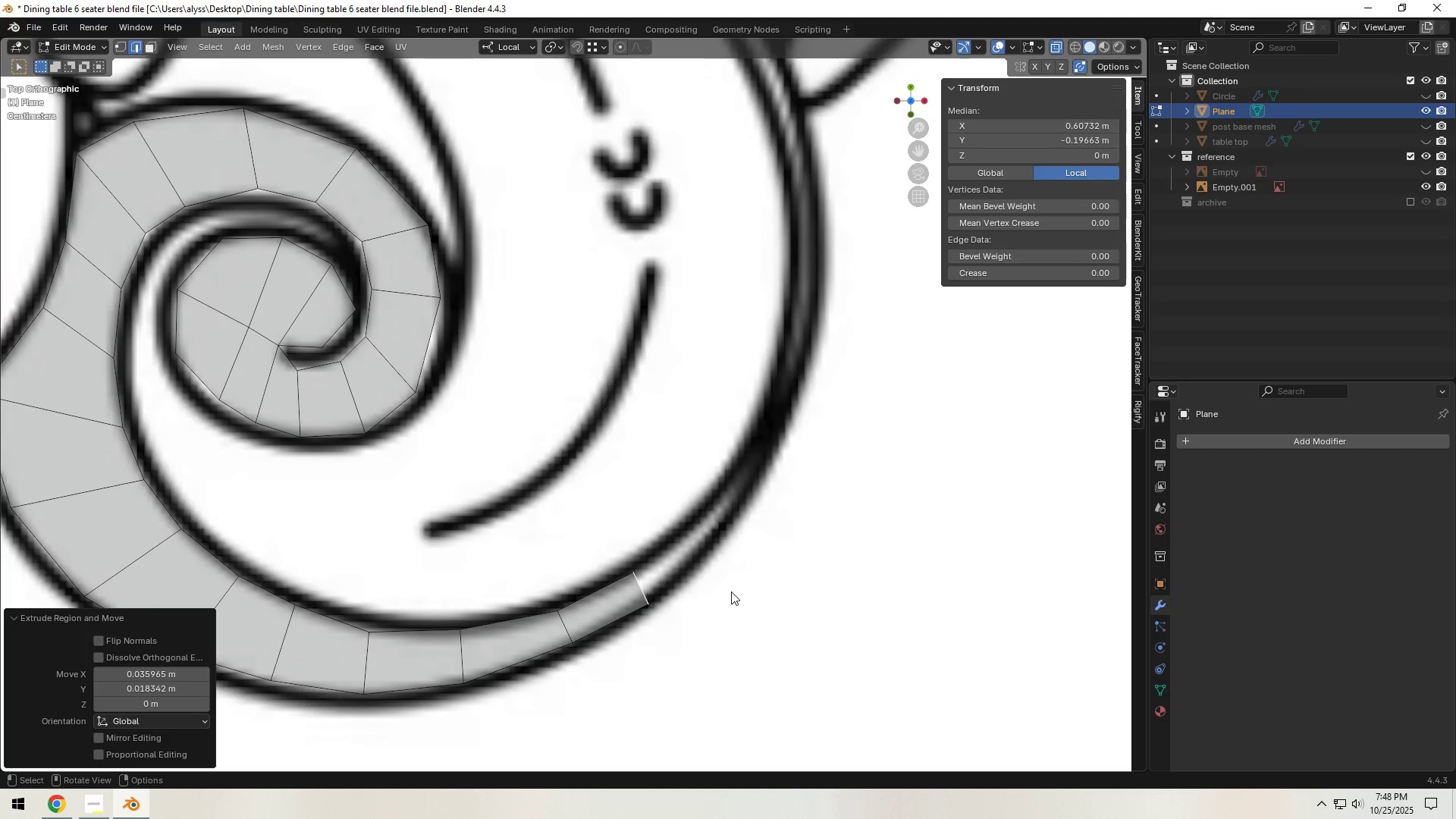 
key(R)
 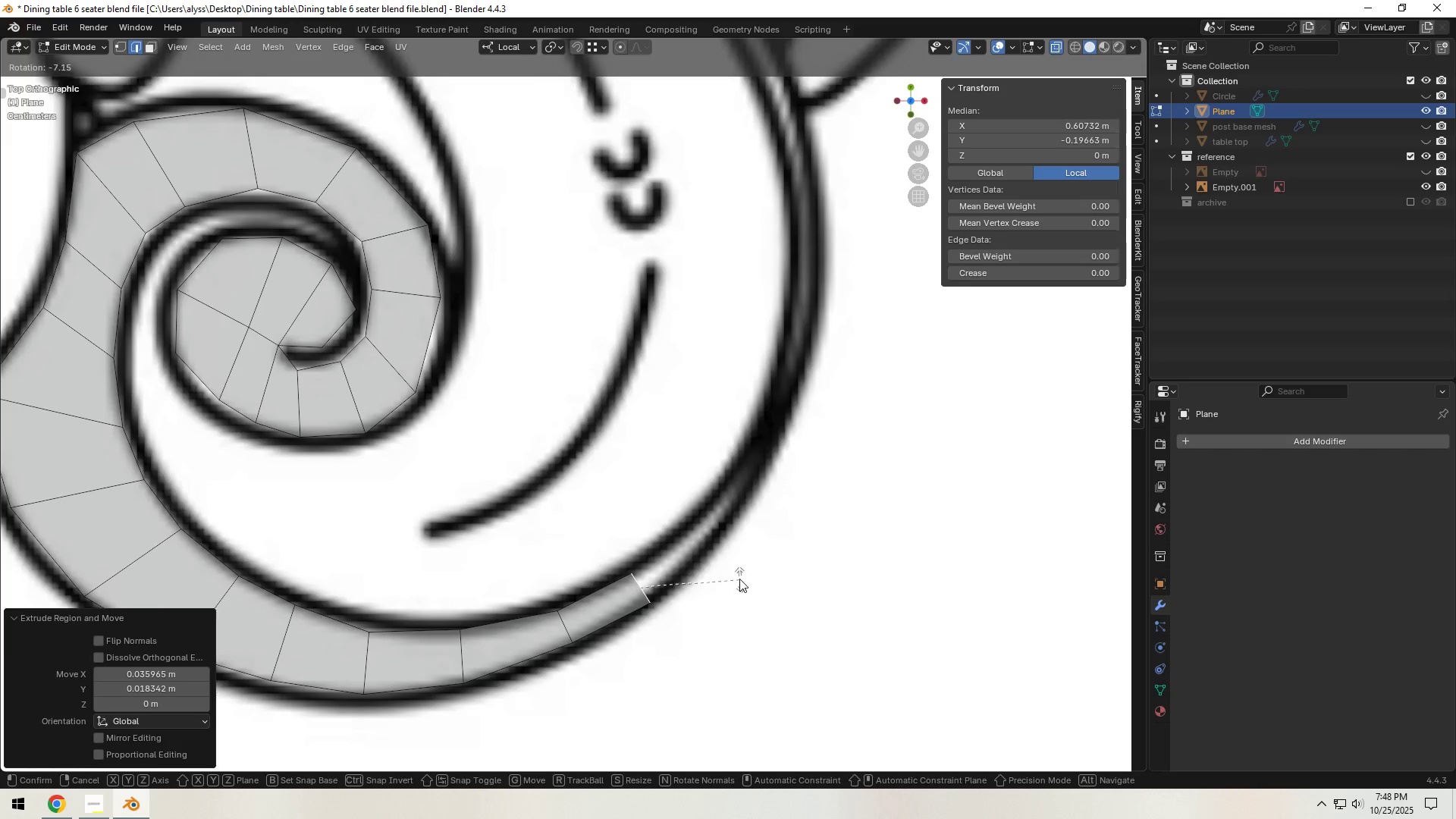 
left_click([740, 576])
 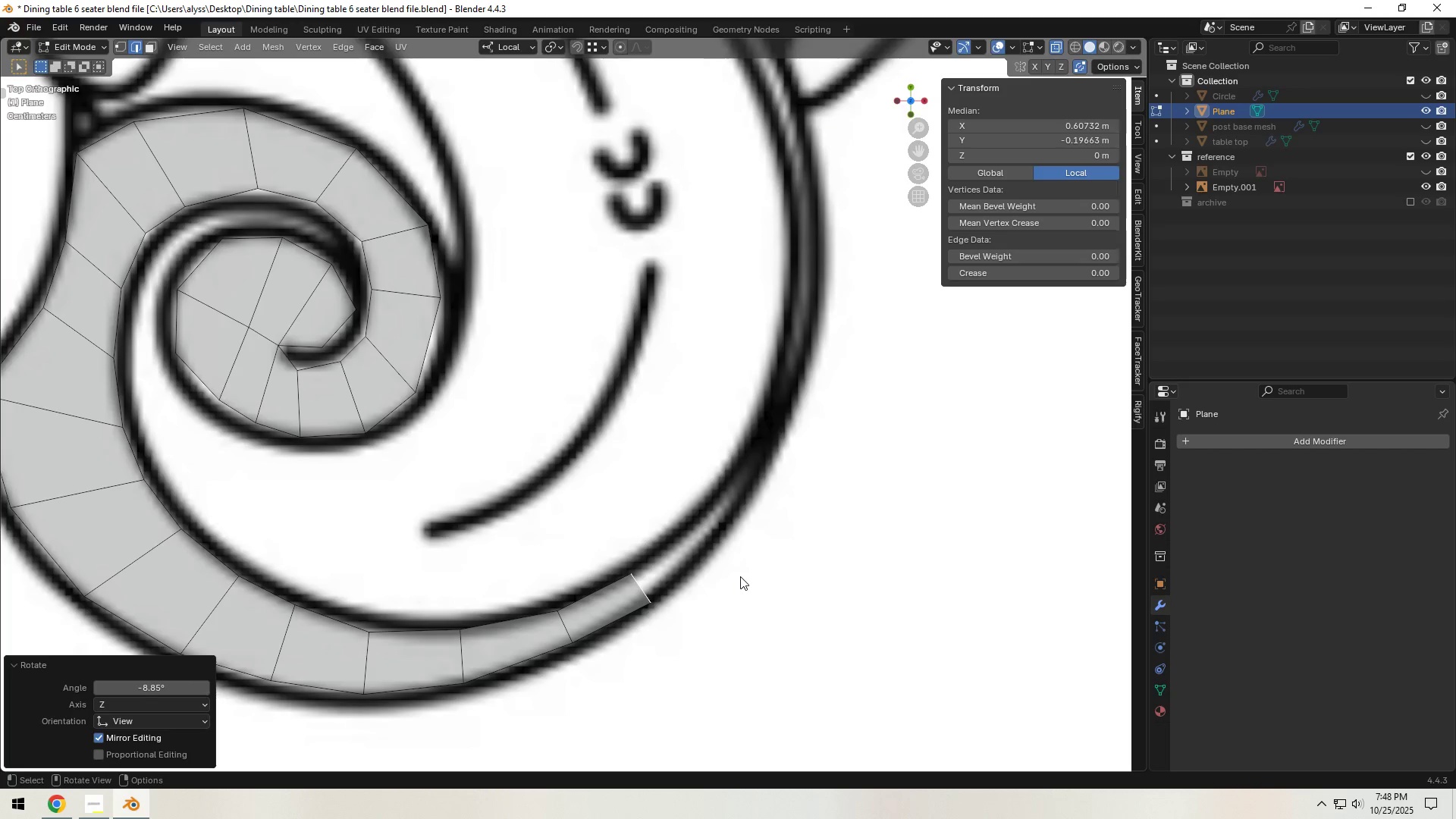 
key(S)
 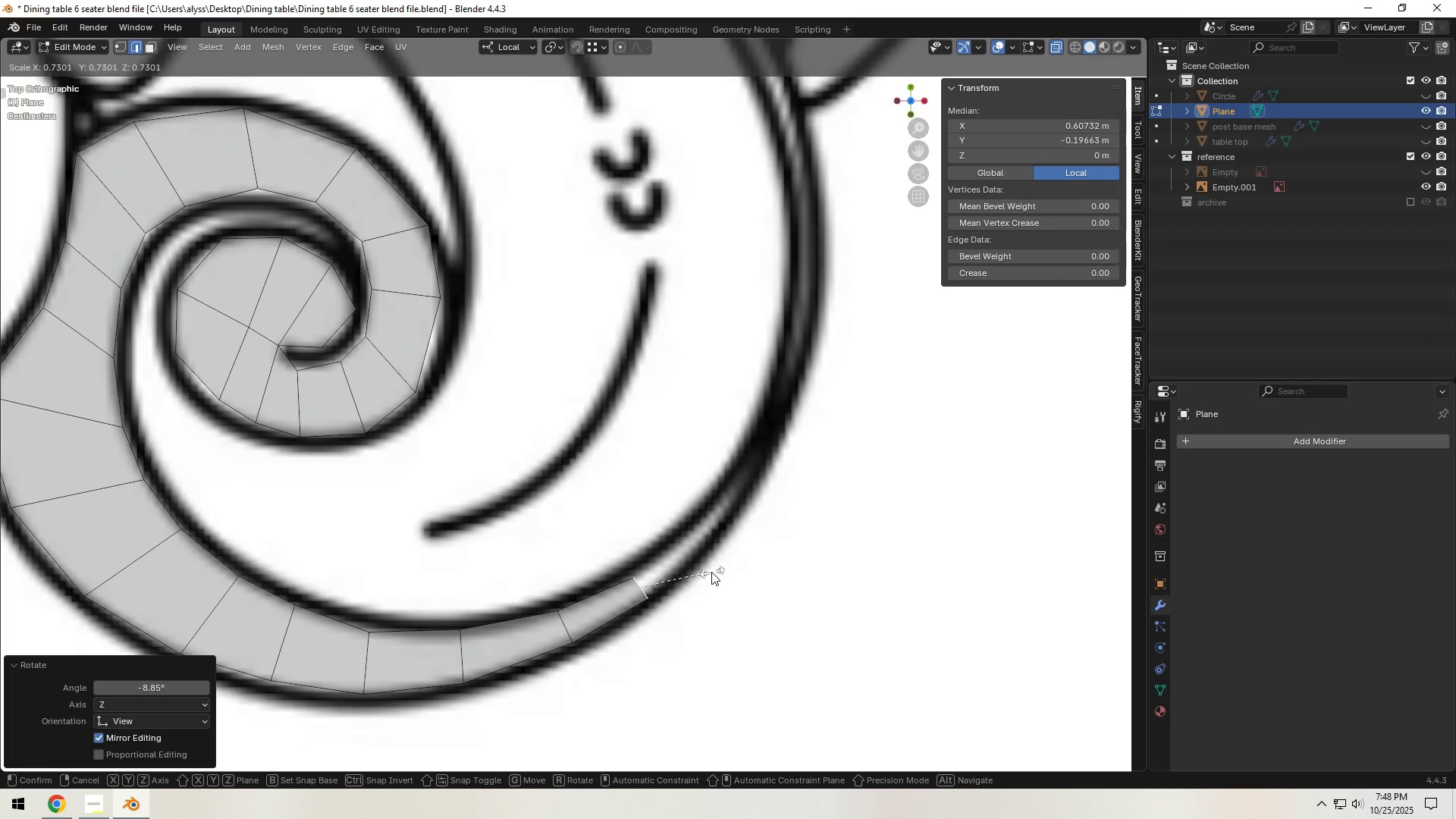 
left_click([711, 572])
 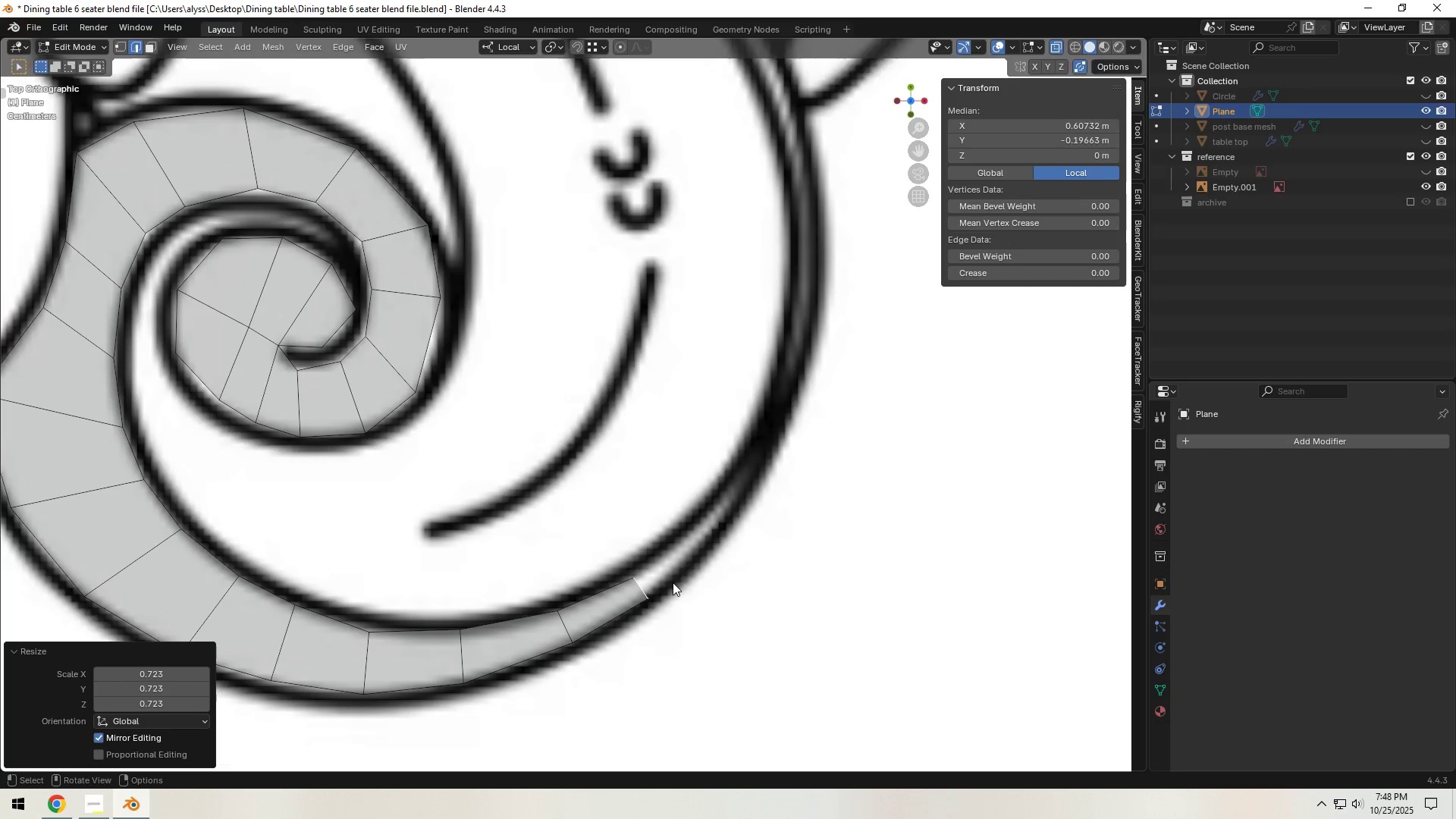 
key(E)
 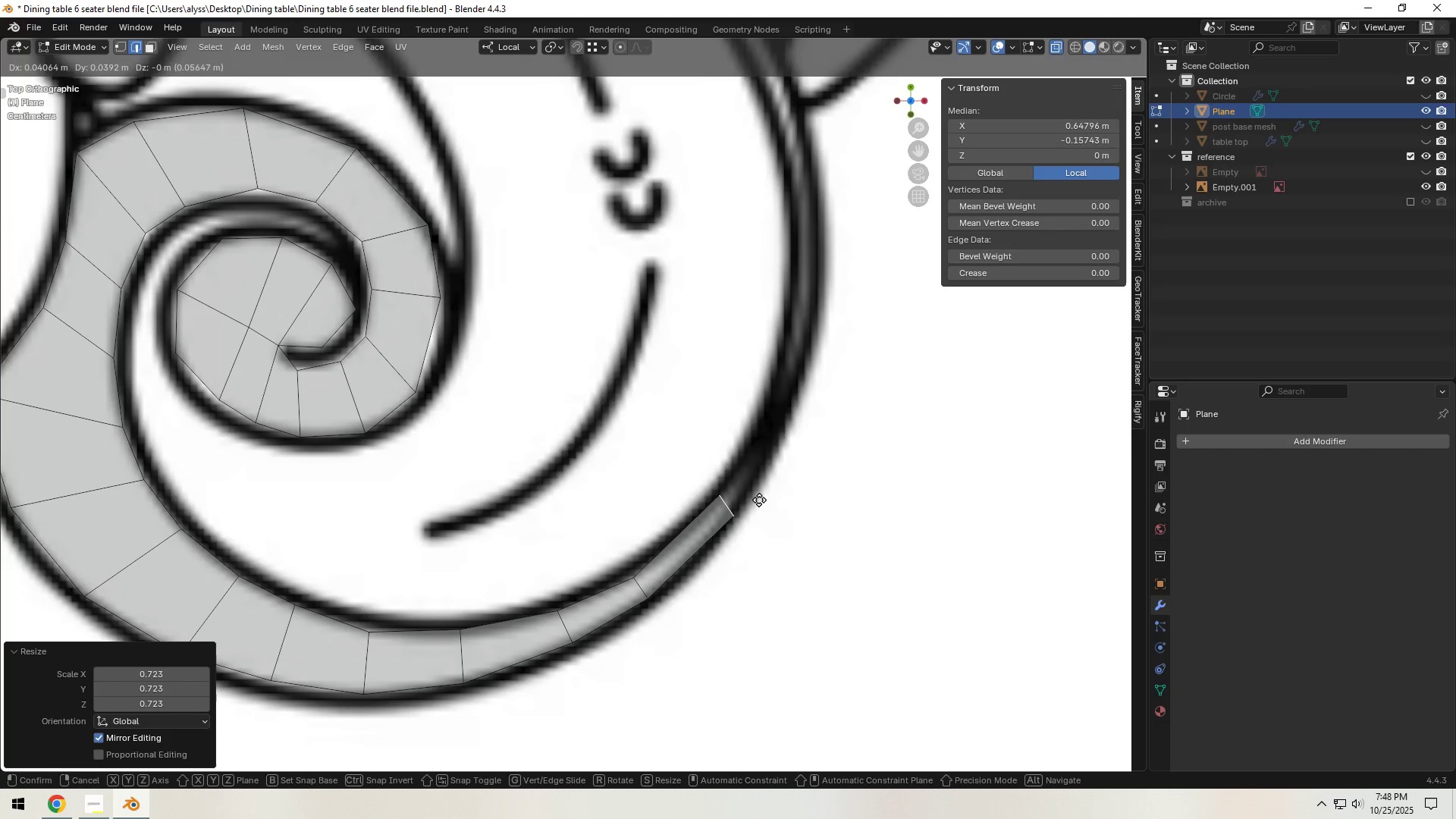 
left_click([761, 496])
 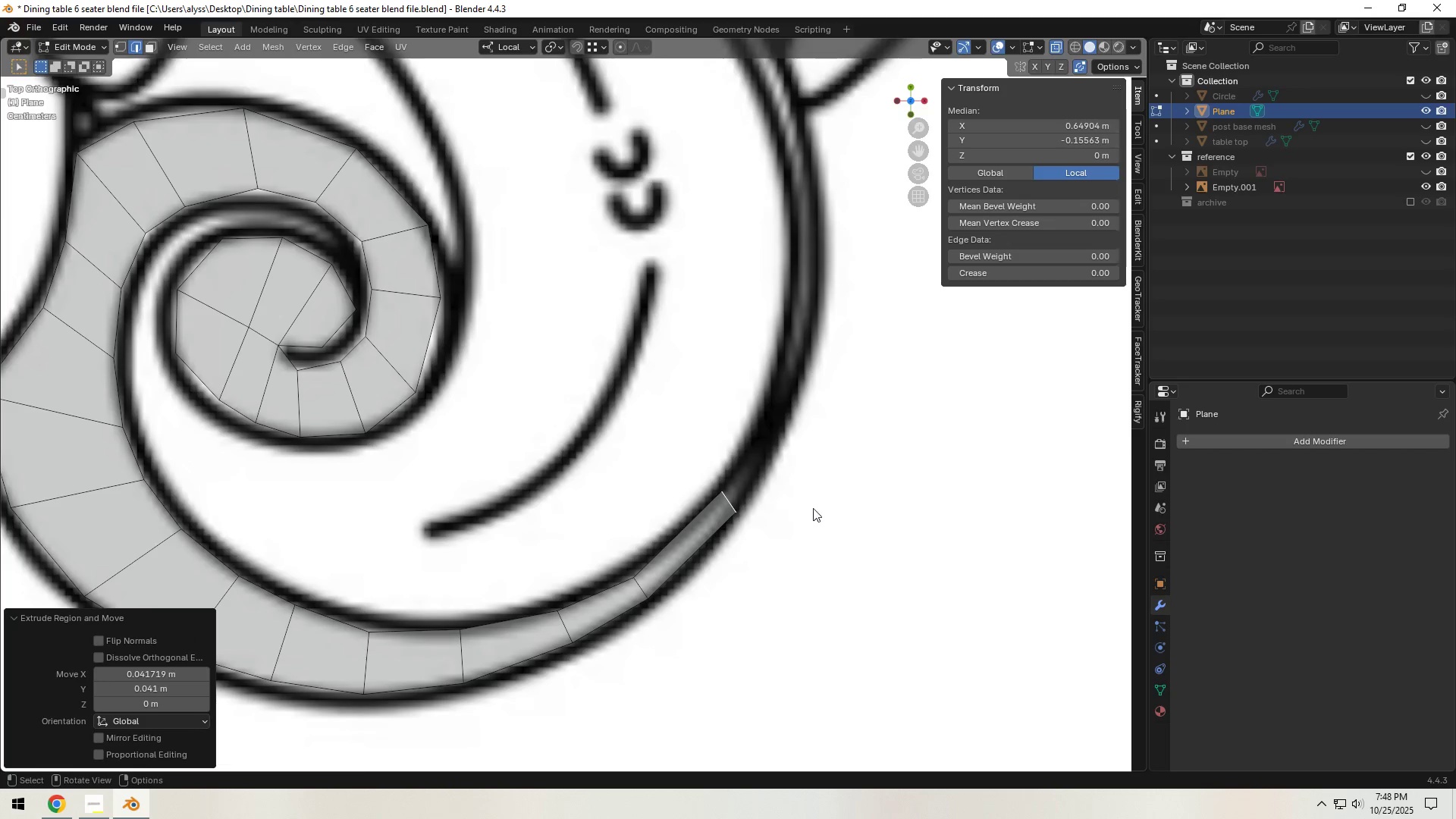 
type(sr)
 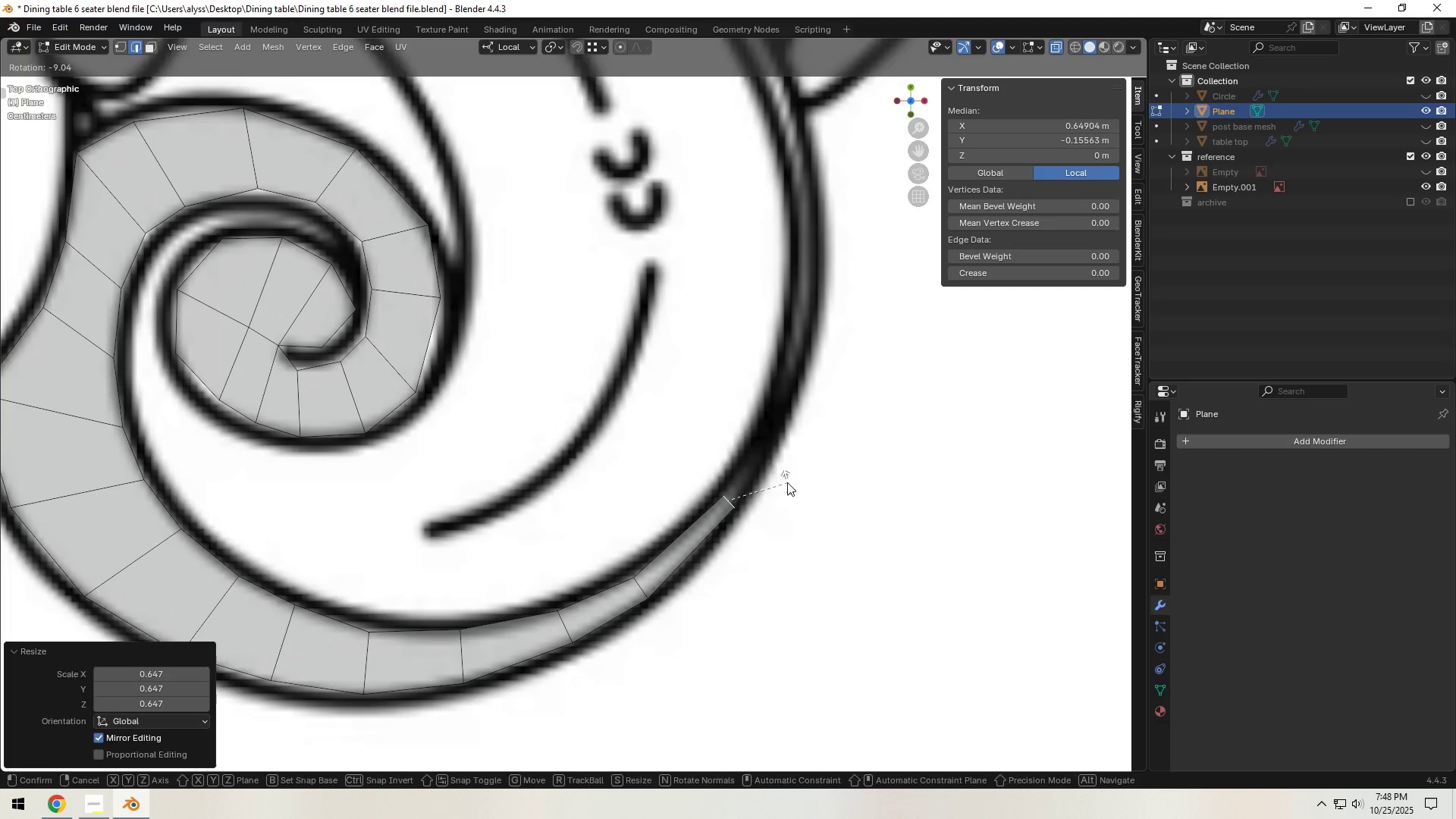 
left_click([787, 482])
 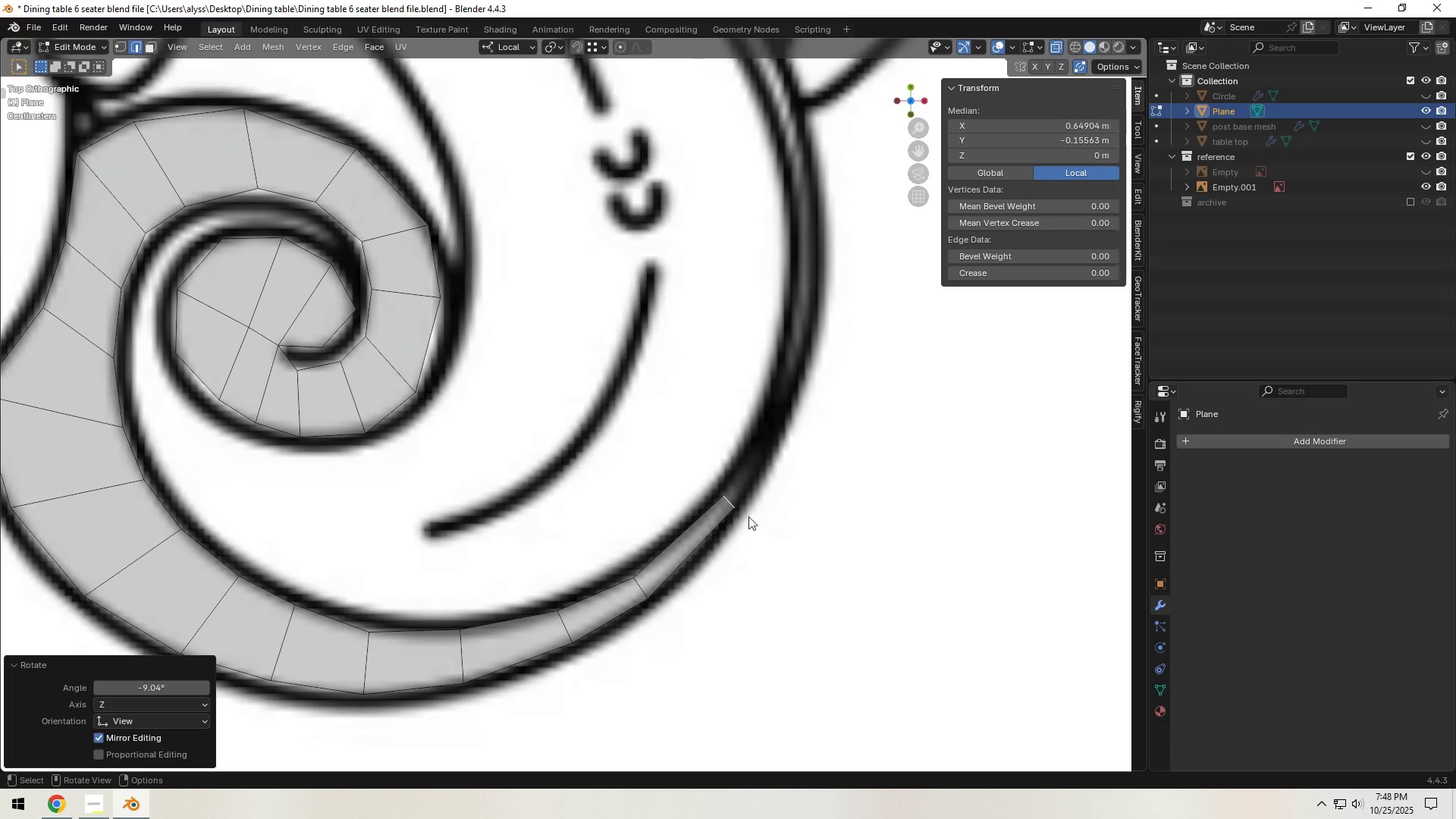 
scroll: coordinate [742, 523], scroll_direction: down, amount: 1.0
 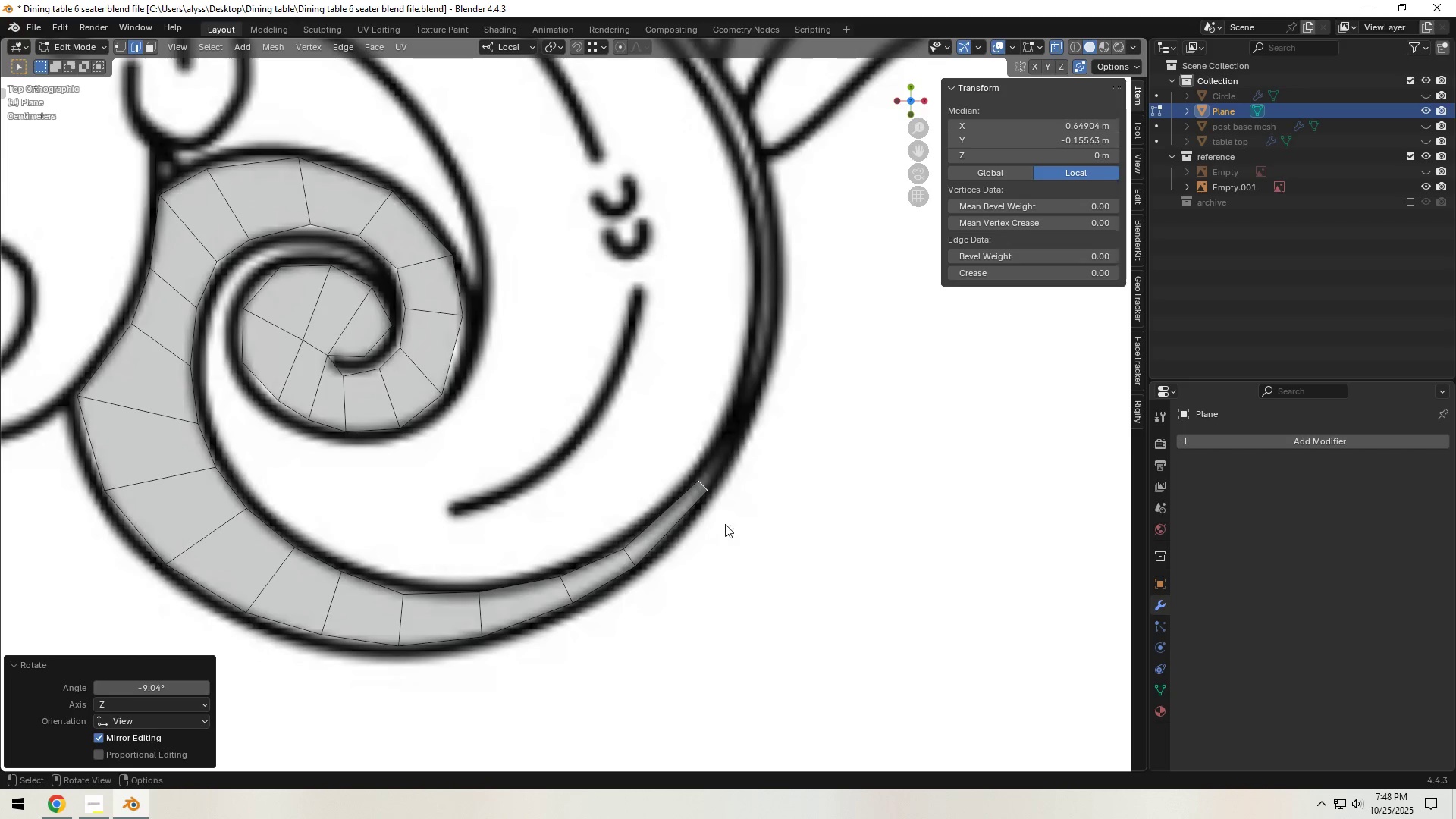 
hold_key(key=ShiftLeft, duration=0.67)
 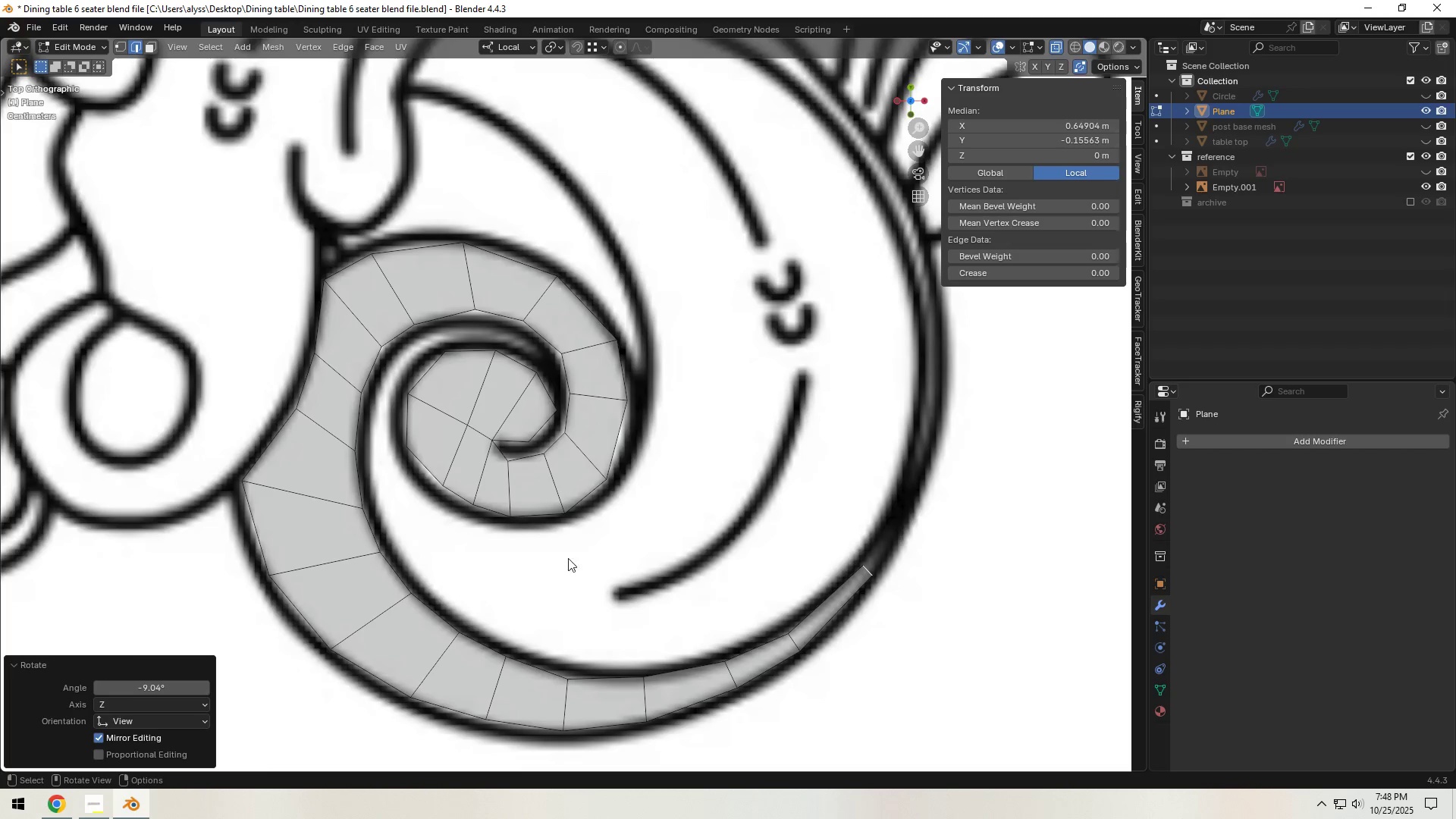 
scroll: coordinate [560, 546], scroll_direction: up, amount: 1.0
 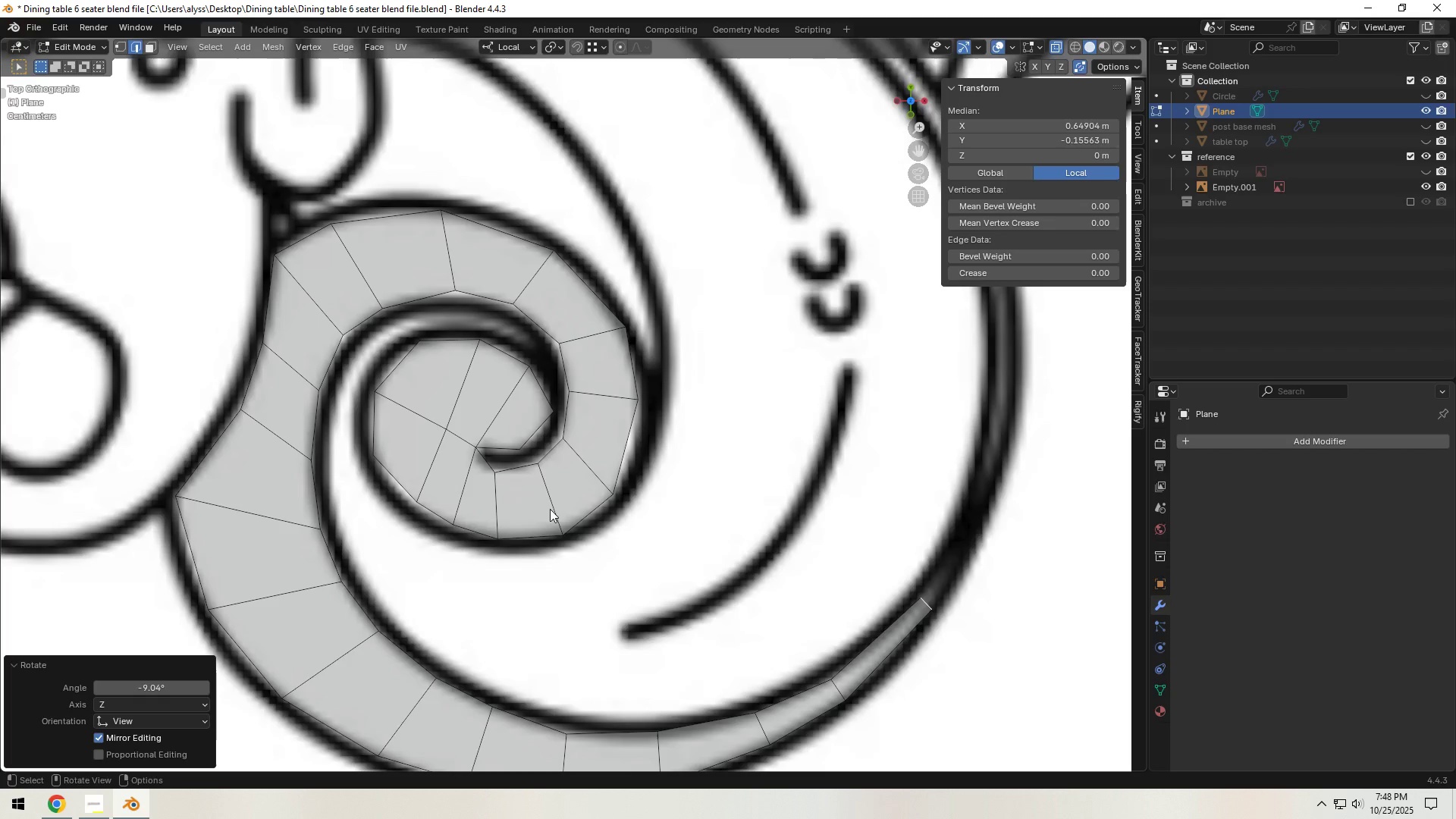 
hold_key(key=ShiftLeft, duration=0.38)
 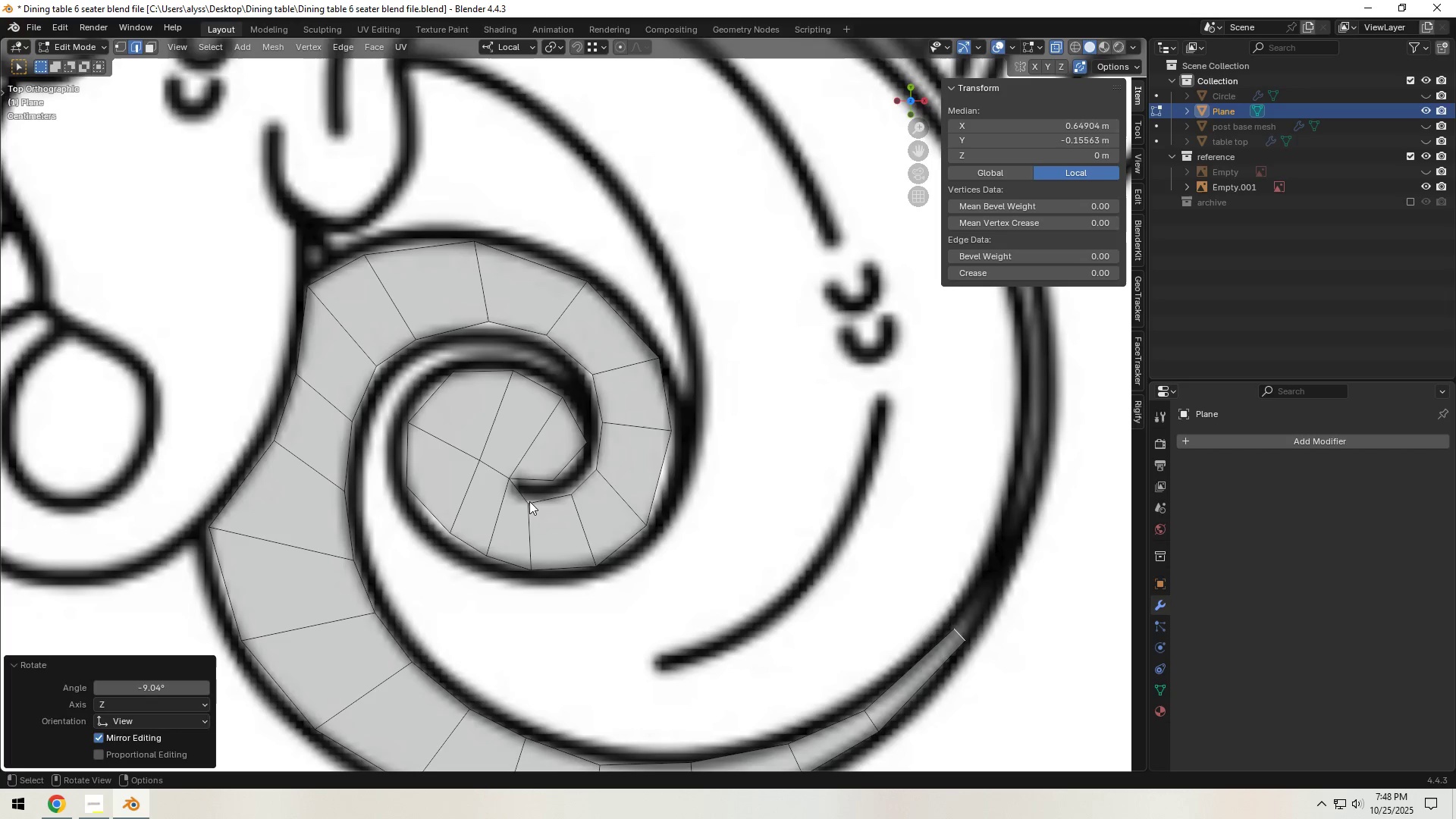 
left_click([518, 491])
 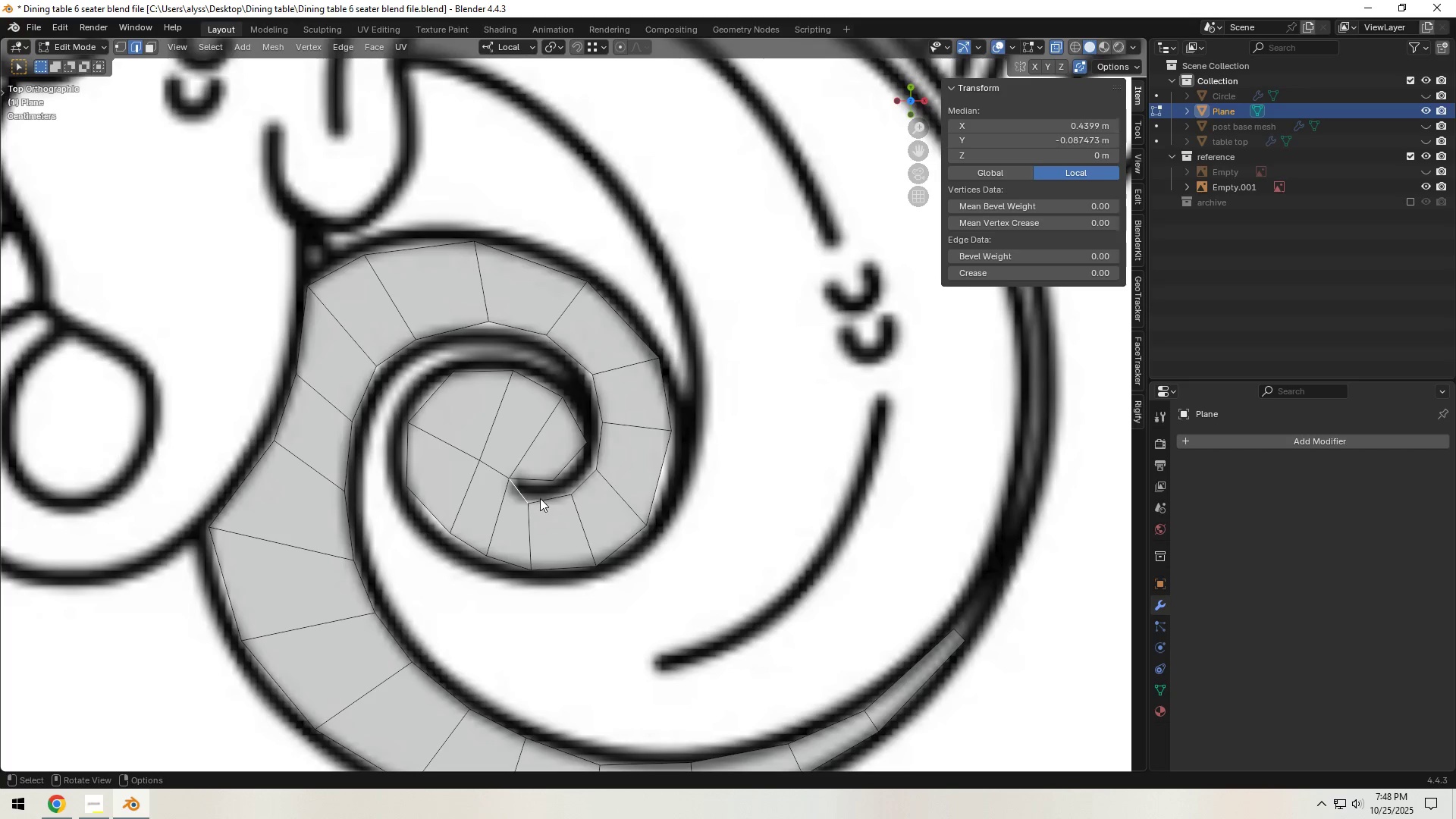 
type(fff)
 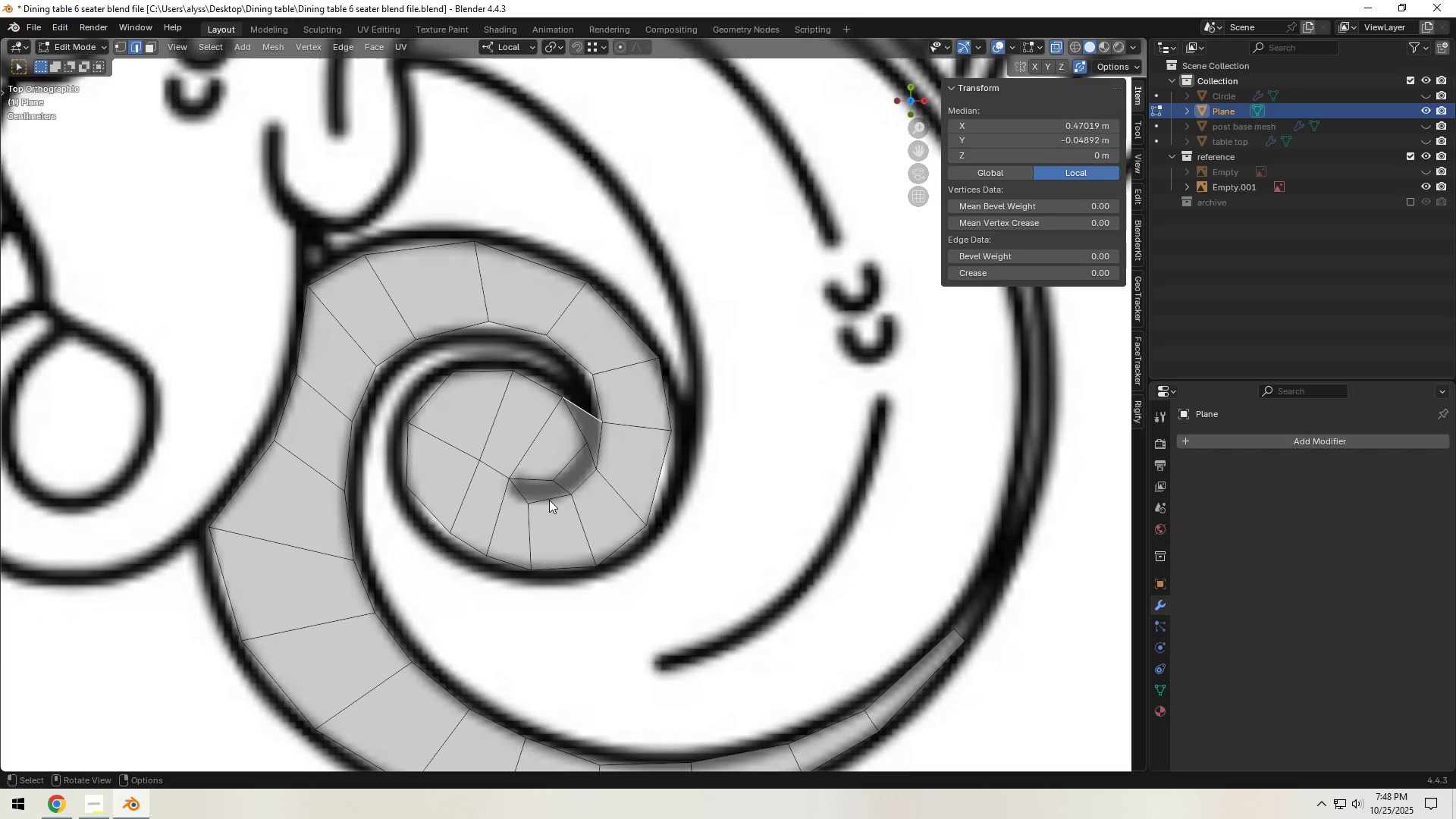 
type(ff)
 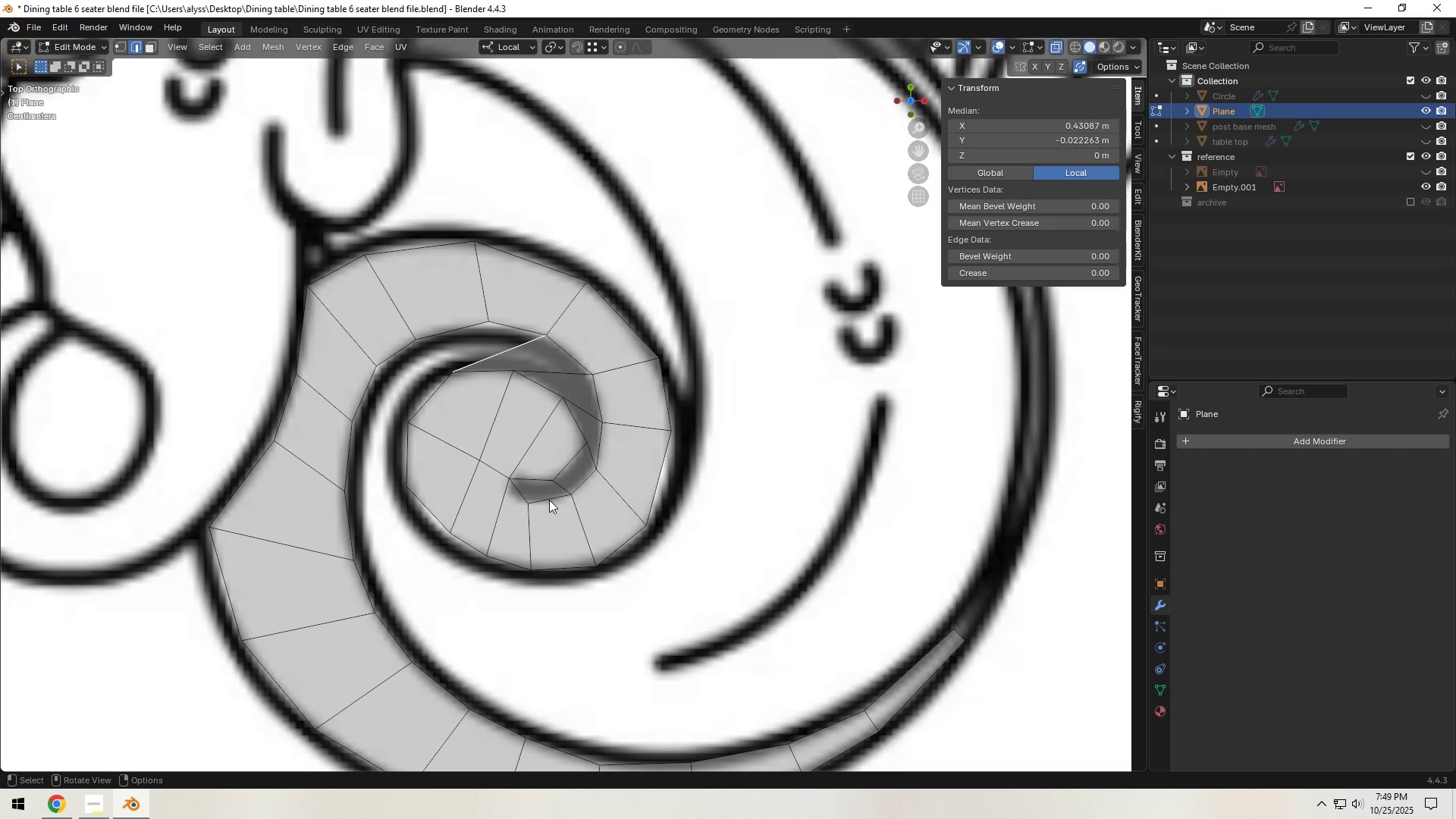 
key(Control+Z)
 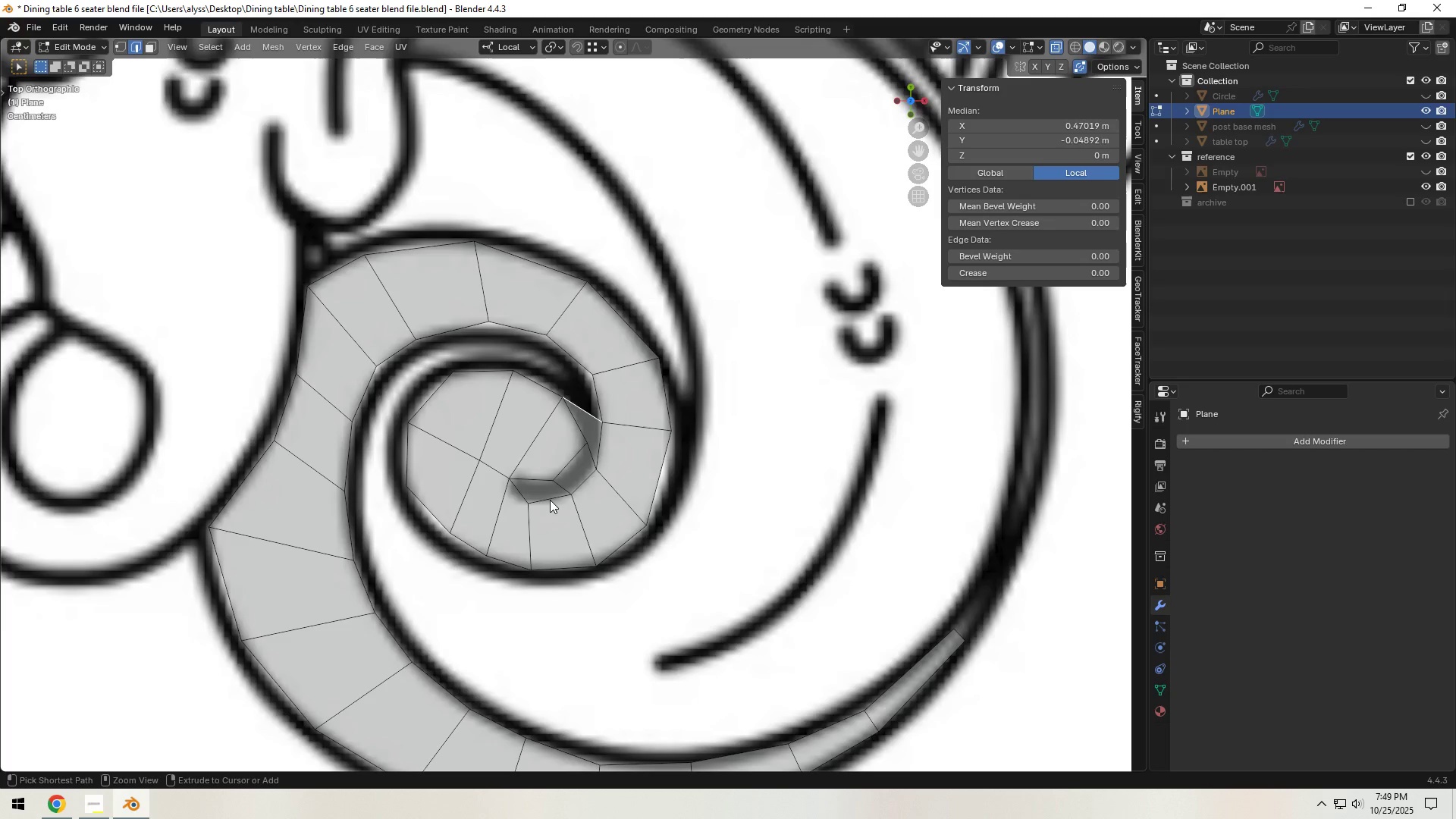 
key(Control+Z)
 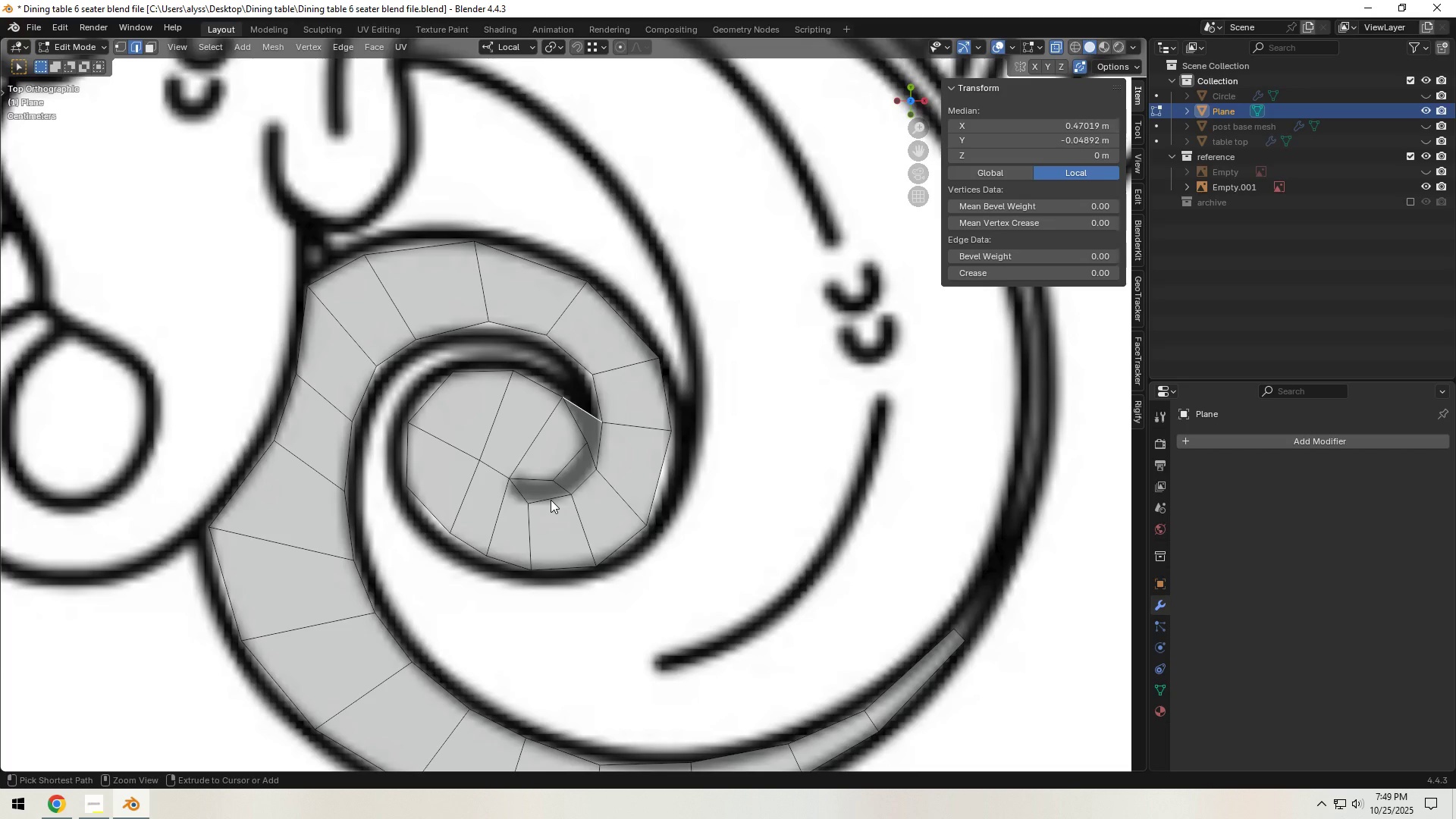 
key(Control+Z)
 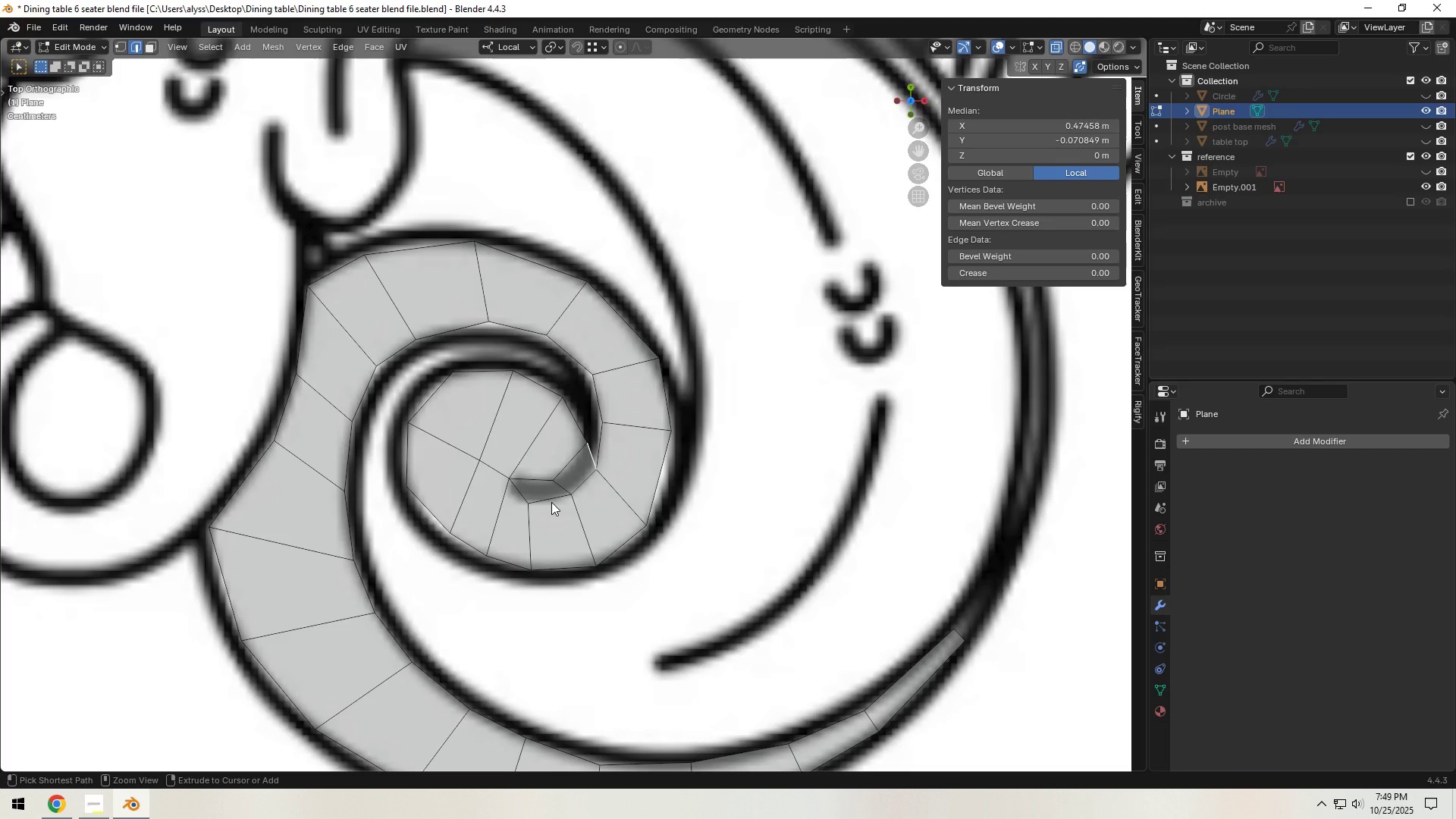 
key(Control+Z)
 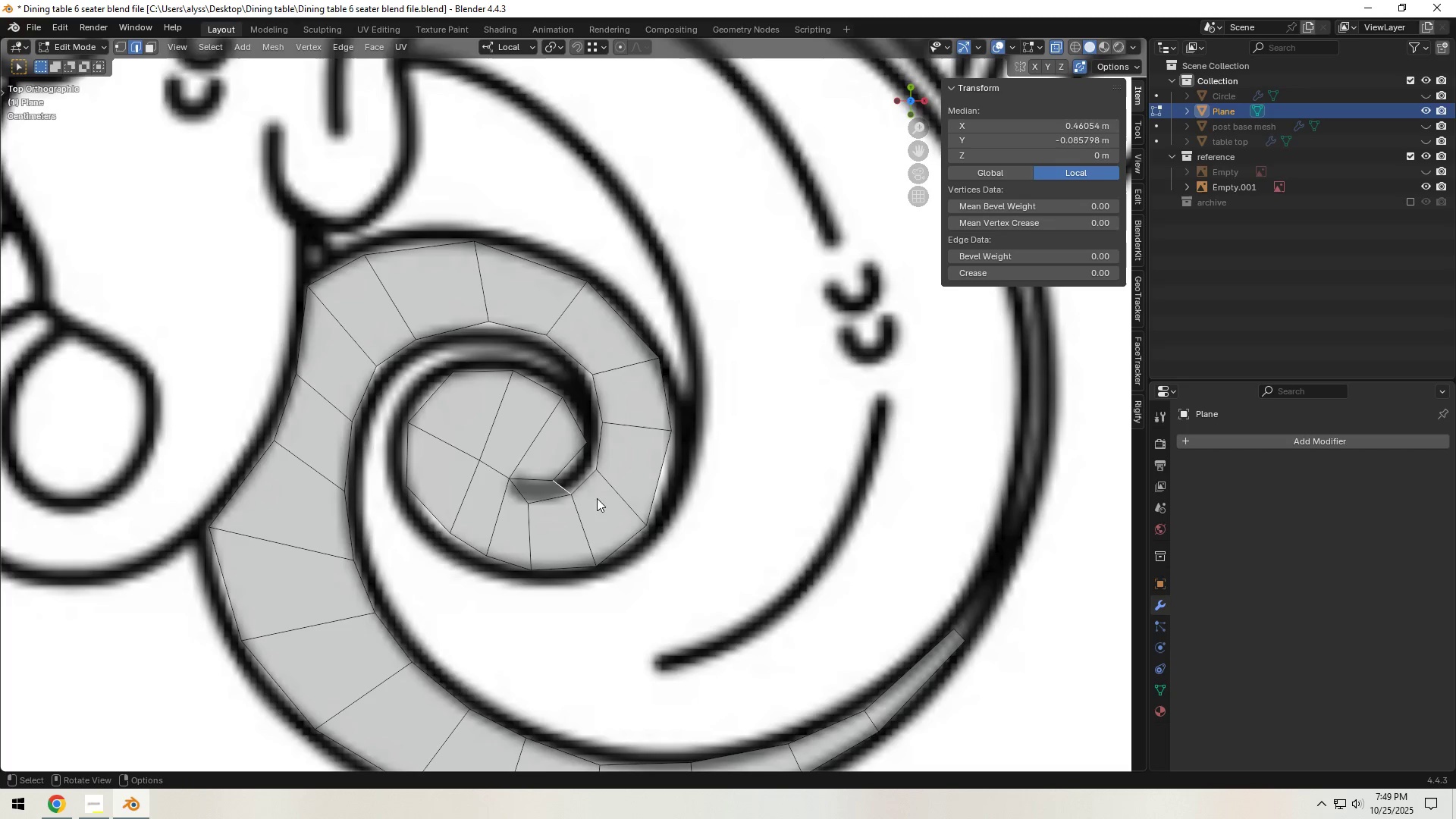 
key(1)
 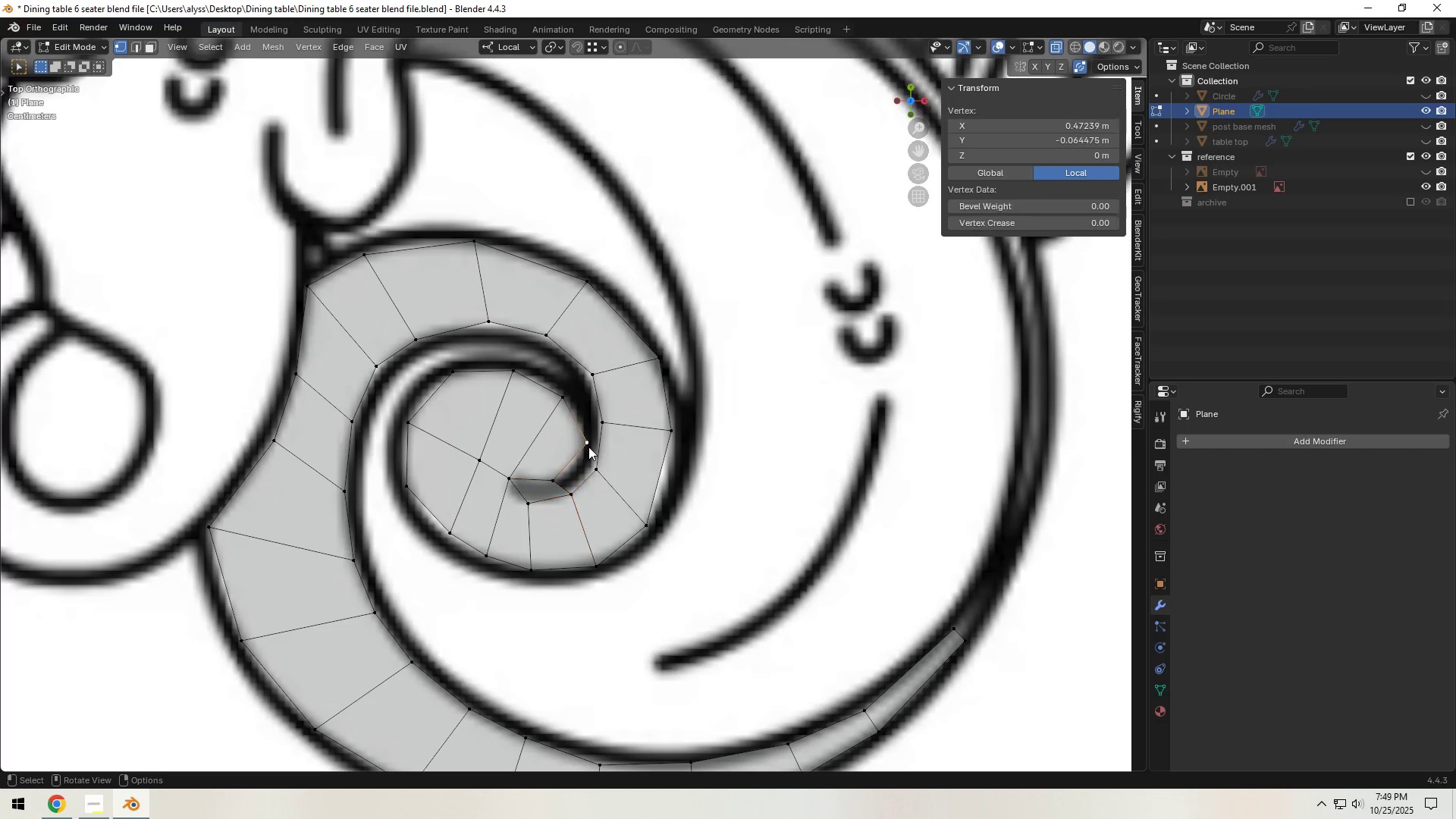 
left_click([588, 447])
 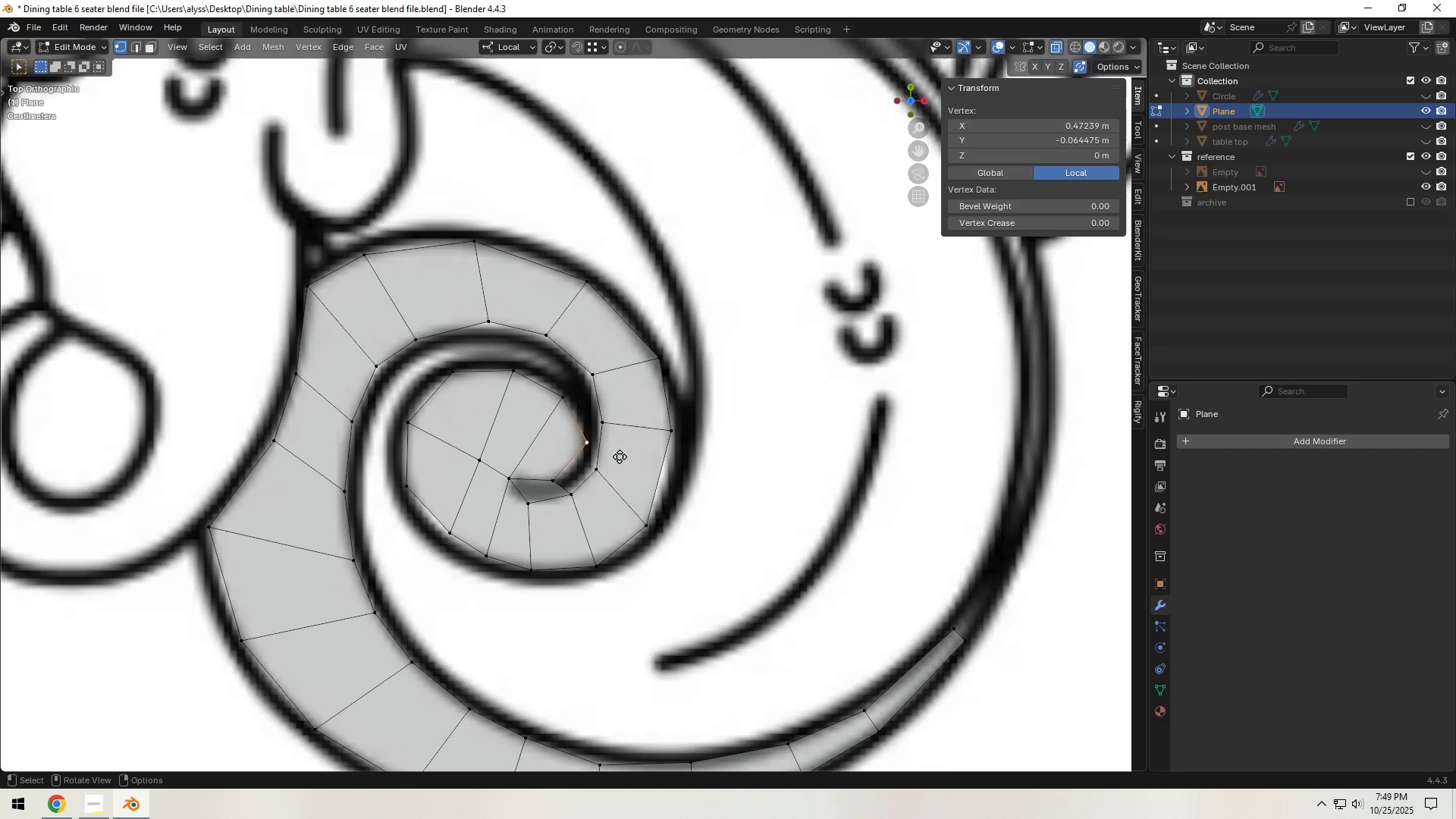 
key(G)
 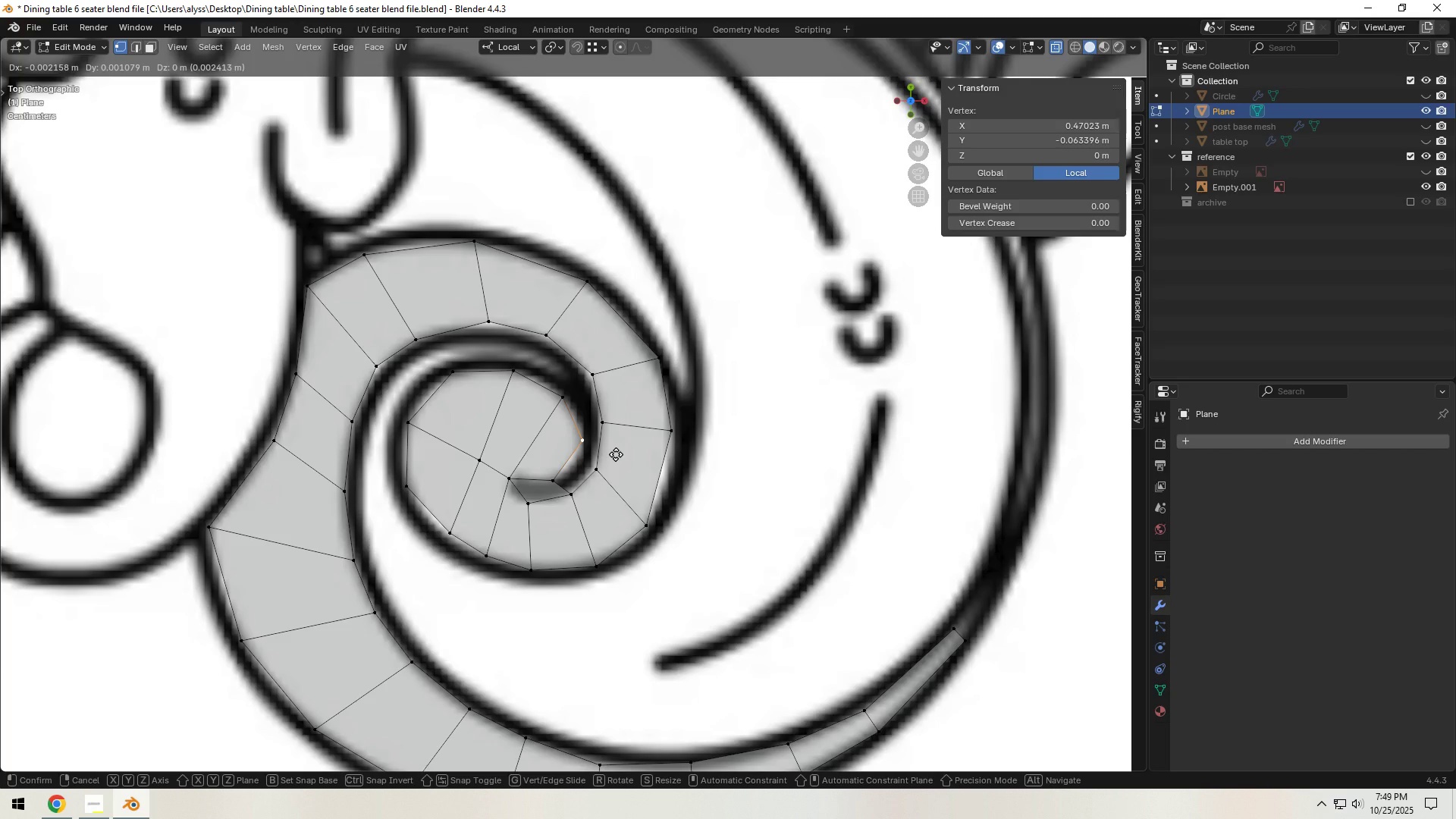 
left_click([616, 454])
 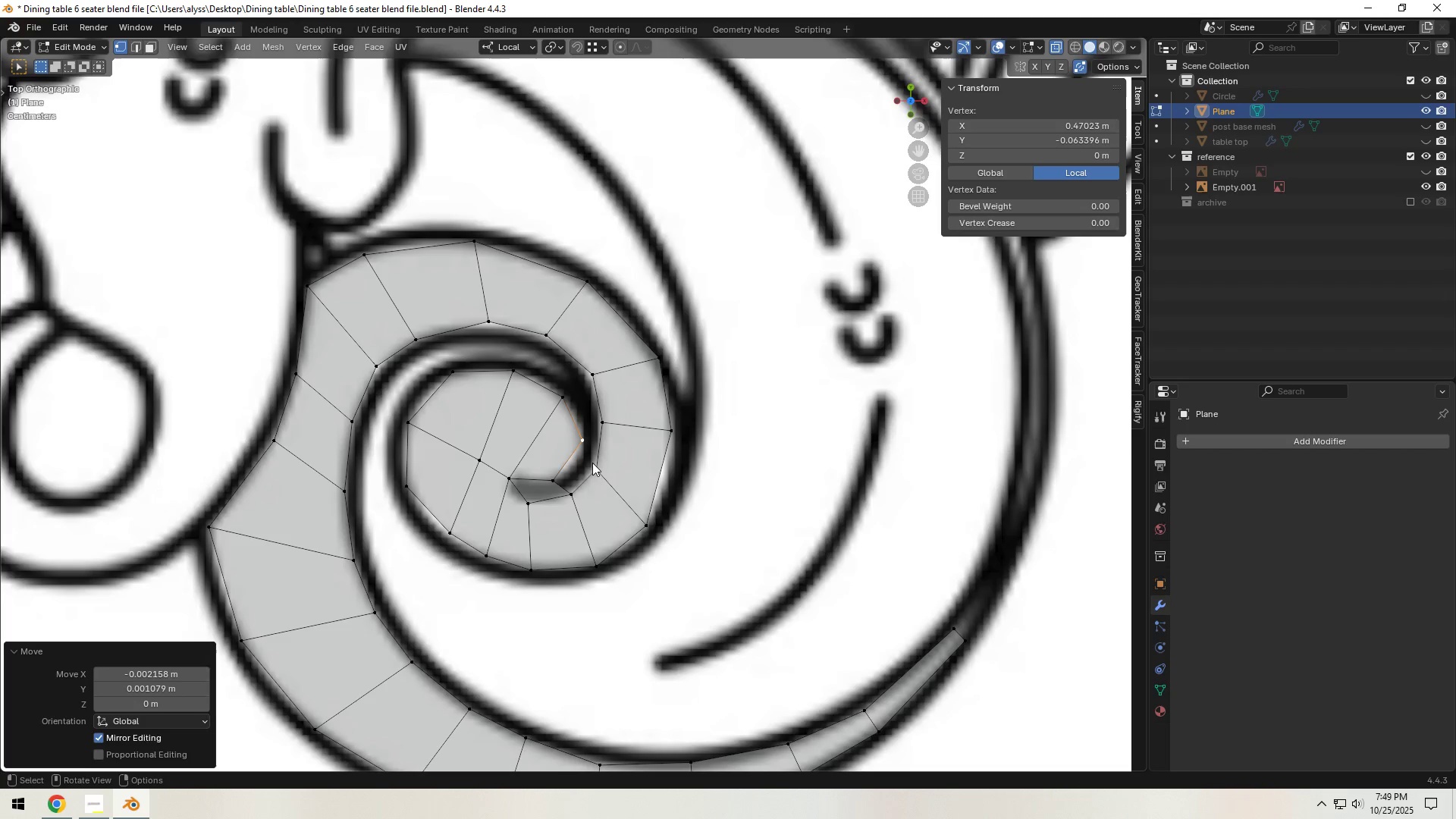 
key(Control+ControlLeft)
 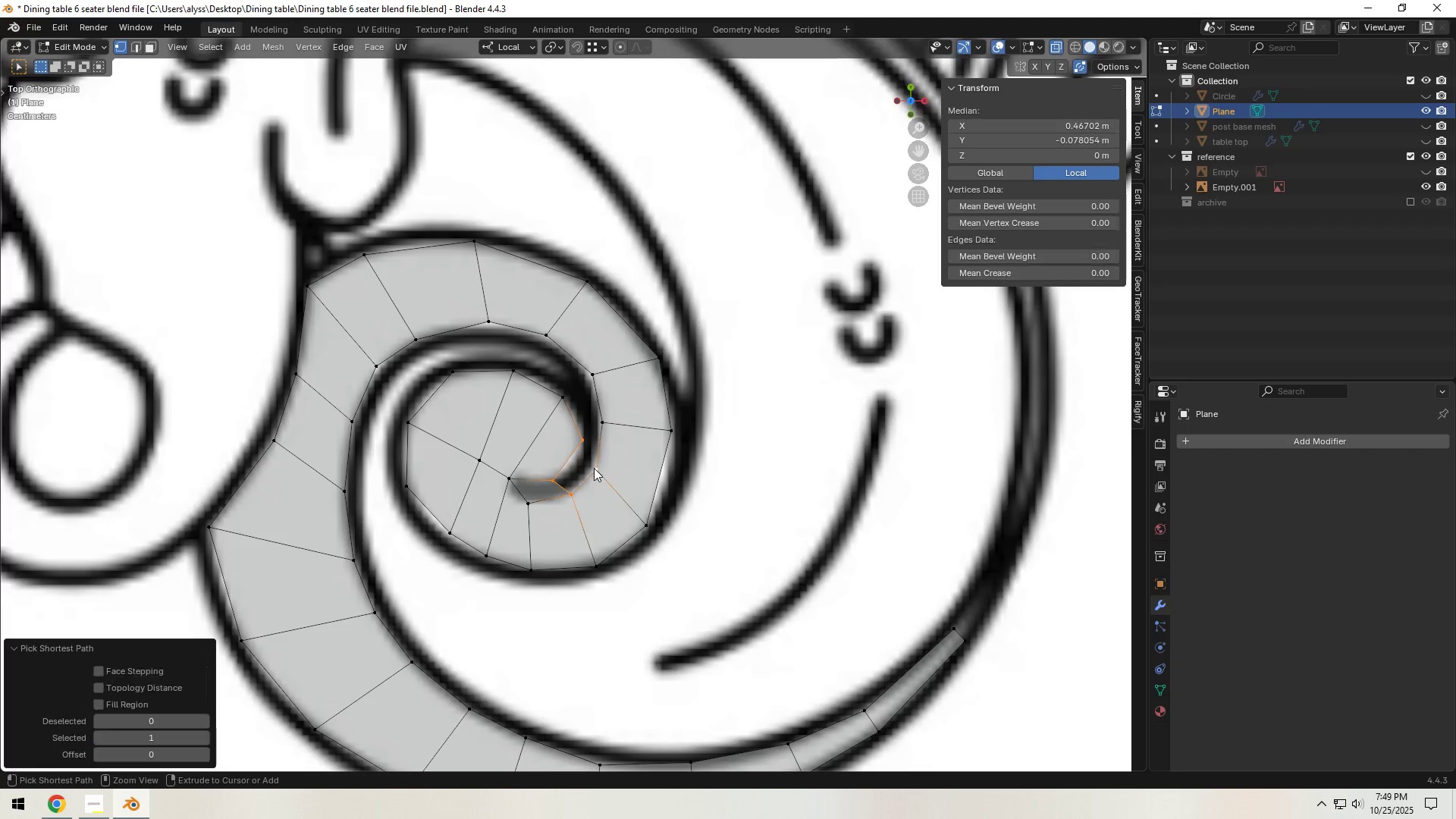 
left_click([594, 468])
 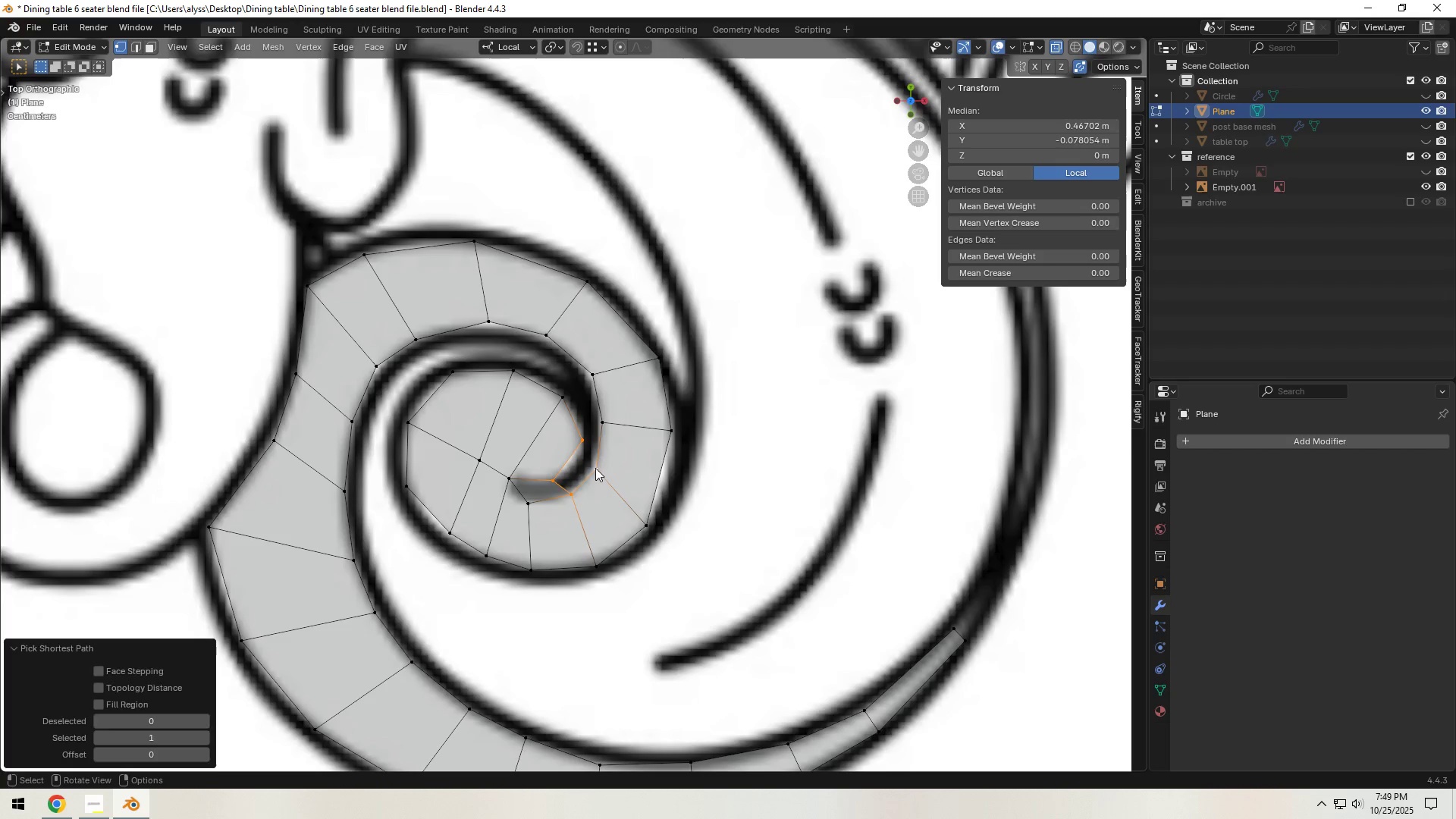 
key(F)
 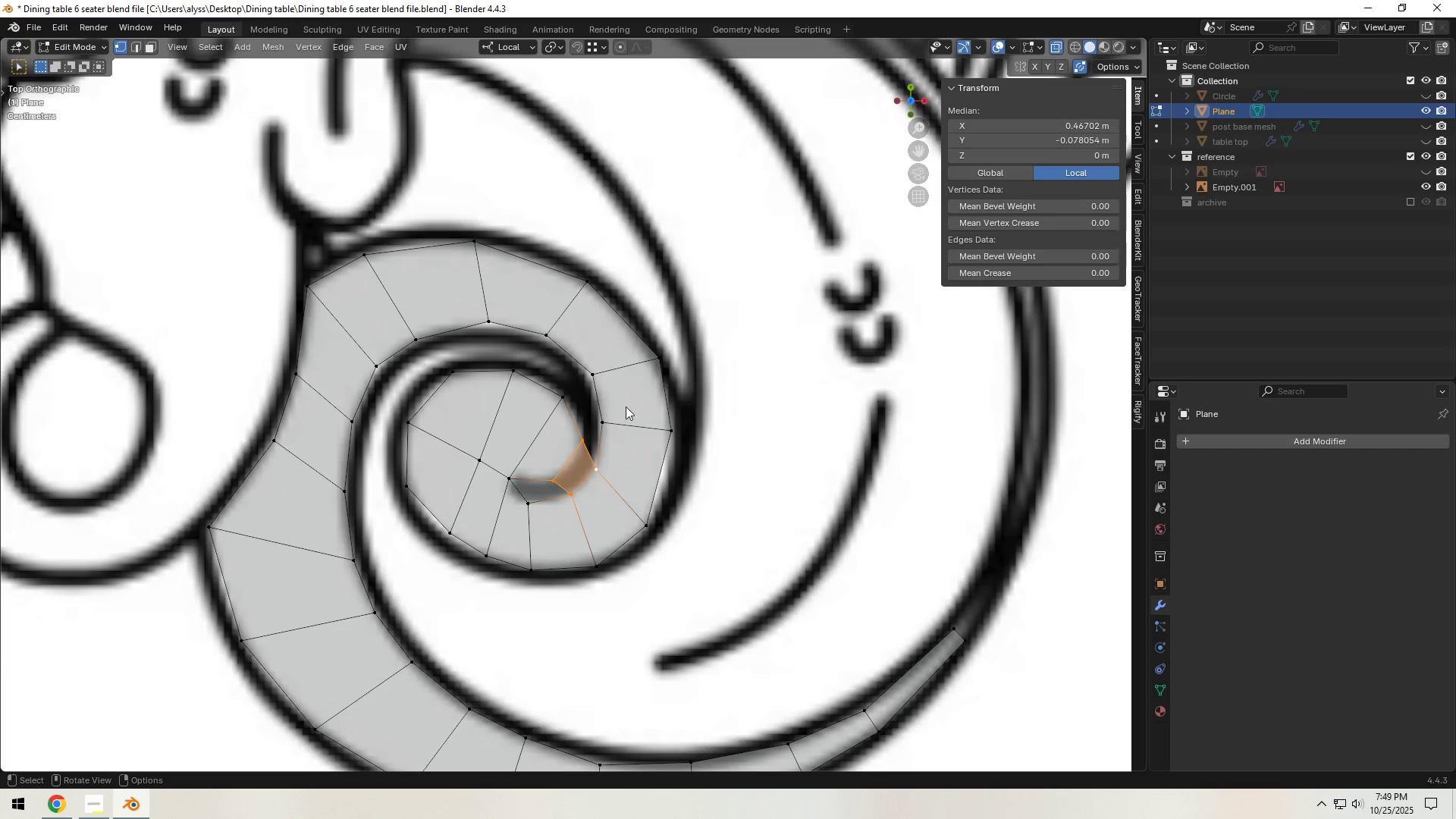 
left_click([601, 422])
 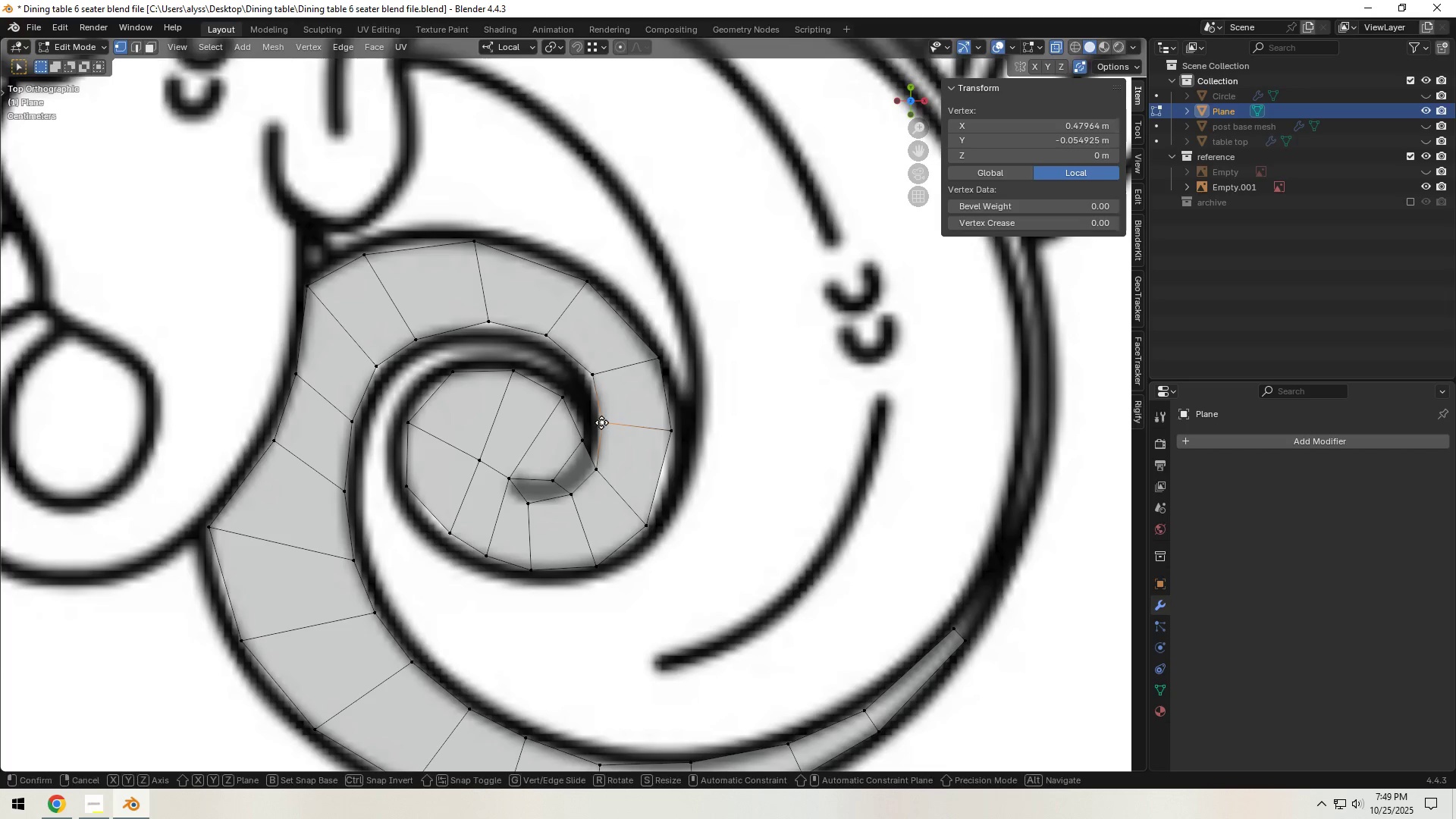 
key(G)
 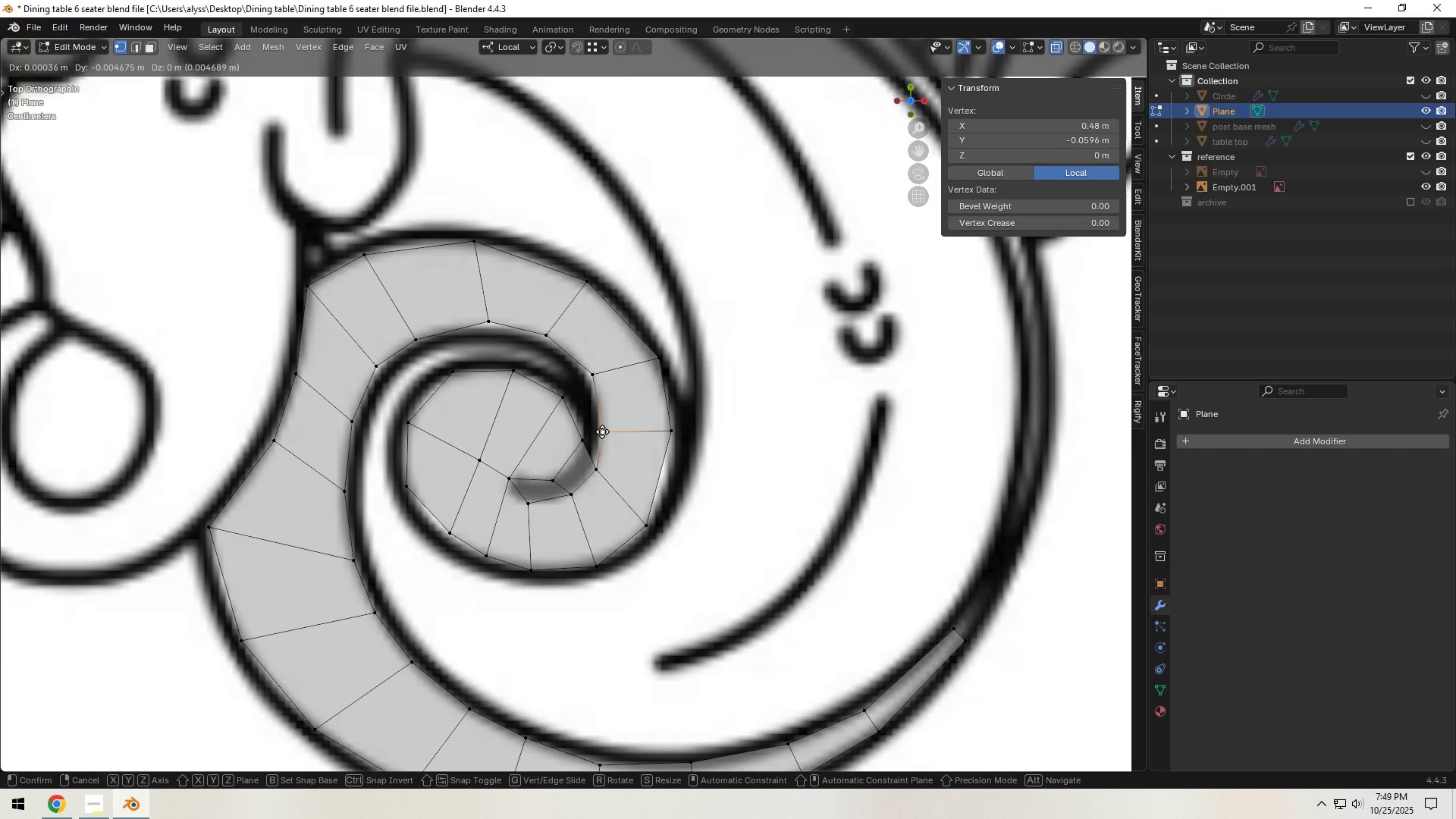 
left_click([602, 431])
 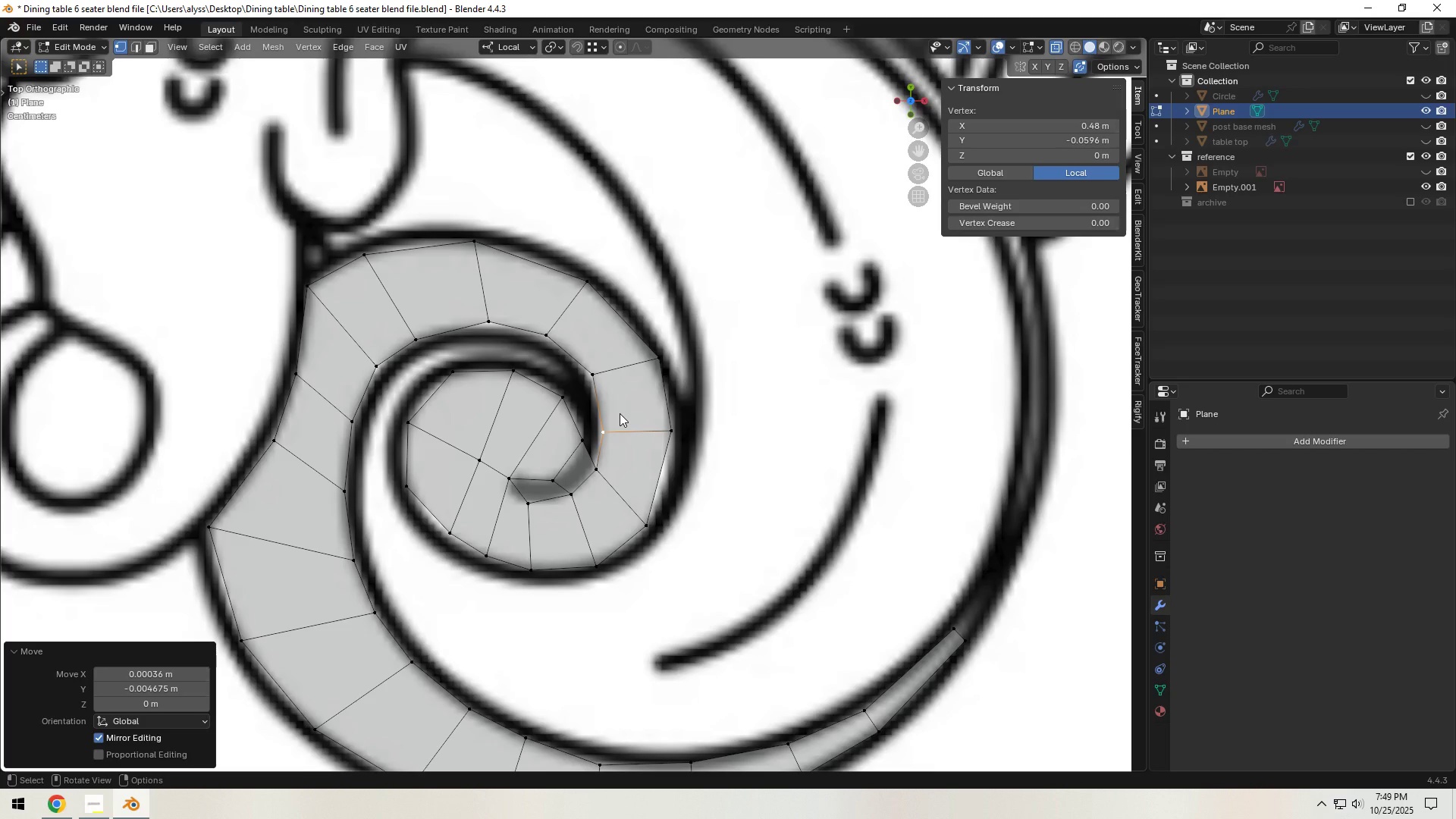 
key(Control+R)
 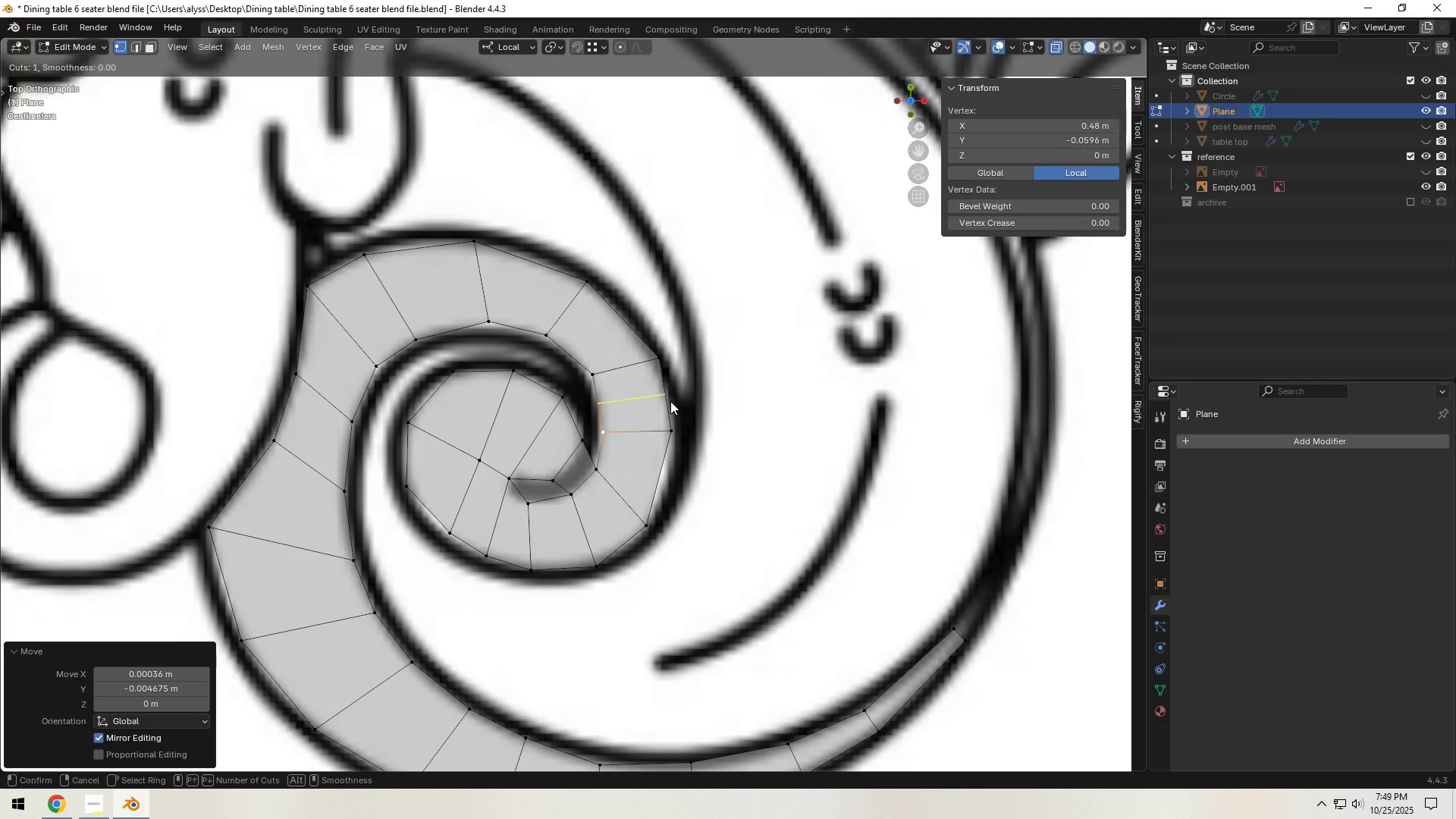 
left_click([670, 401])
 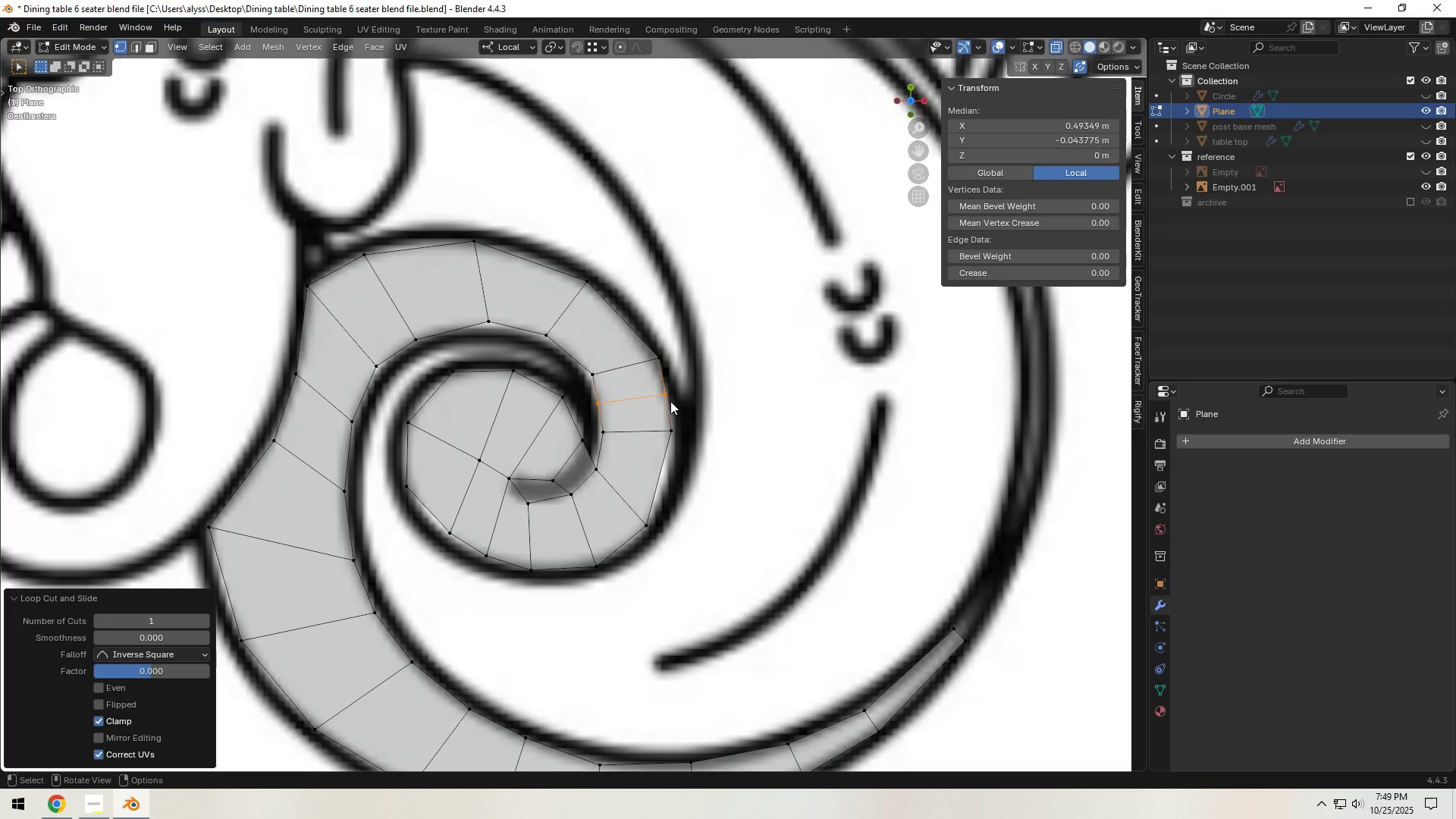 
right_click([670, 401])
 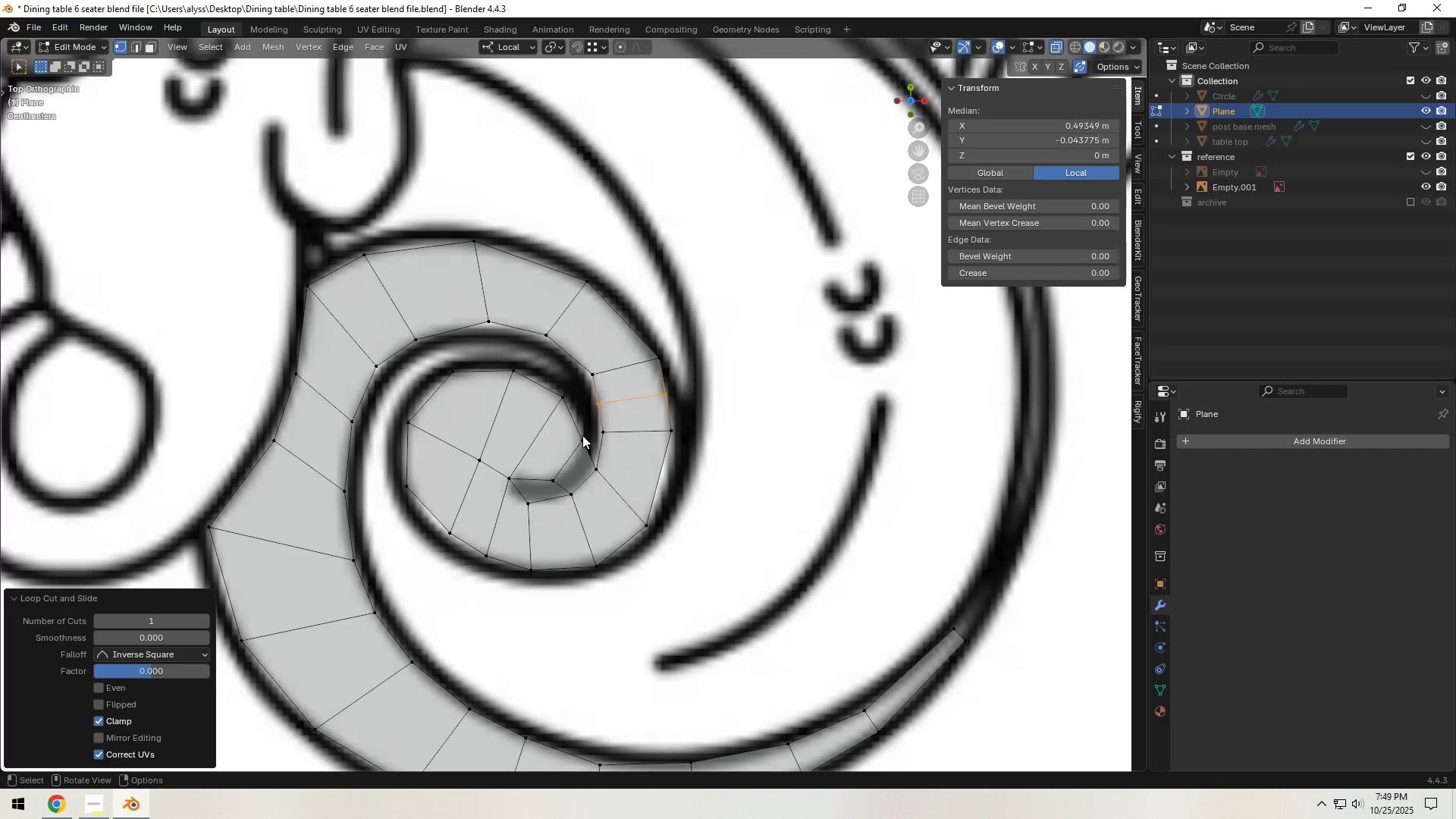 
left_click([582, 435])
 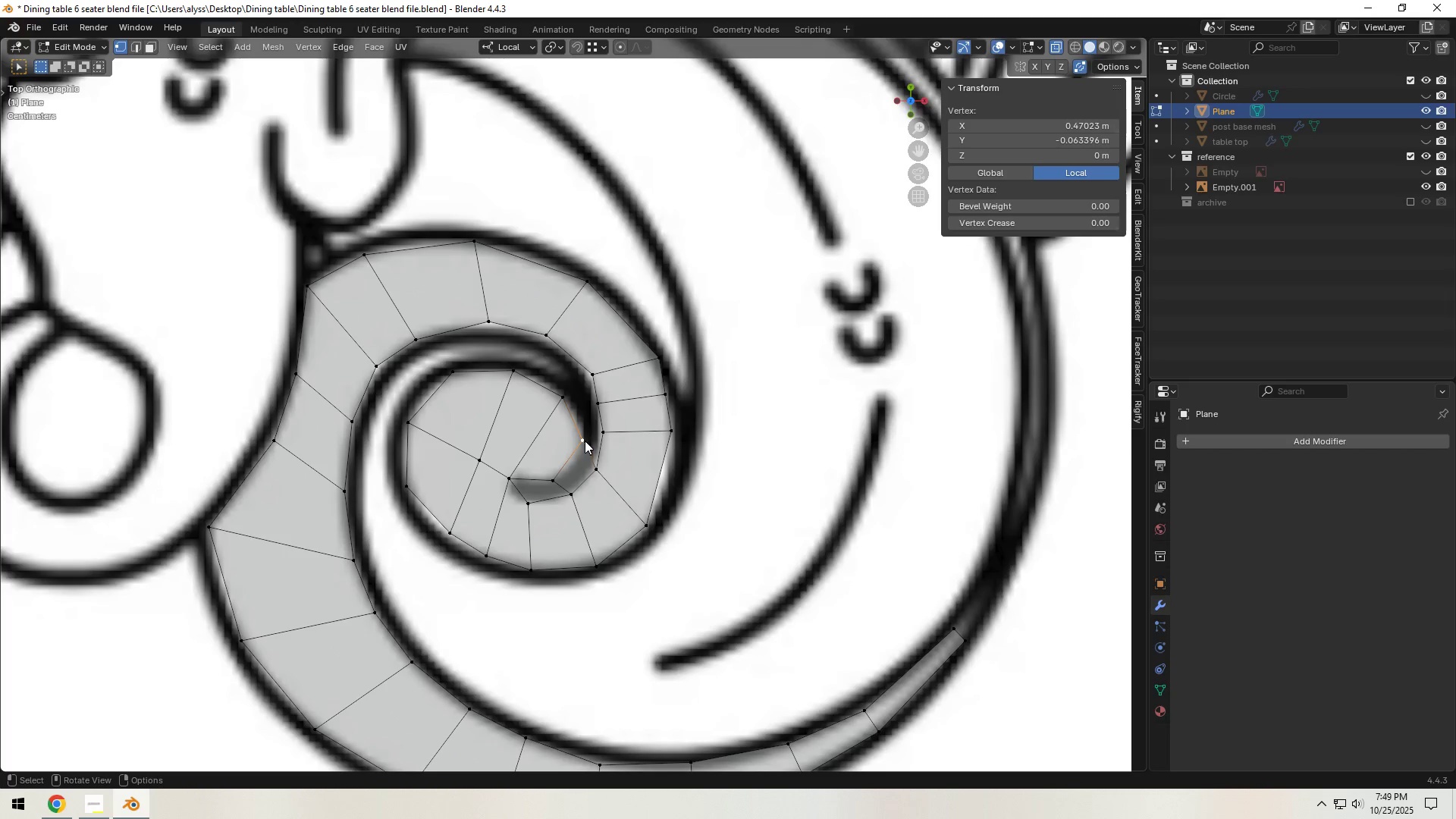 
key(G)
 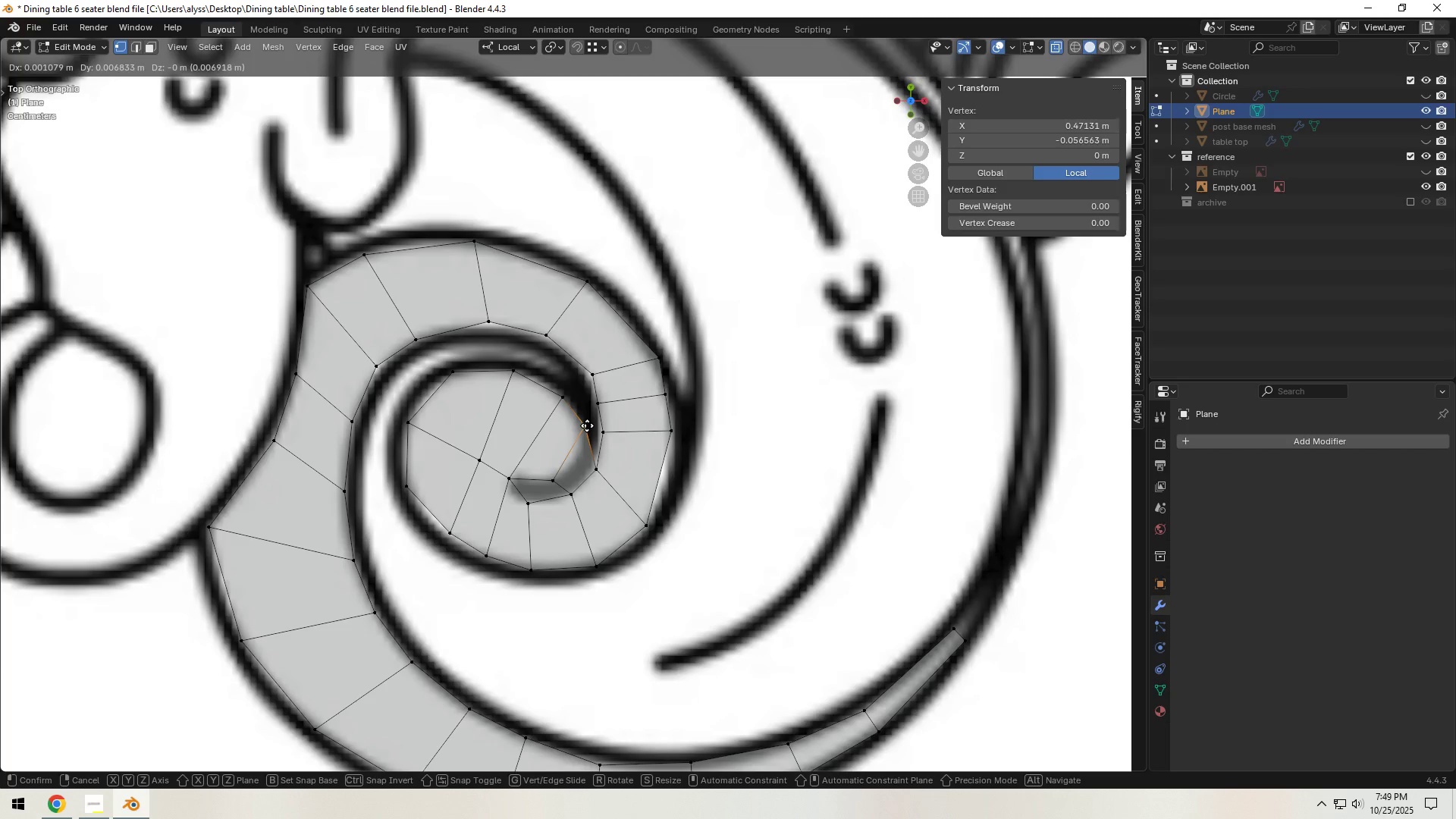 
left_click([588, 426])
 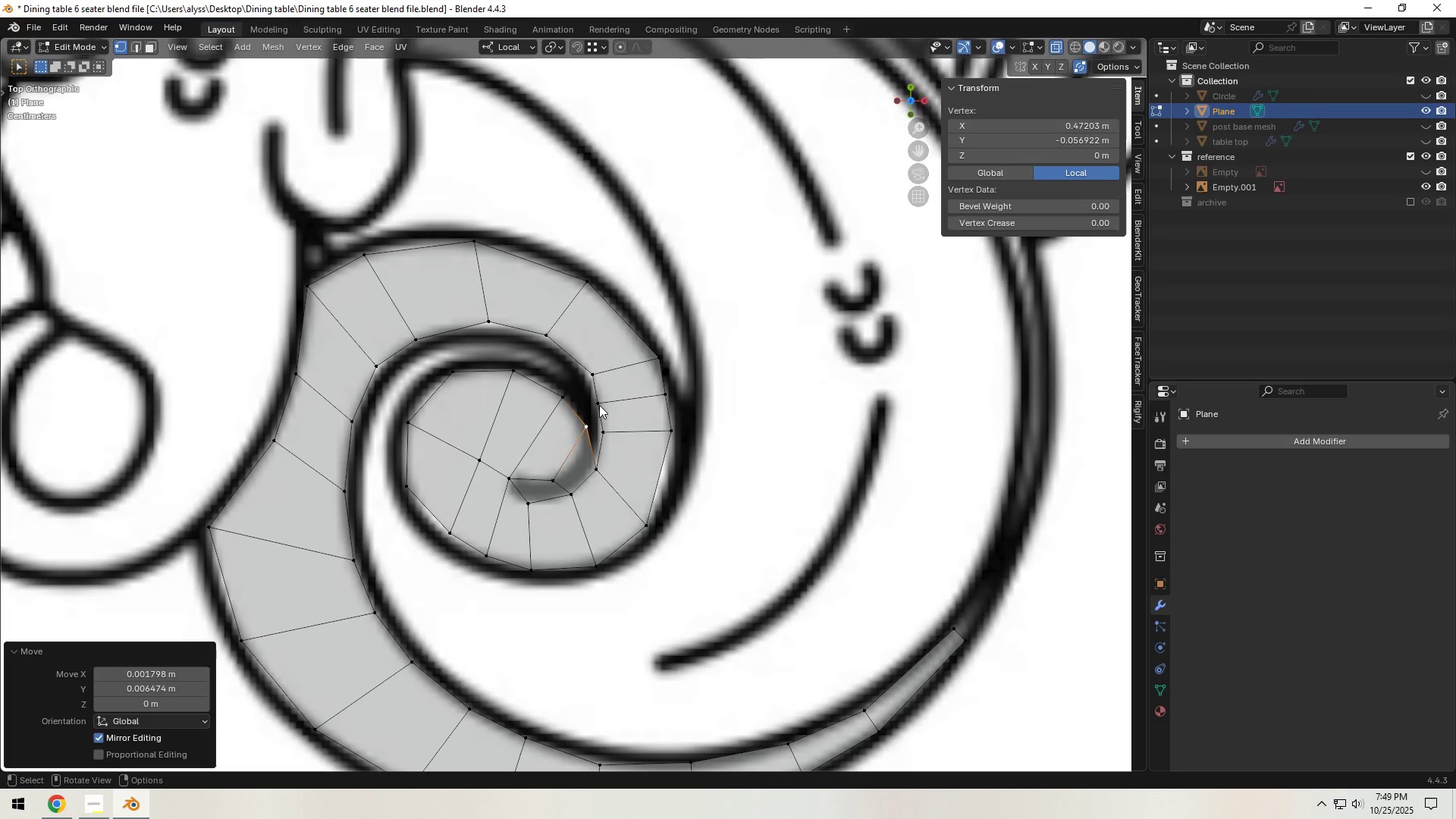 
hold_key(key=ControlLeft, duration=0.31)
left_click([598, 405])
 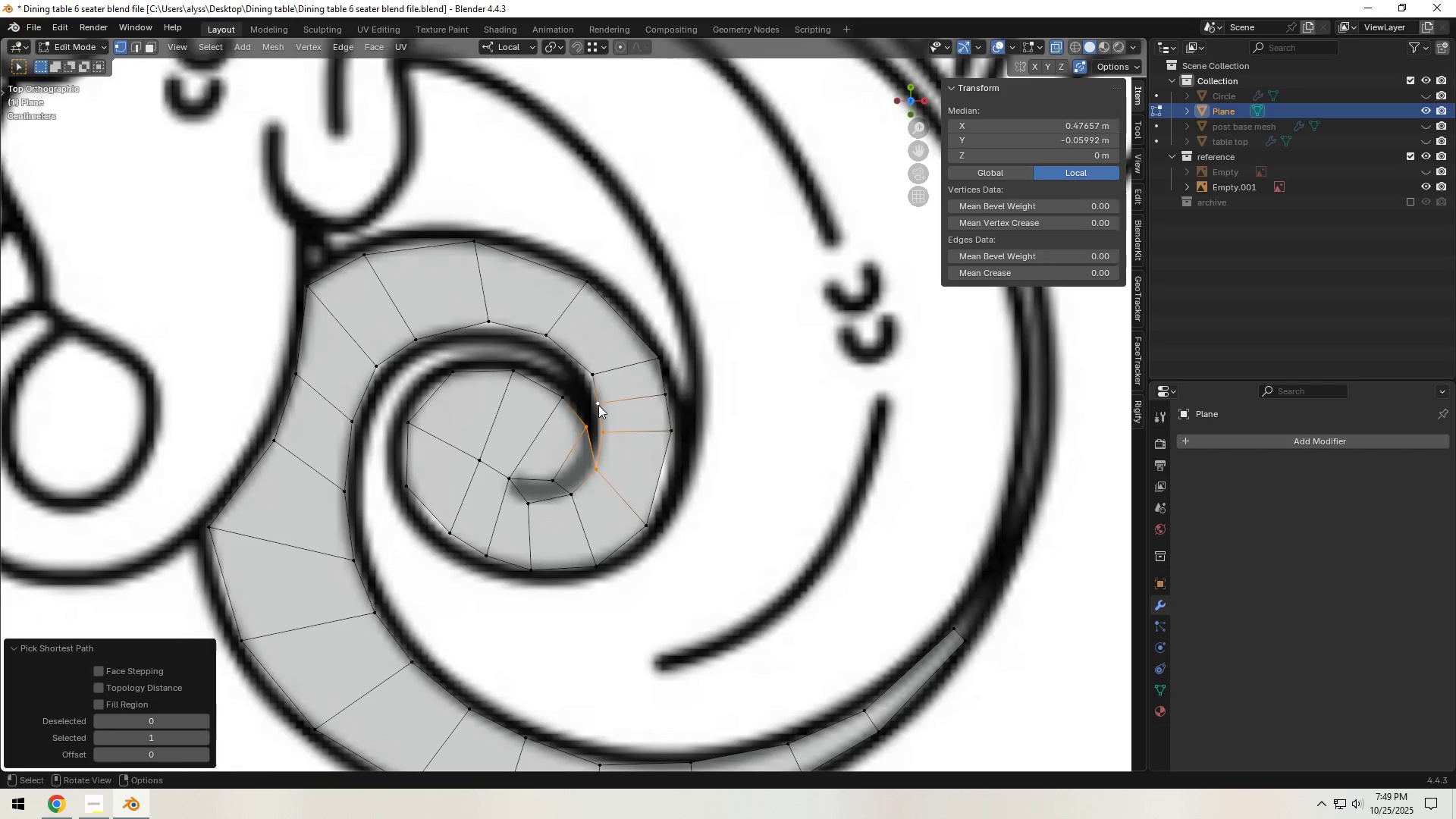 
type(f2)
 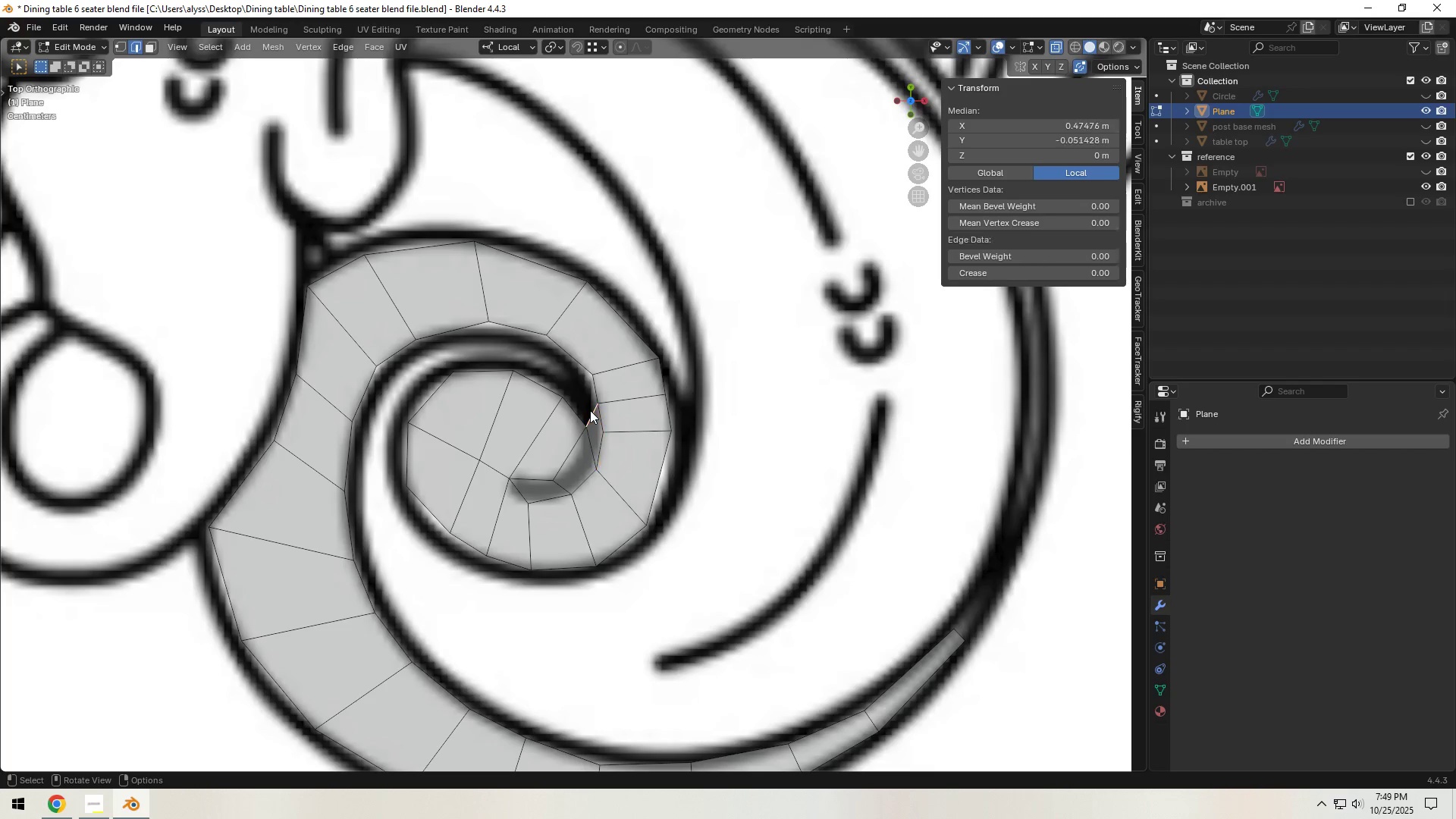 
left_click([590, 410])
 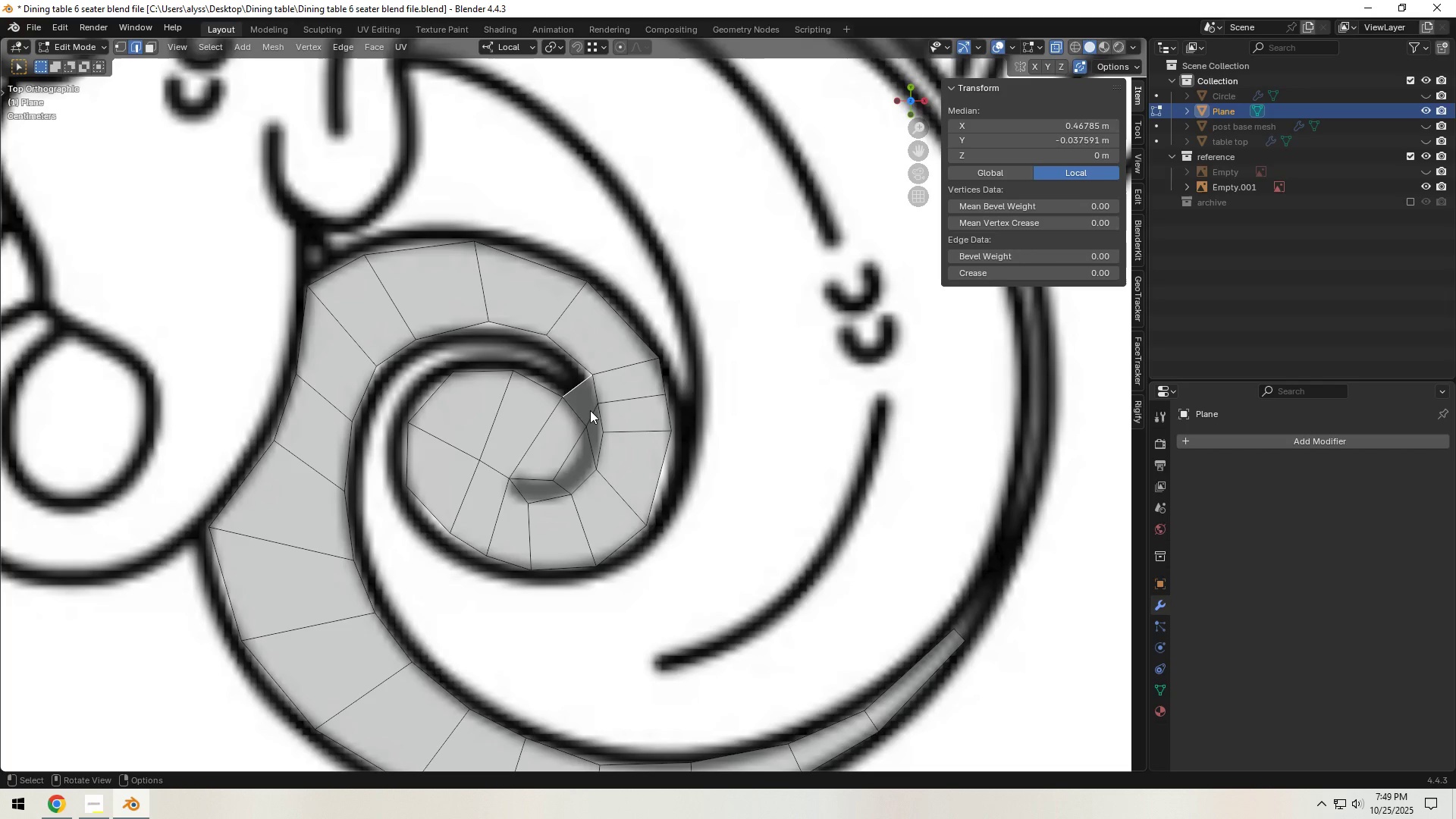 
type(fff1)
 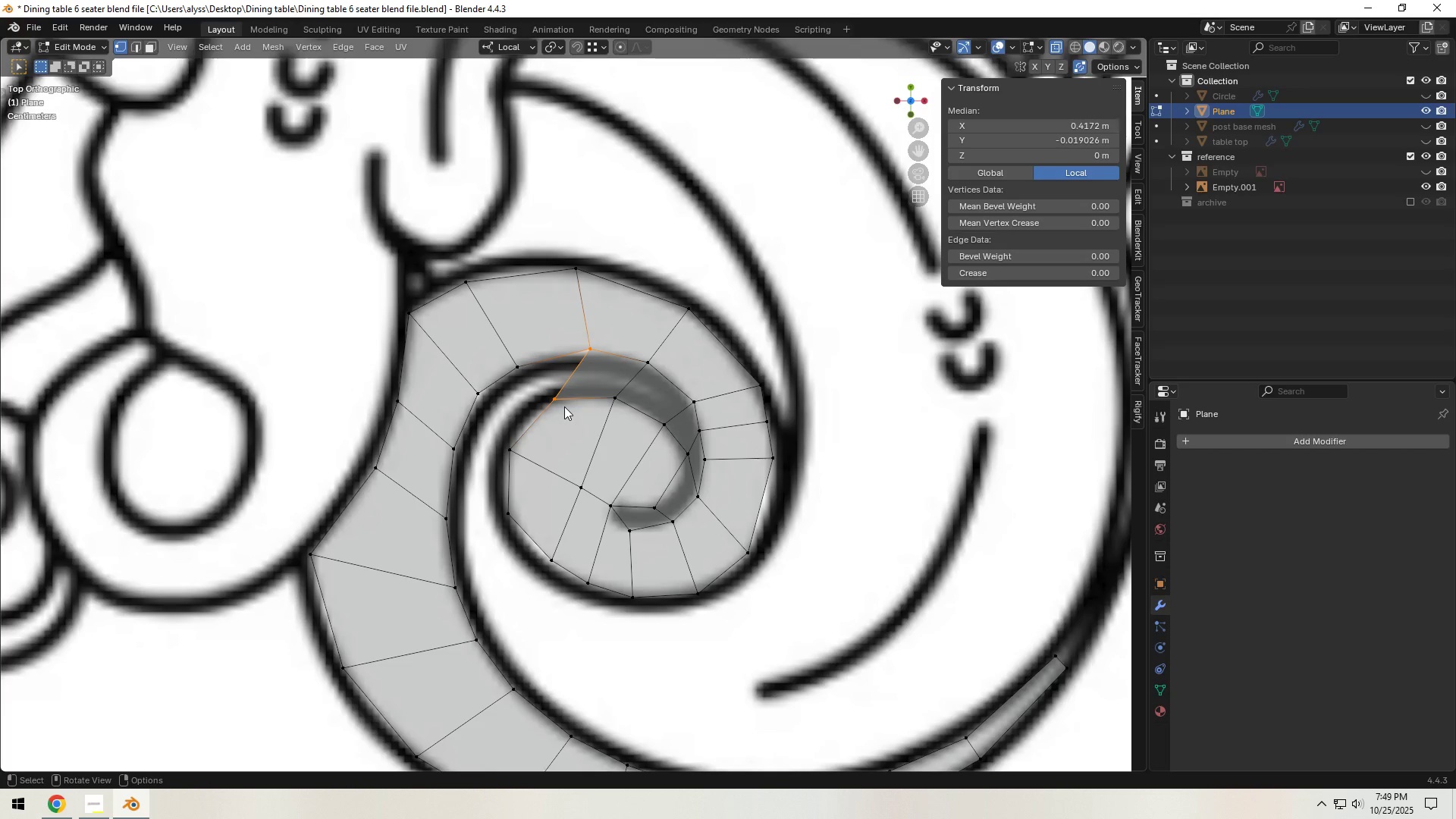 
key(Control+ControlLeft)
 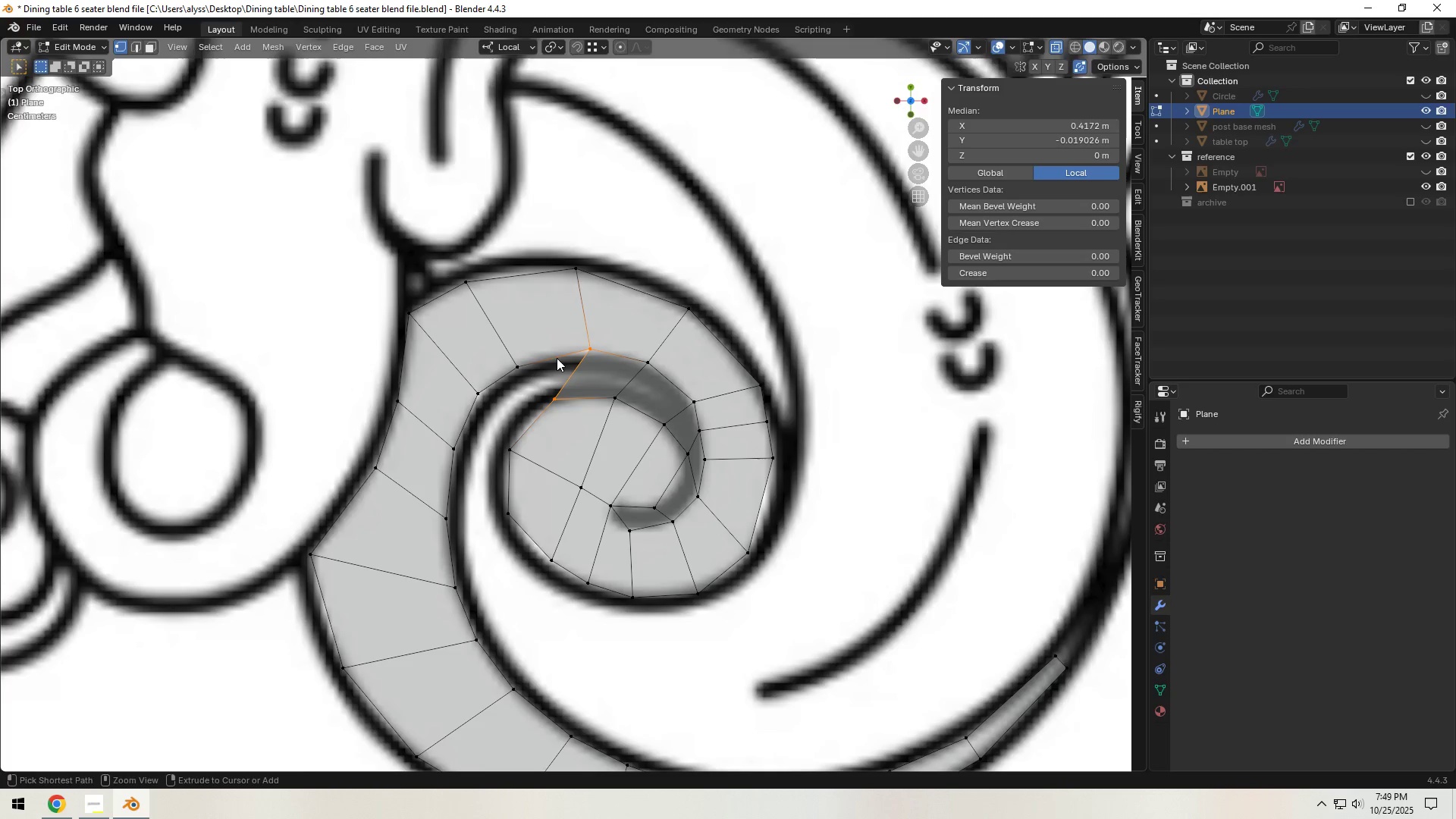 
key(Control+R)
 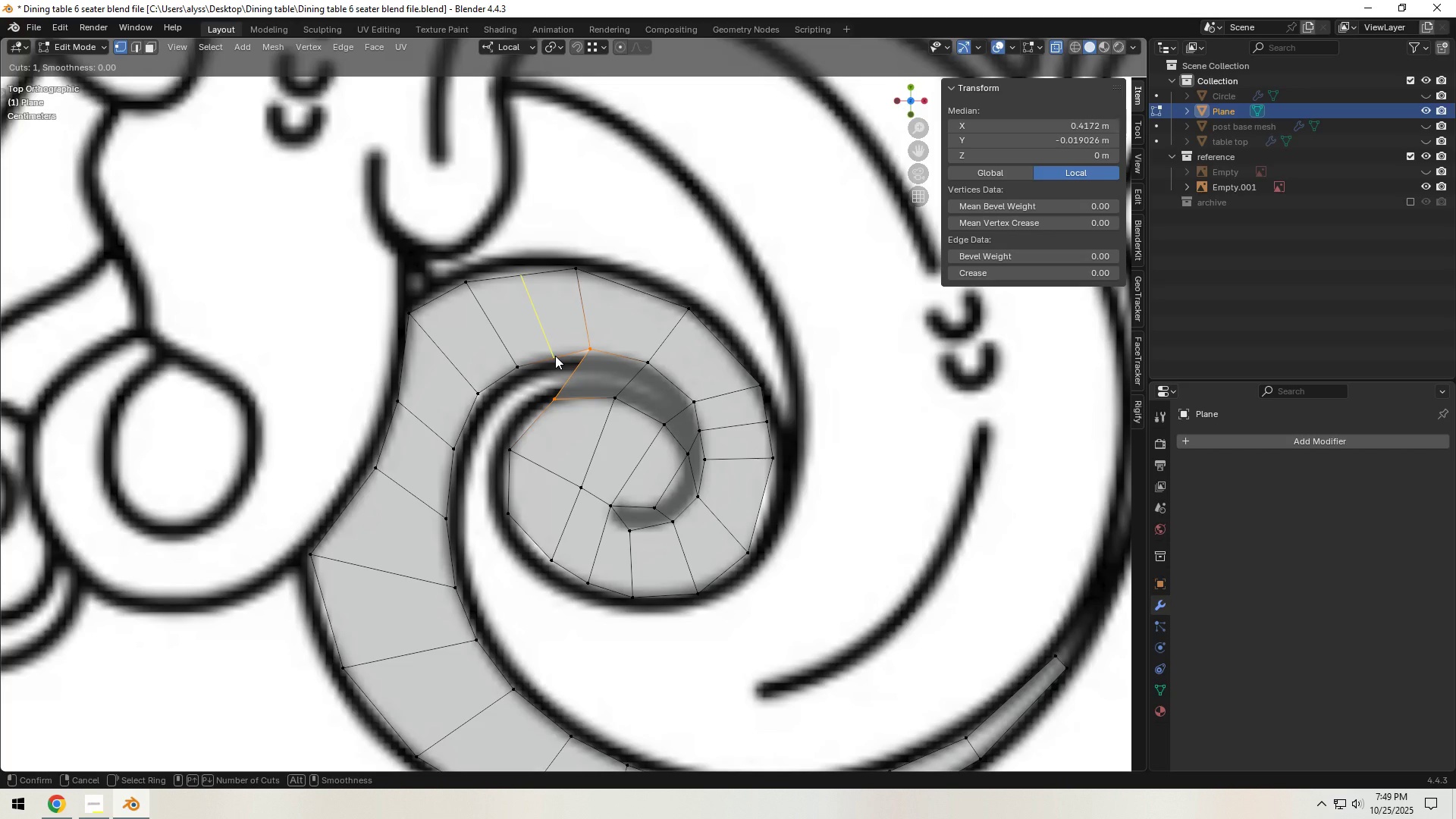 
key(Control+R)
 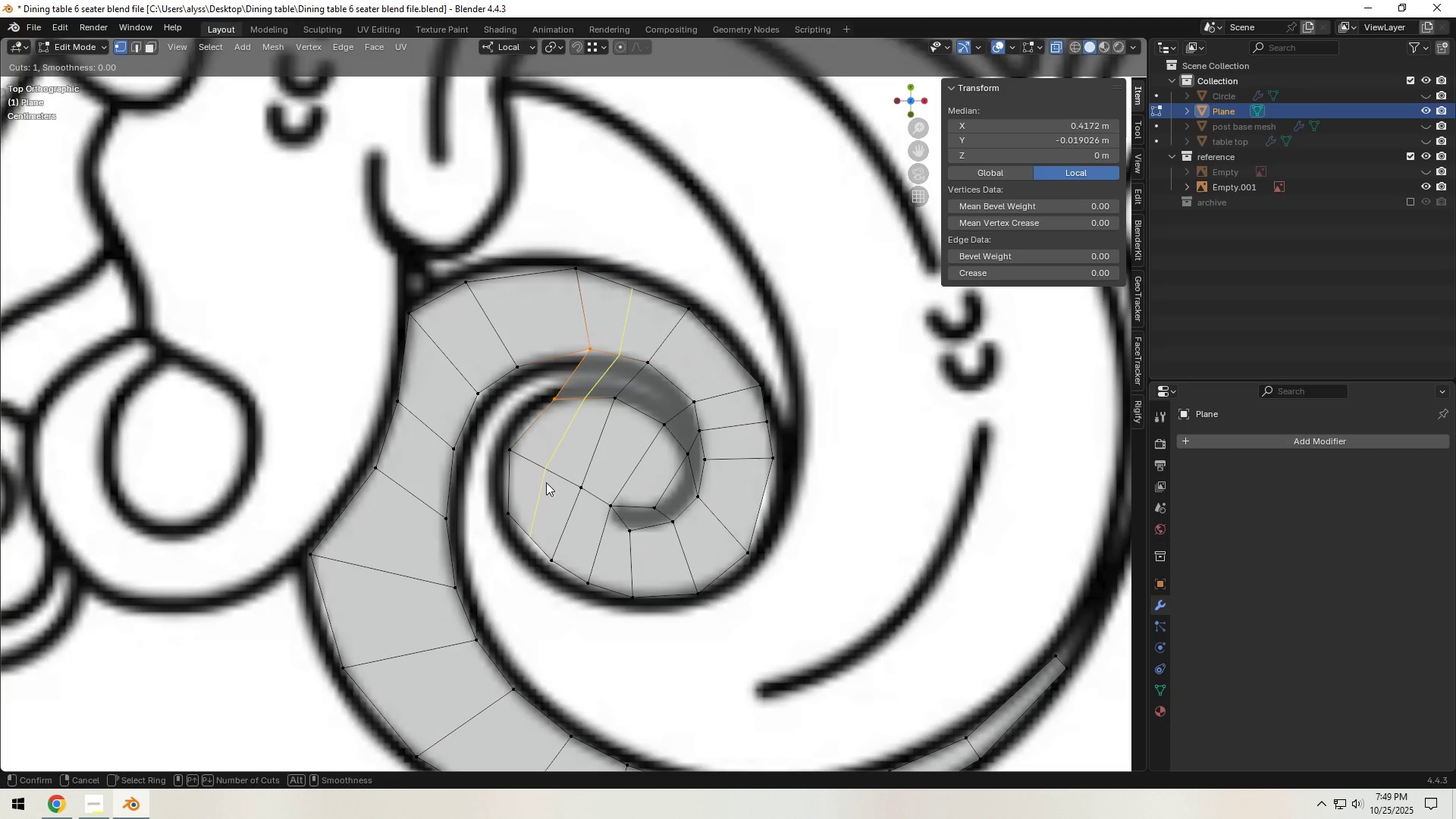 
right_click([546, 482])
 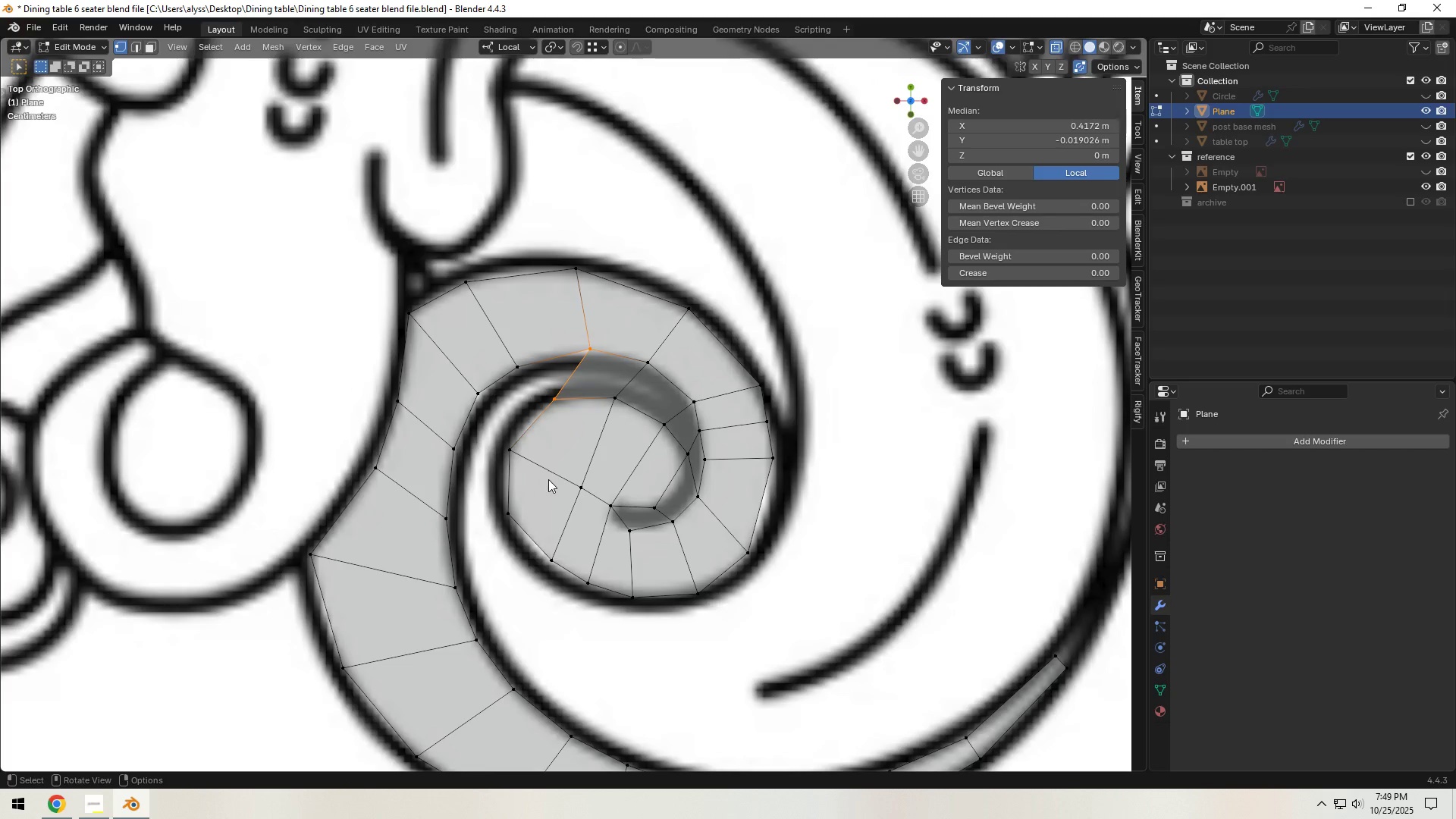 
key(Control+Z)
 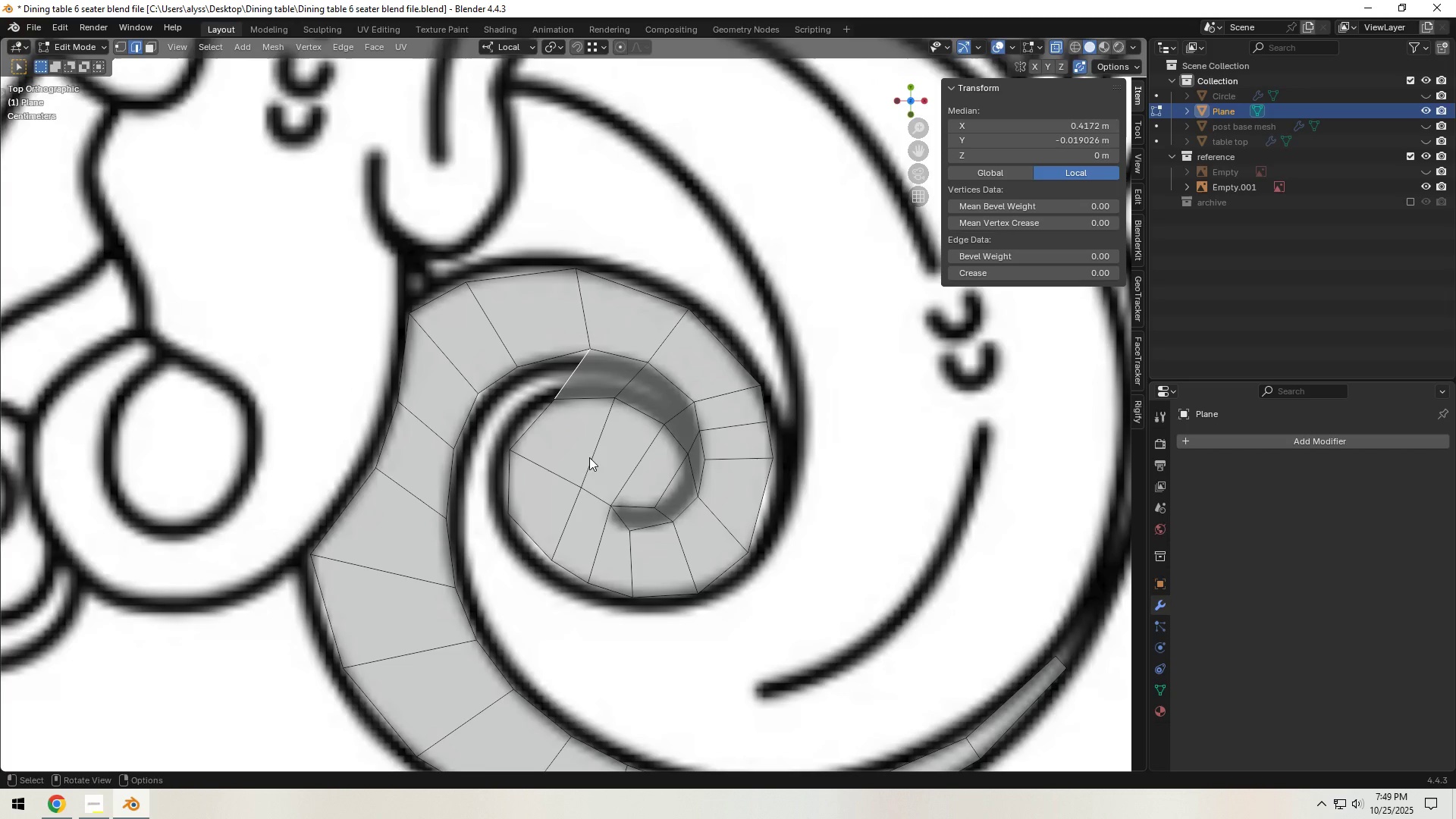 
key(Control+Z)
 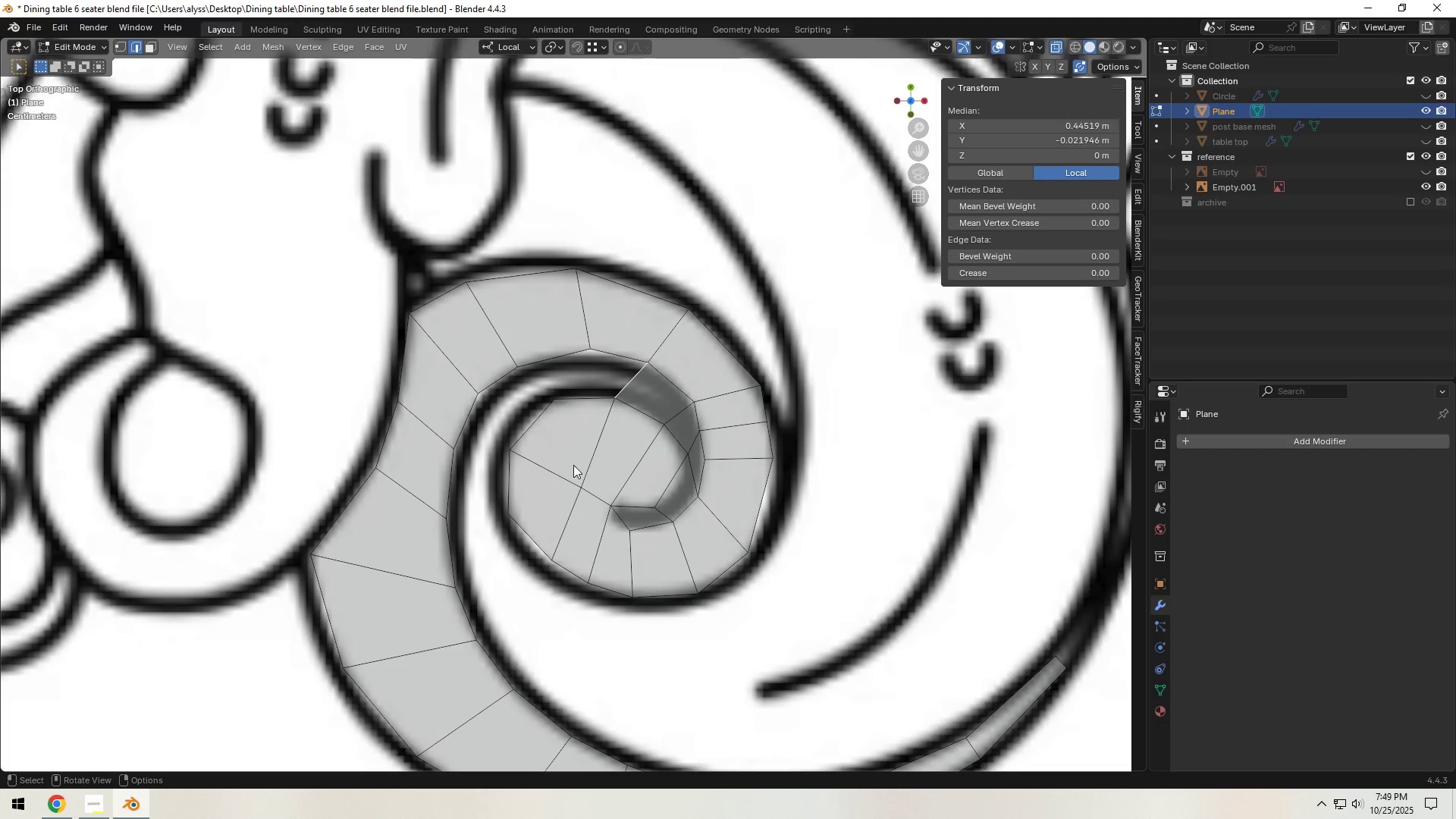 
key(Control+R)
 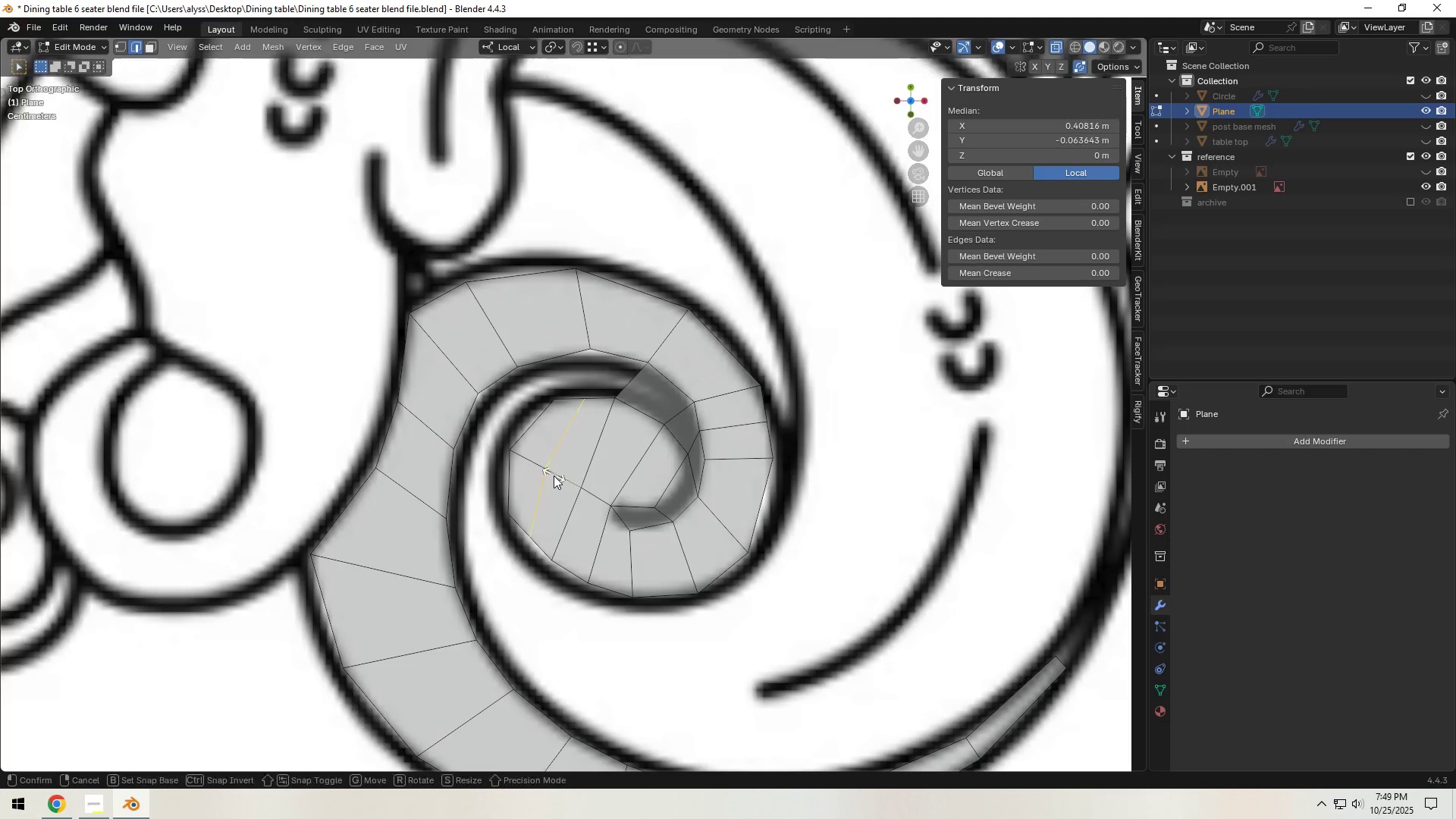 
left_click([554, 475])
 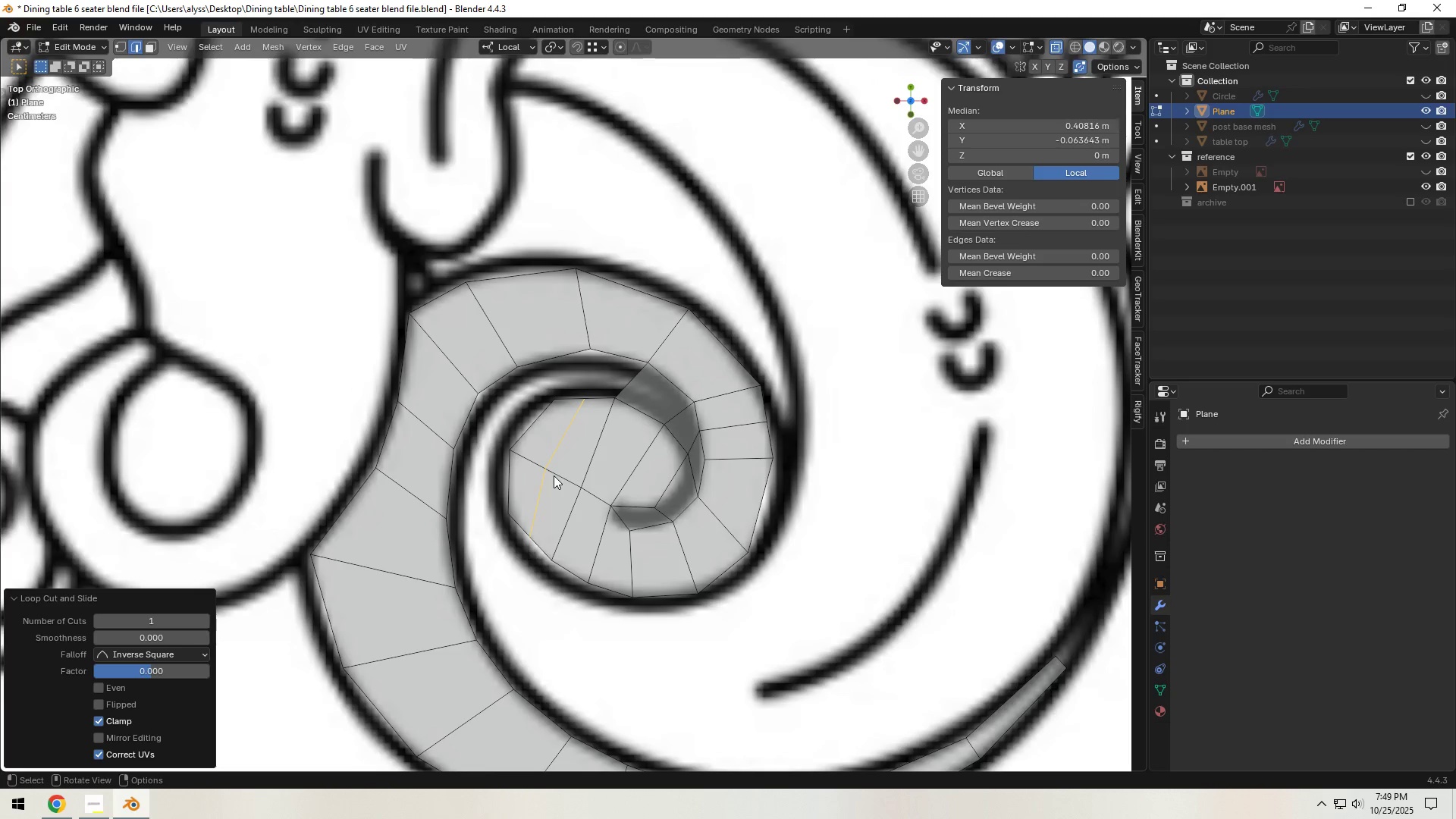 
right_click([554, 475])
 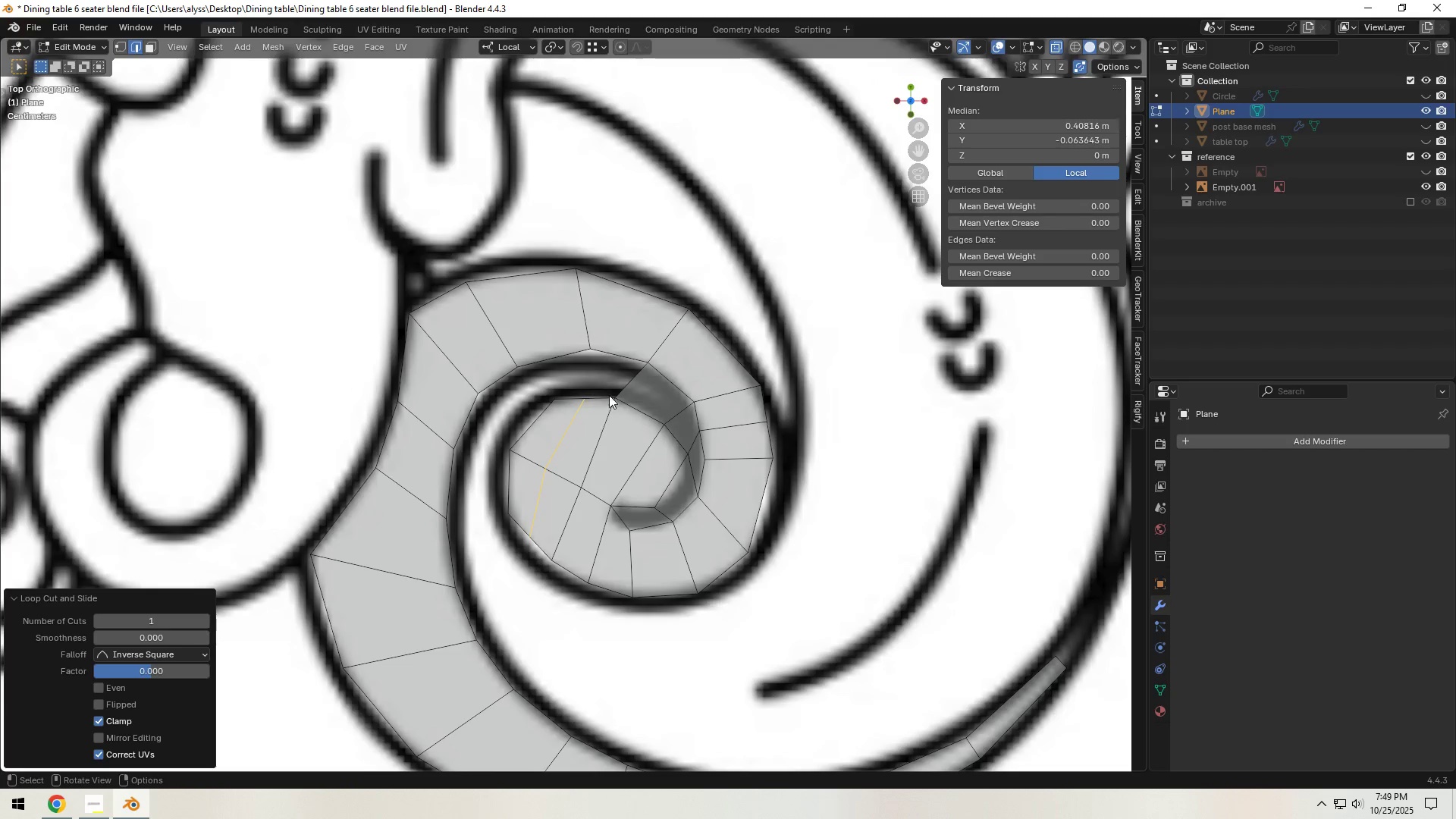 
left_click([628, 384])
 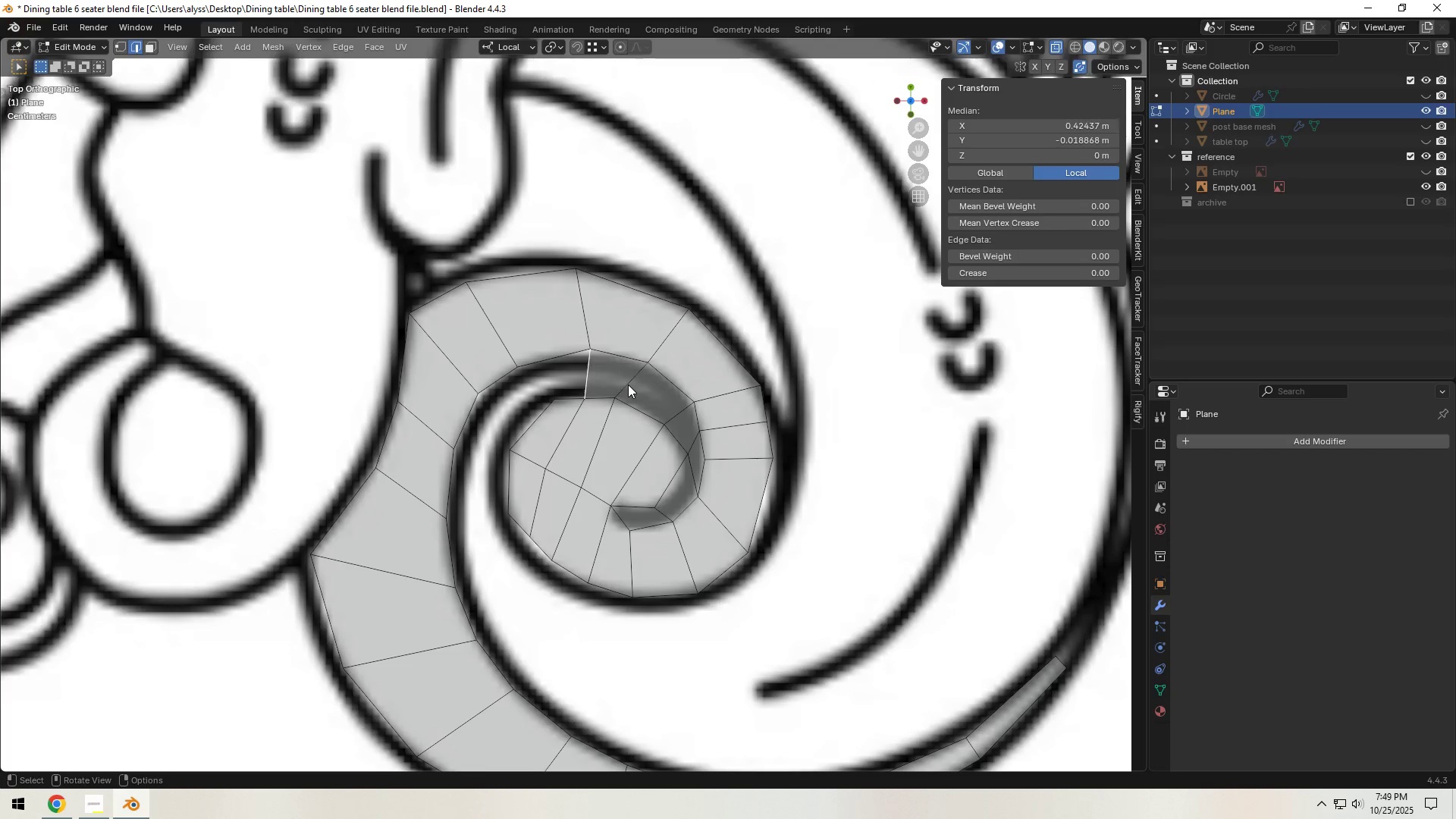 
type(fffff)
 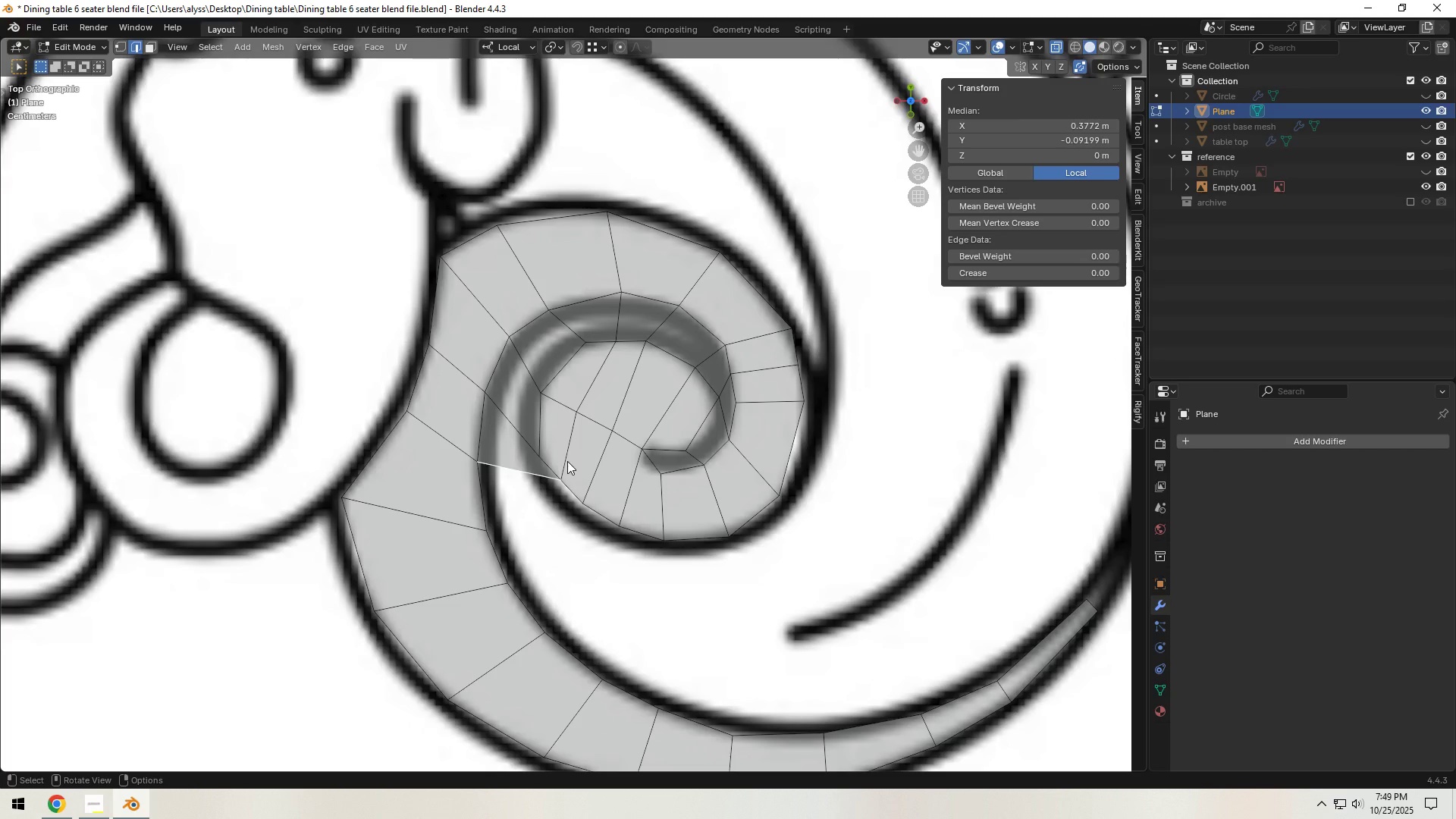 
key(Control+Z)
 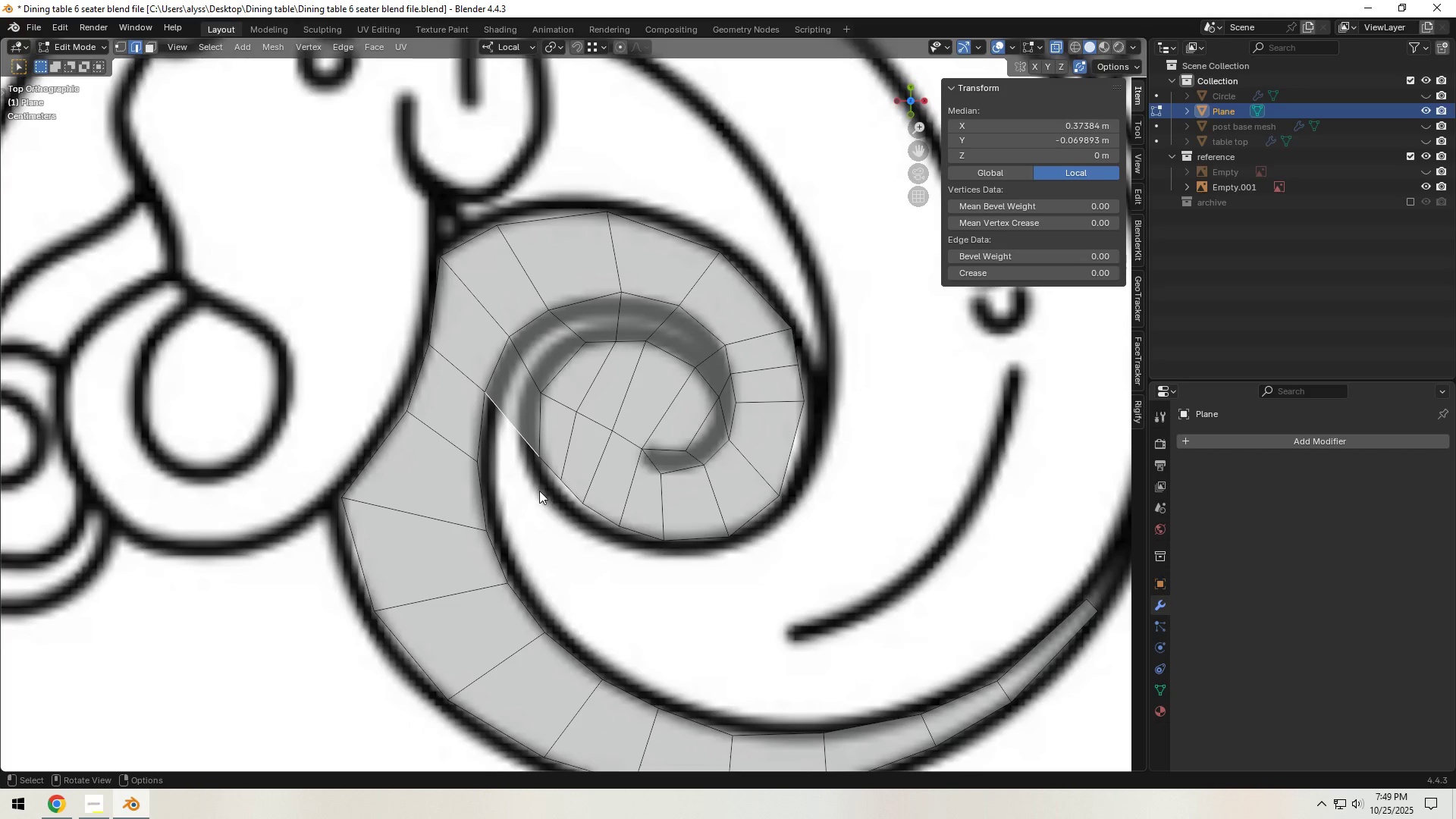 
key(1)
 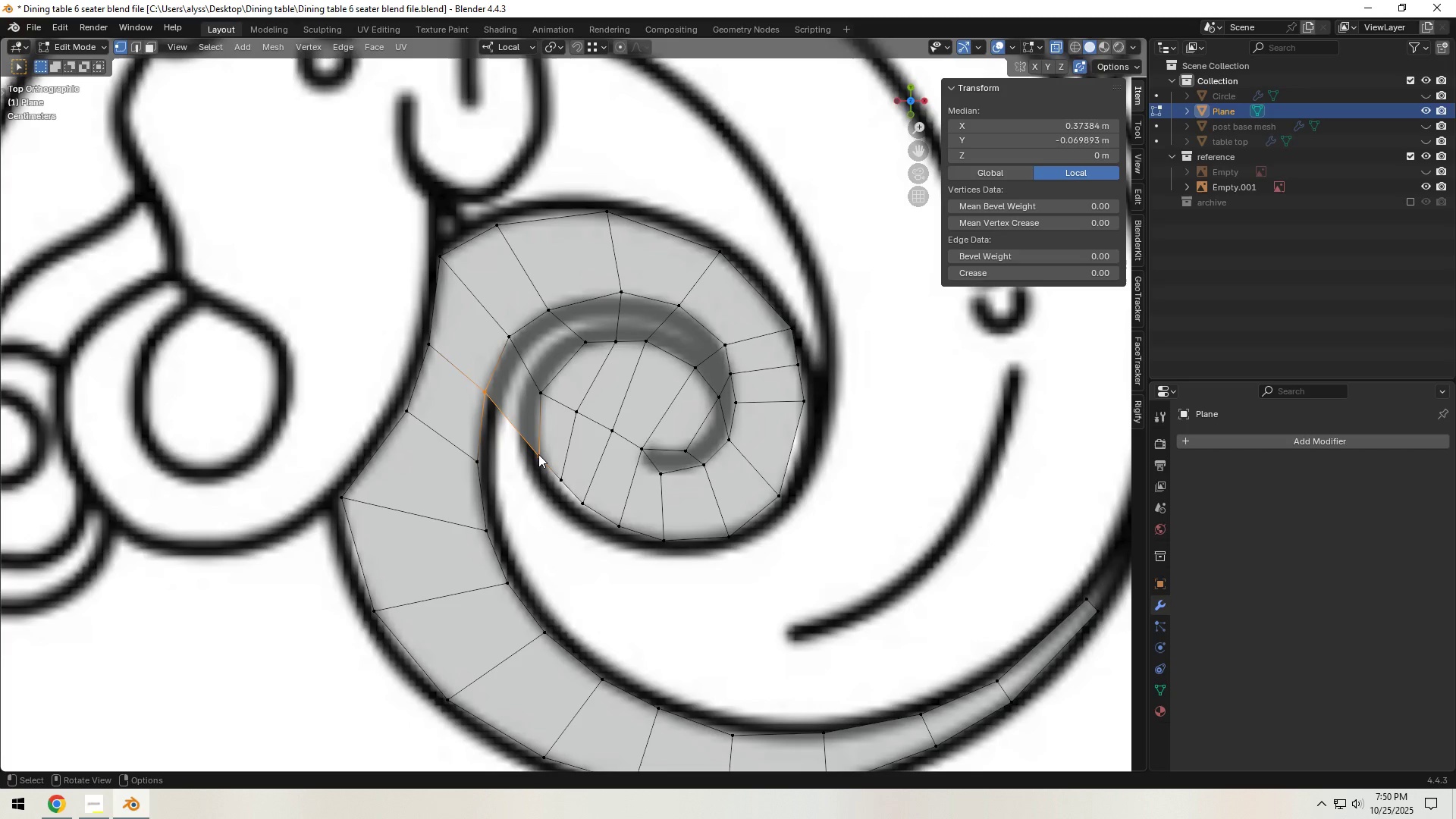 
left_click([538, 454])
 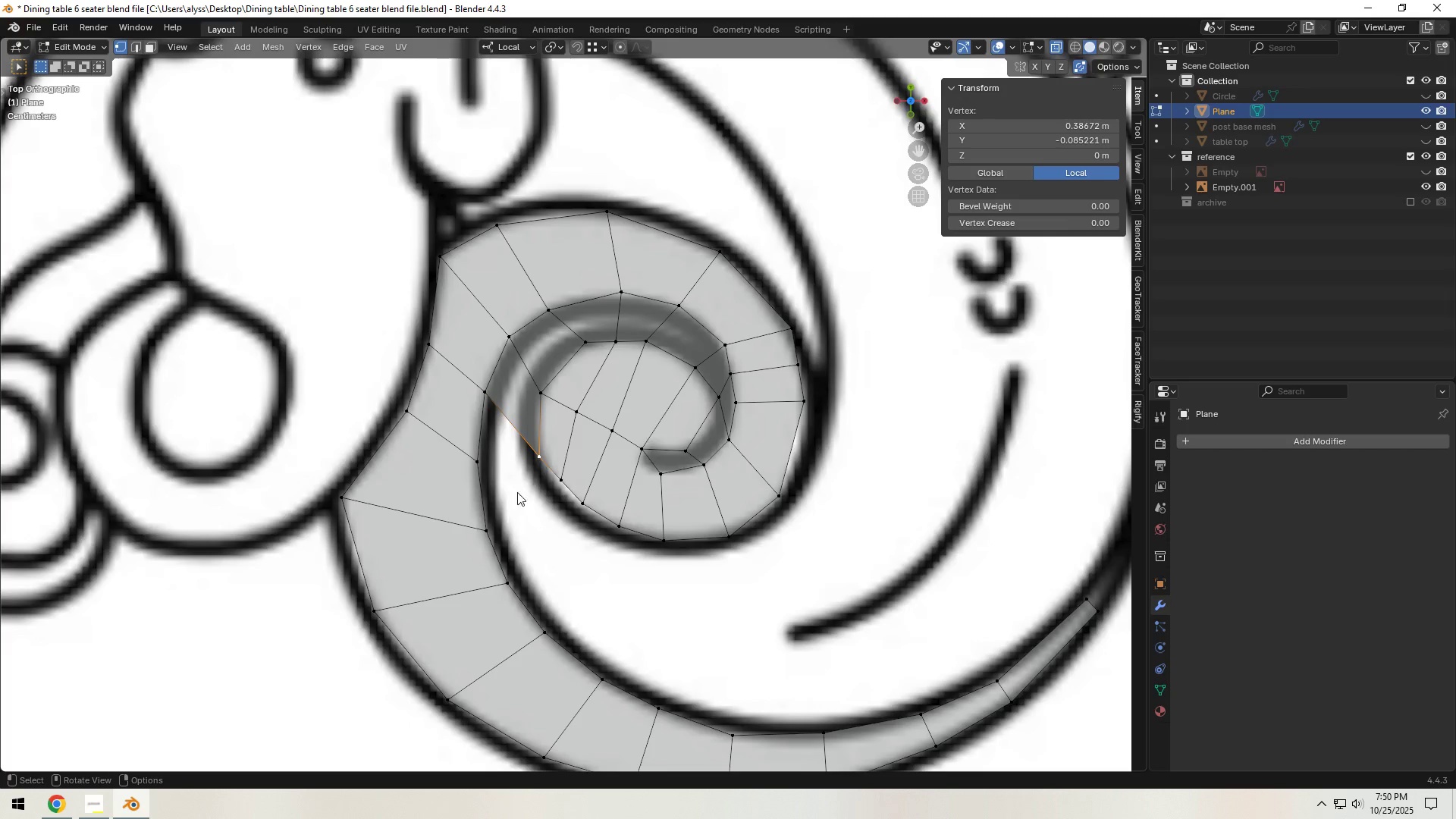 
hold_key(key=ControlLeft, duration=0.53)
left_click([488, 526])
 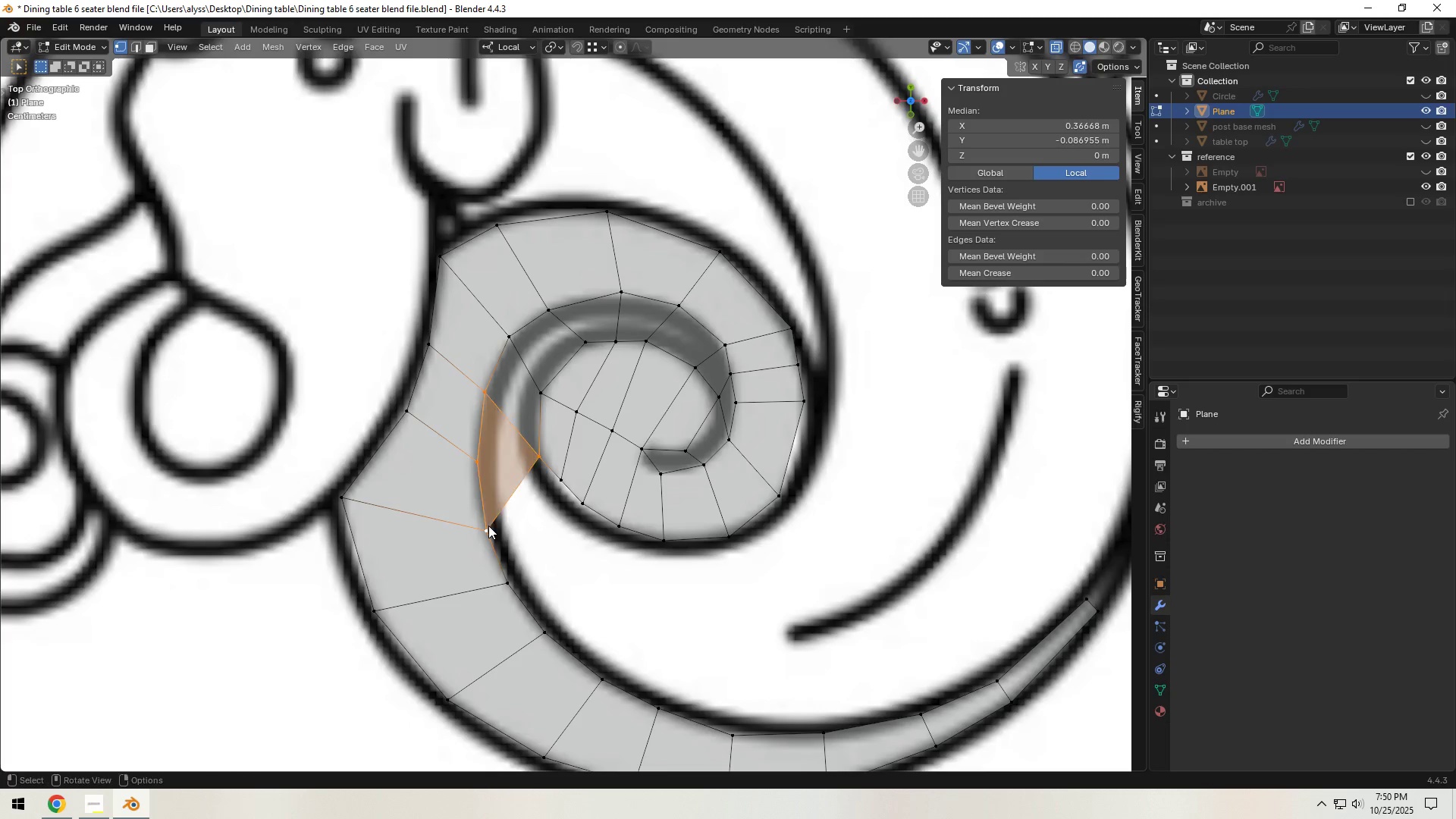 
type(f2)
 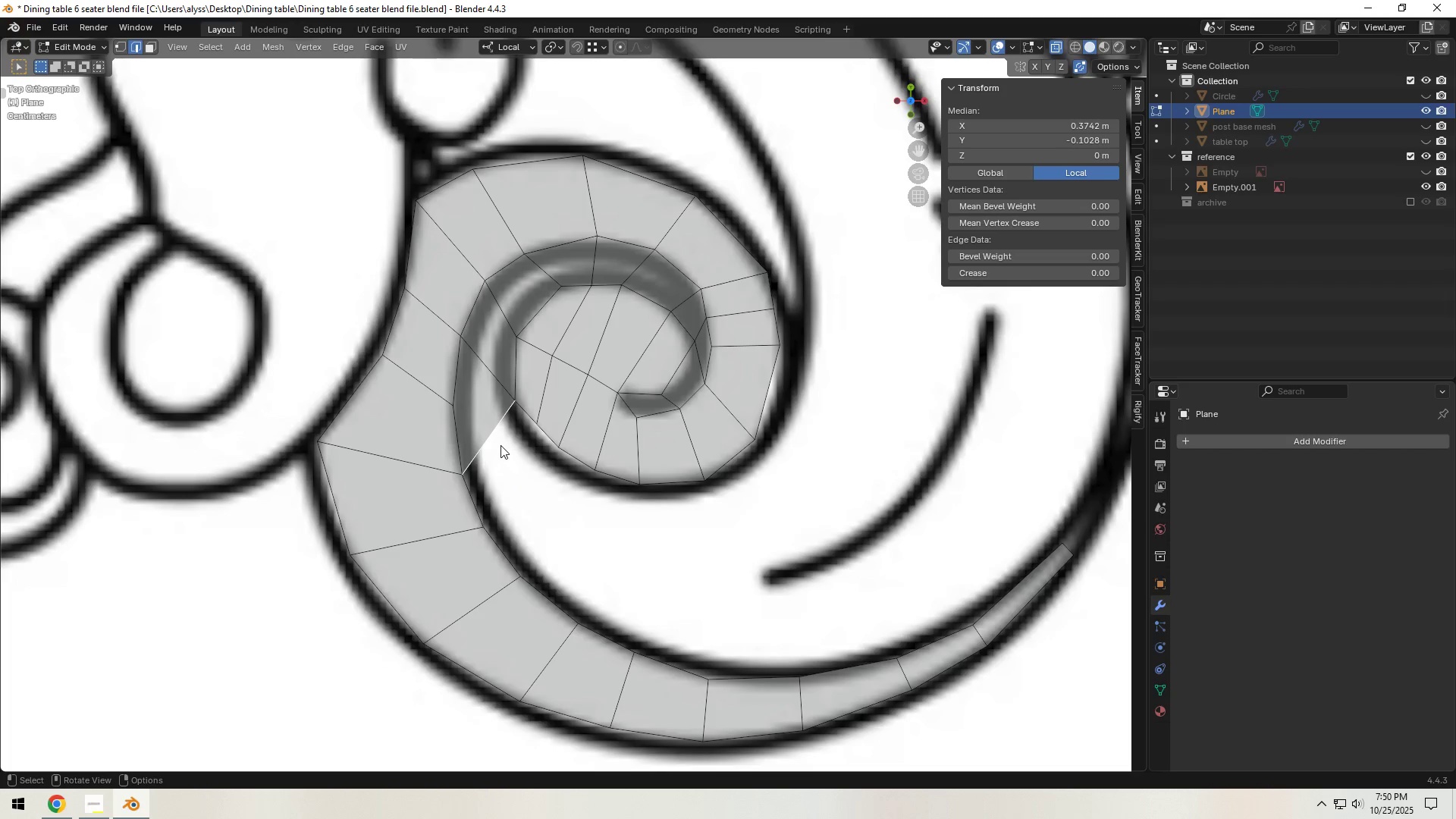 
 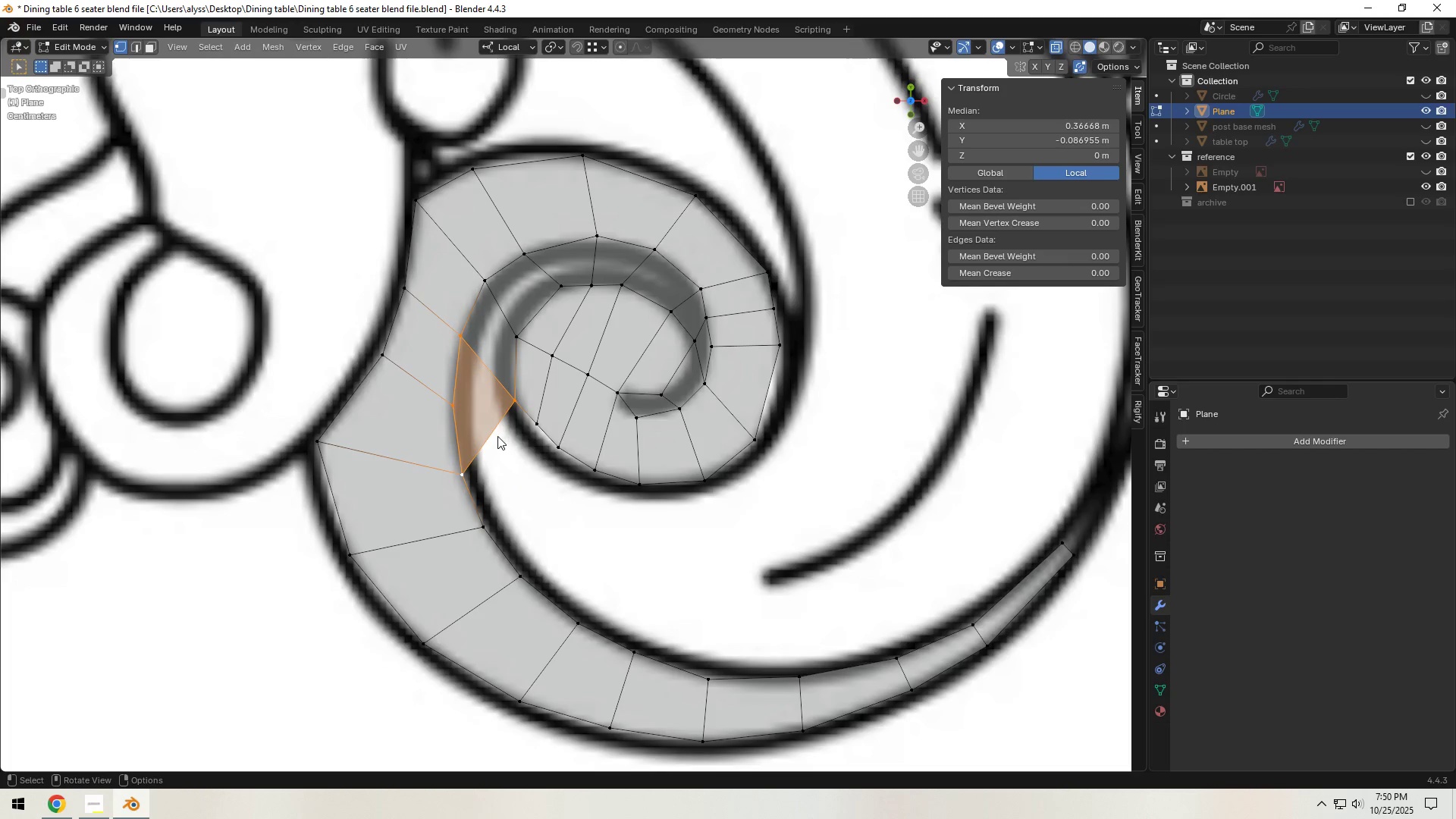 
left_click([497, 436])
 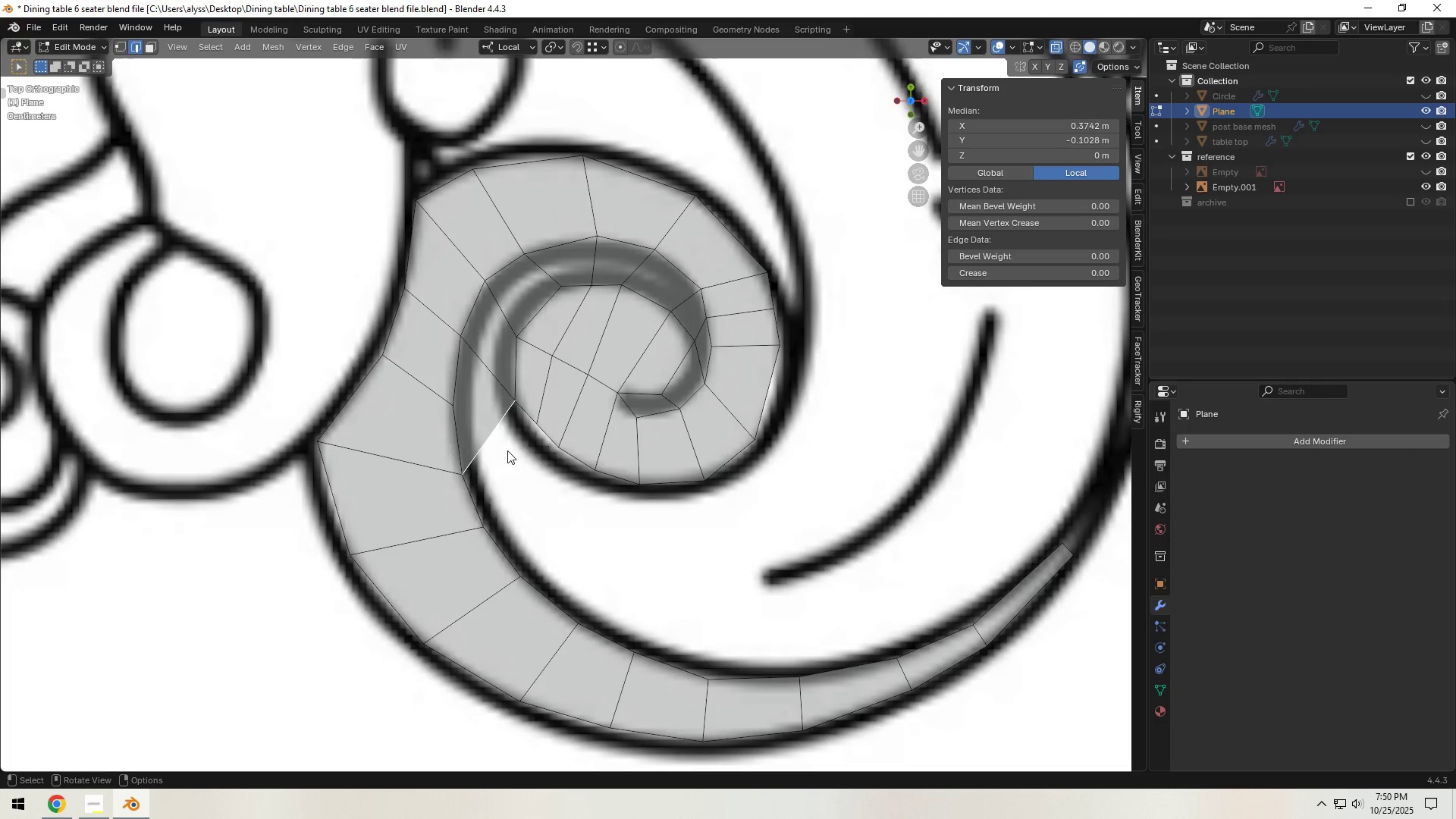 
type(fffff)
 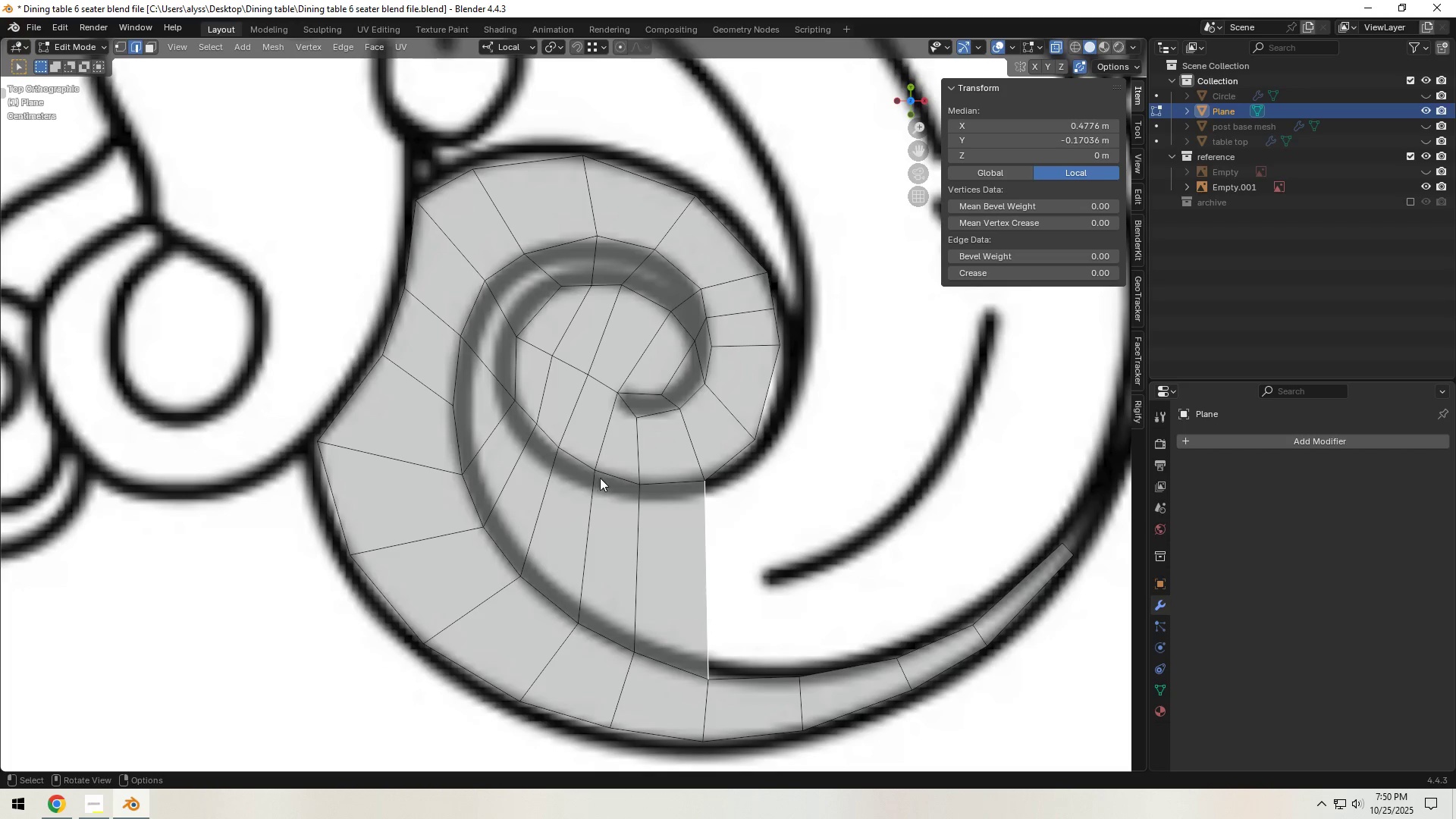 
hold_key(key=ShiftLeft, duration=0.51)
 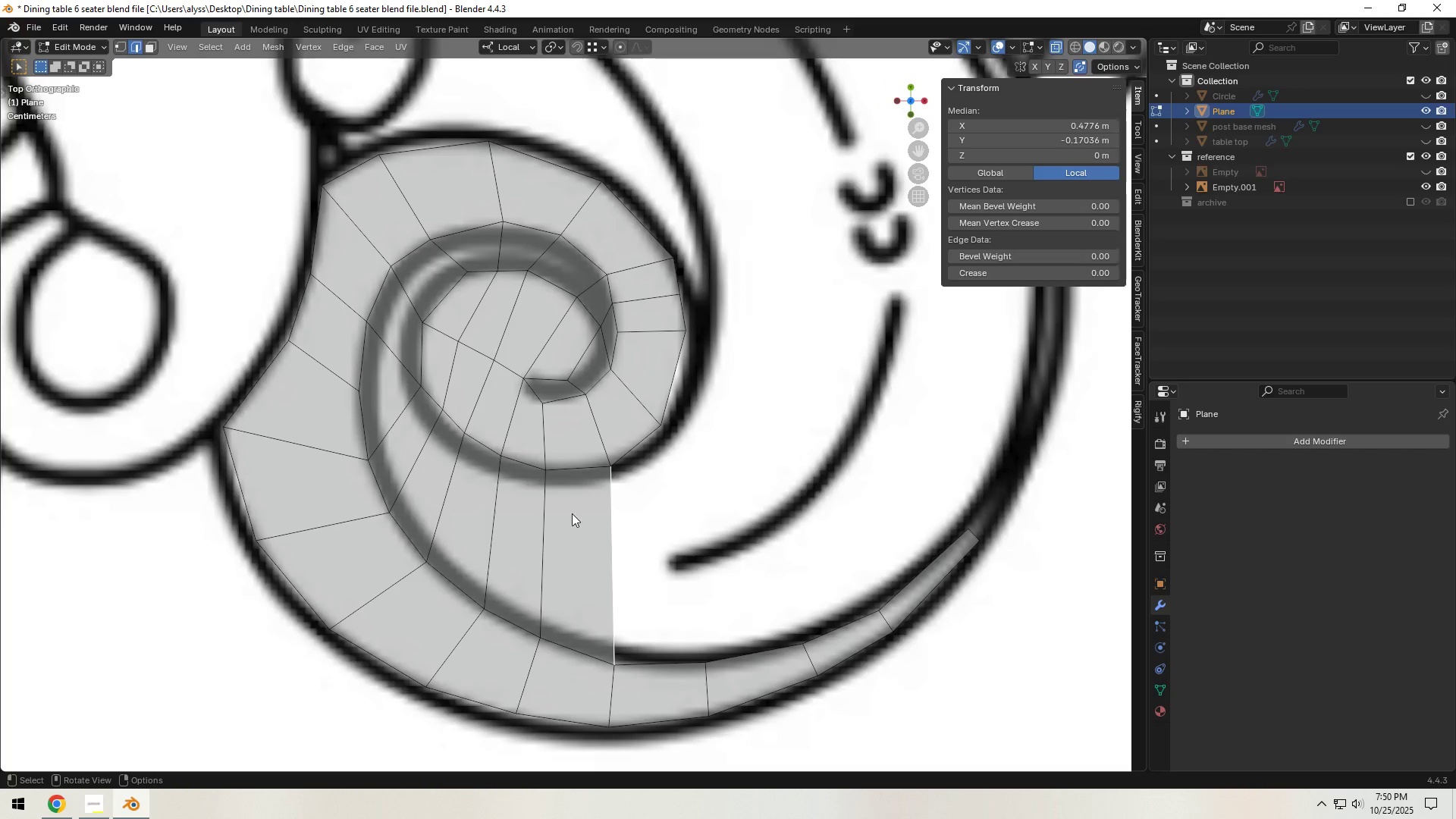 
key(Control+R)
 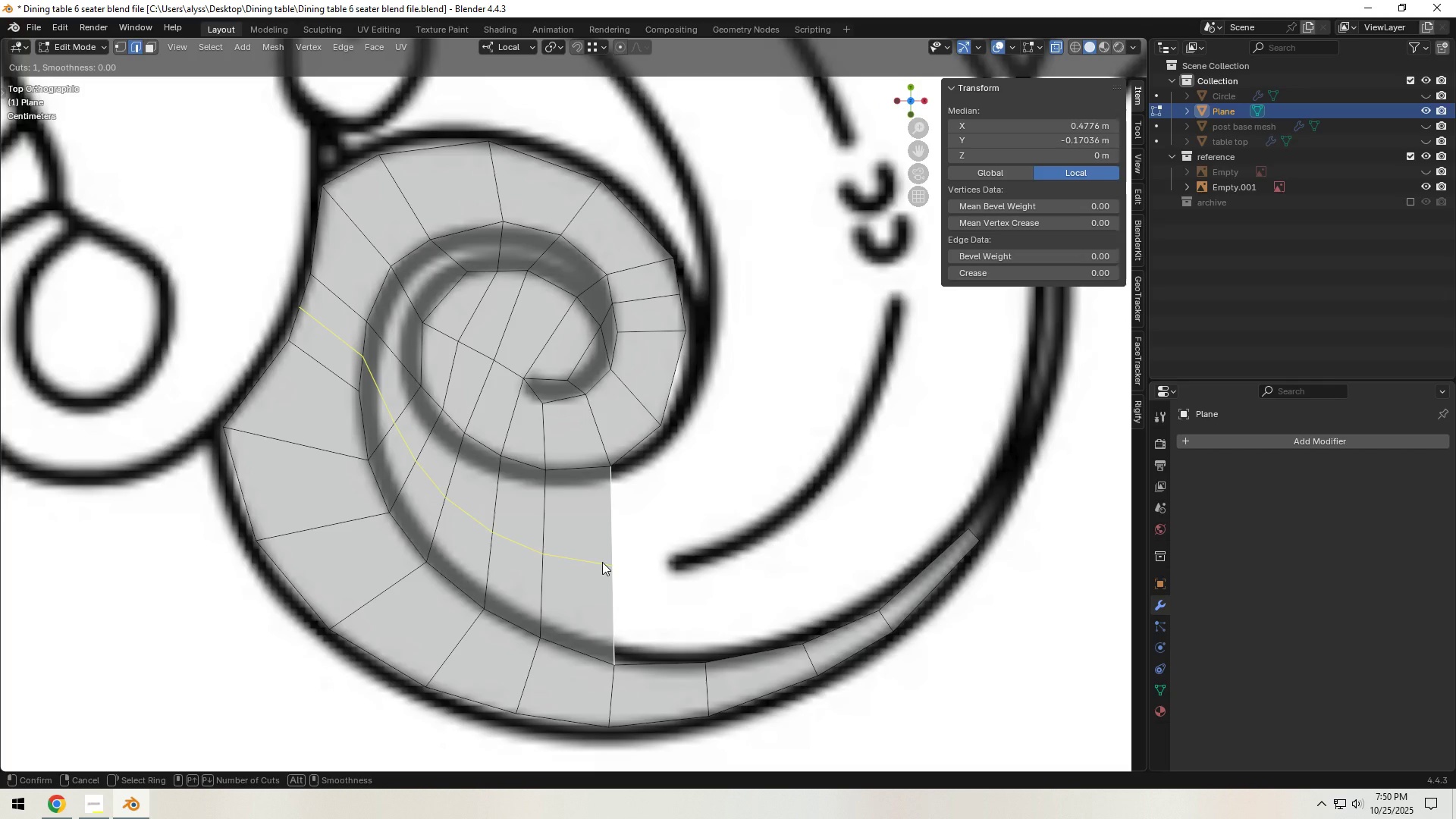 
right_click([602, 562])
 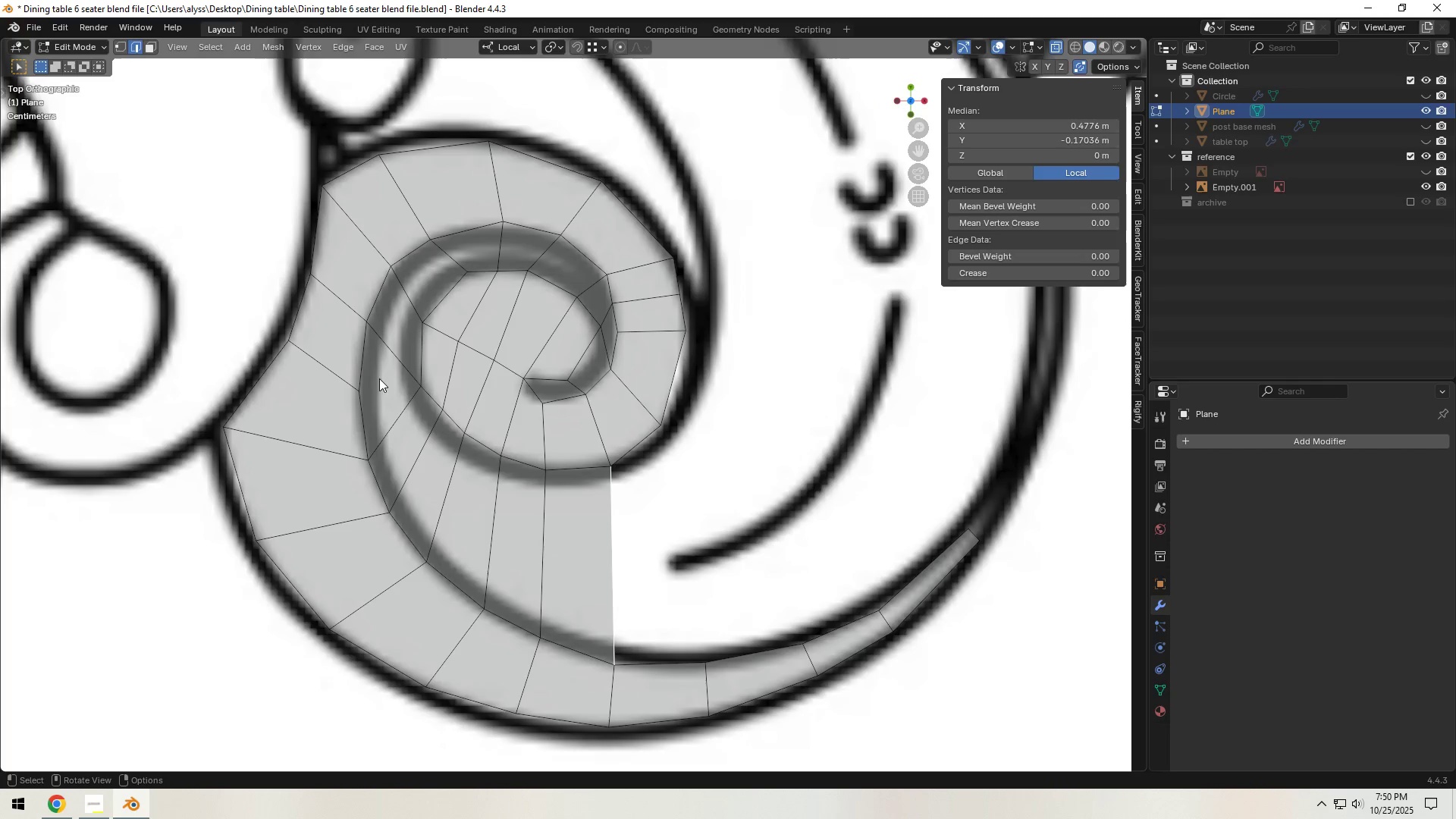 
scroll: coordinate [479, 415], scroll_direction: down, amount: 3.0
 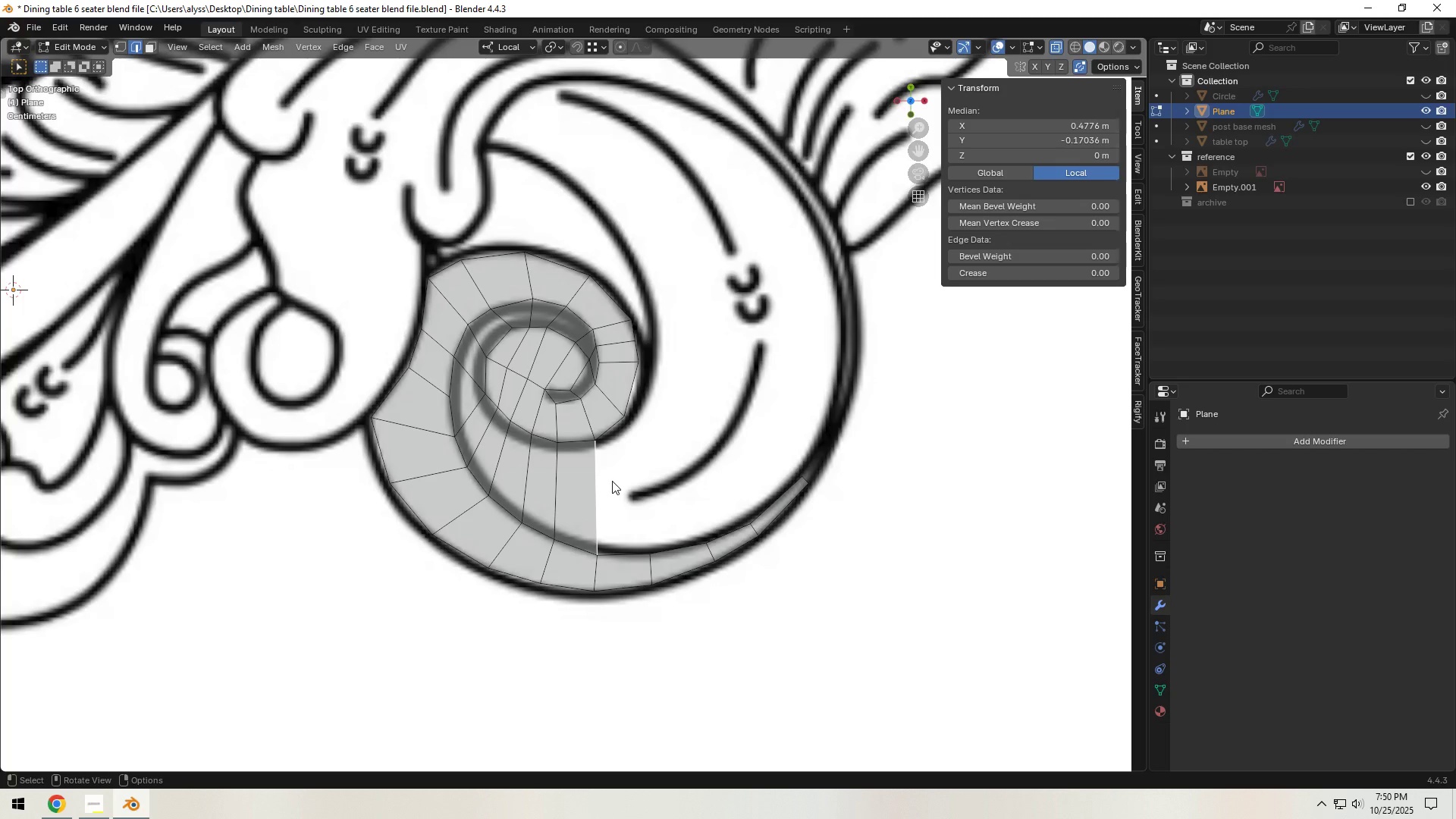 
wait(6.67)
 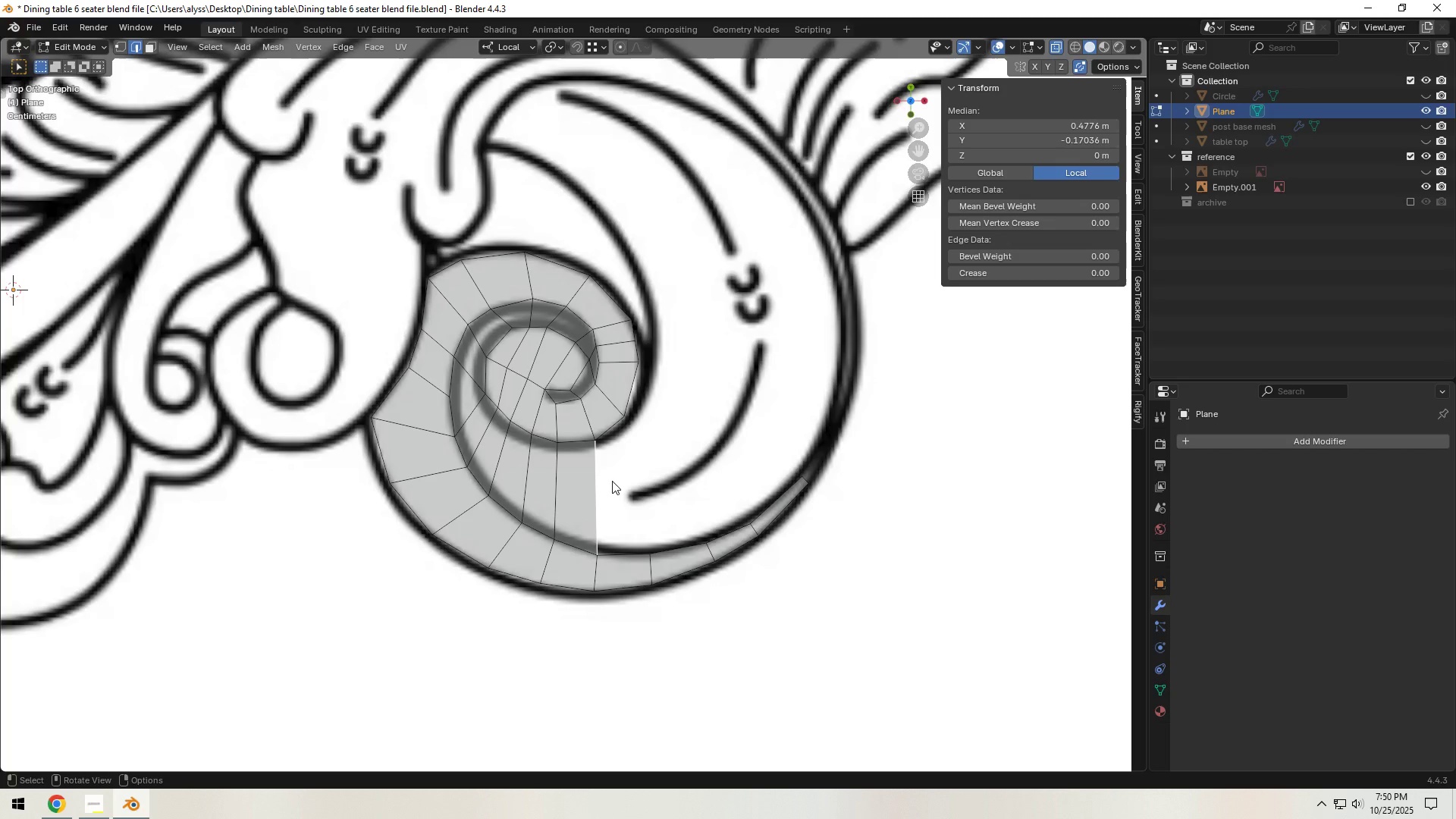 
scroll: coordinate [642, 496], scroll_direction: down, amount: 4.0
 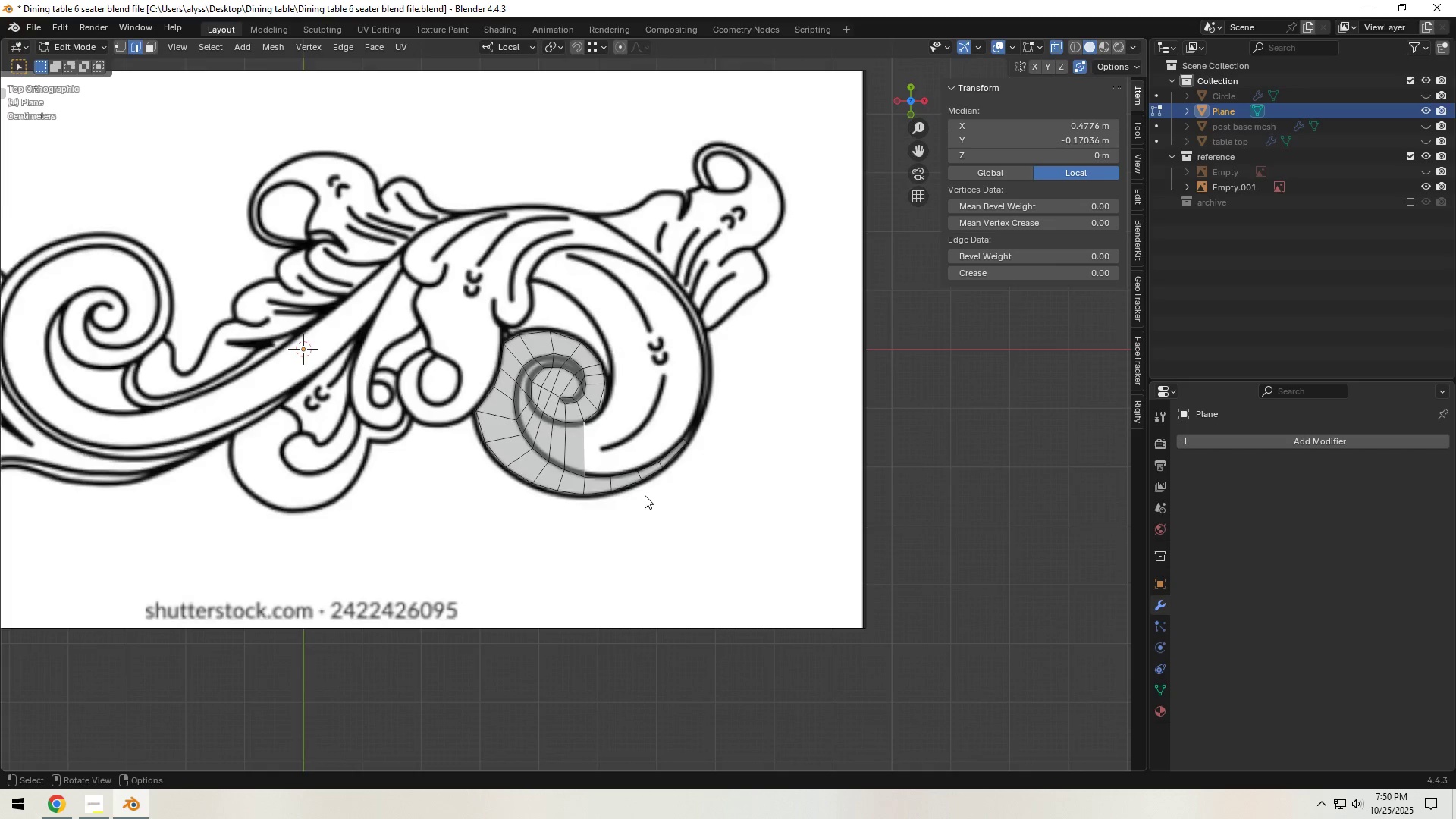 
scroll: coordinate [645, 495], scroll_direction: up, amount: 6.0
 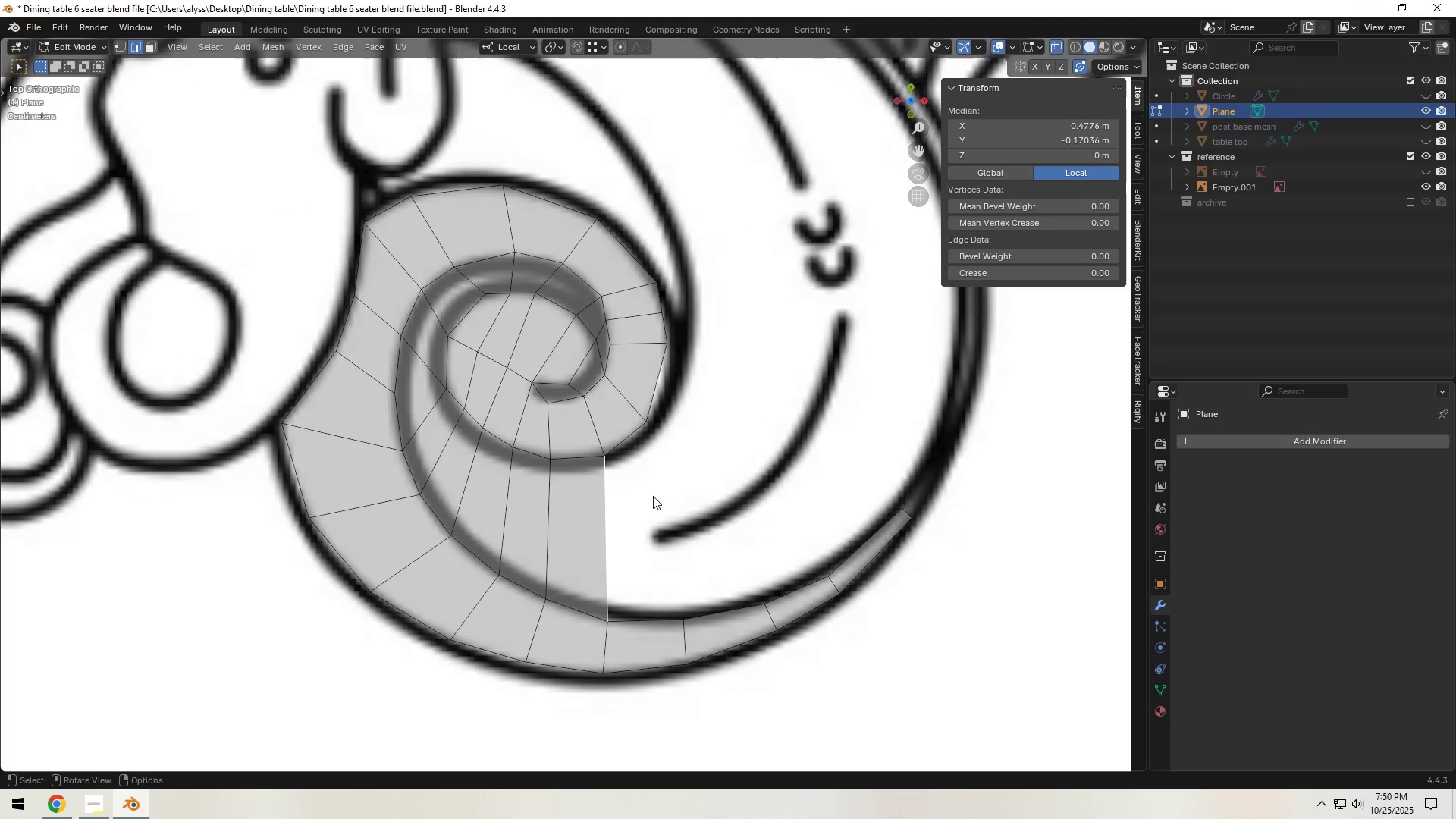 
hold_key(key=ShiftLeft, duration=0.62)
 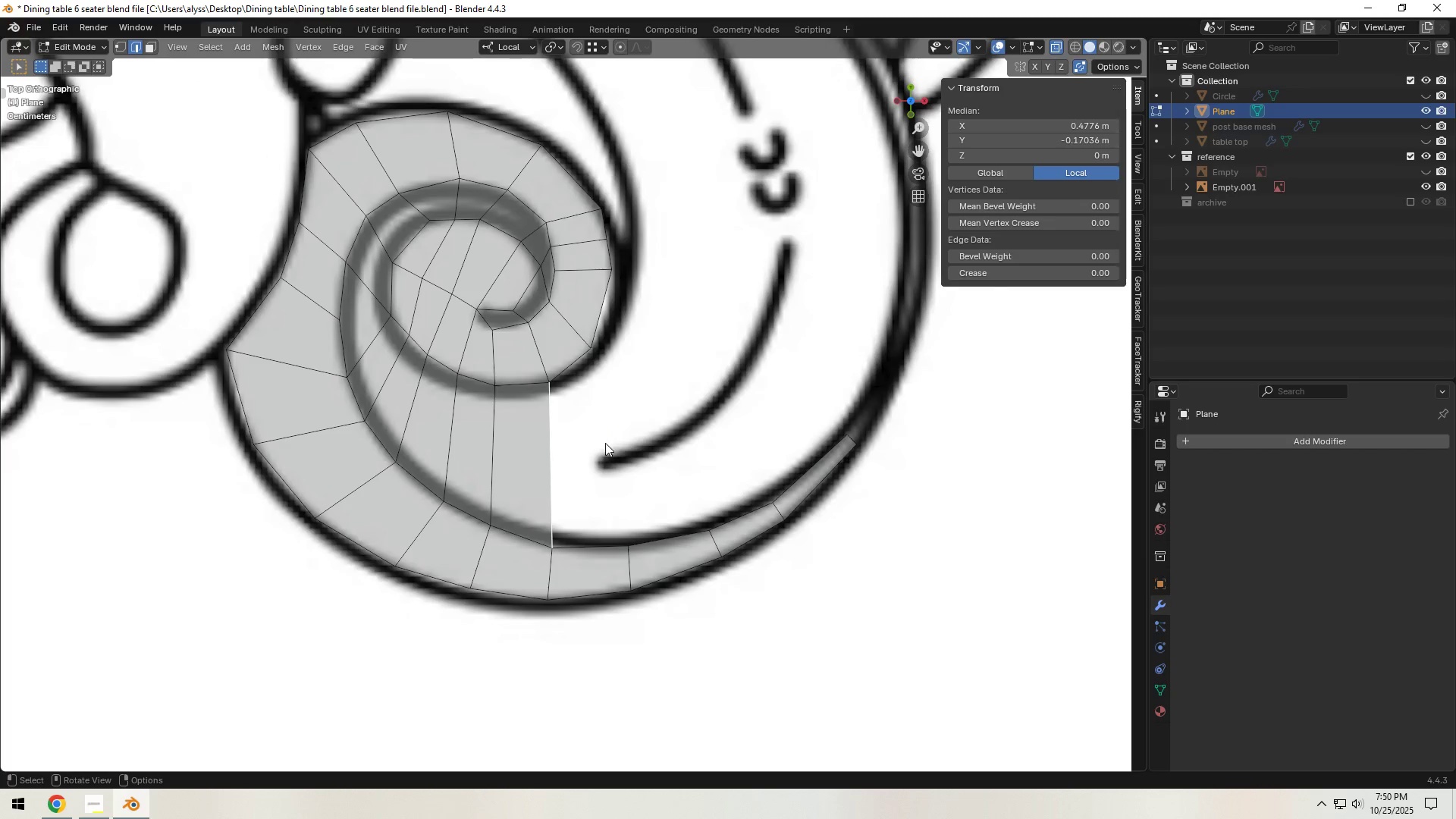 
scroll: coordinate [605, 444], scroll_direction: up, amount: 1.0
 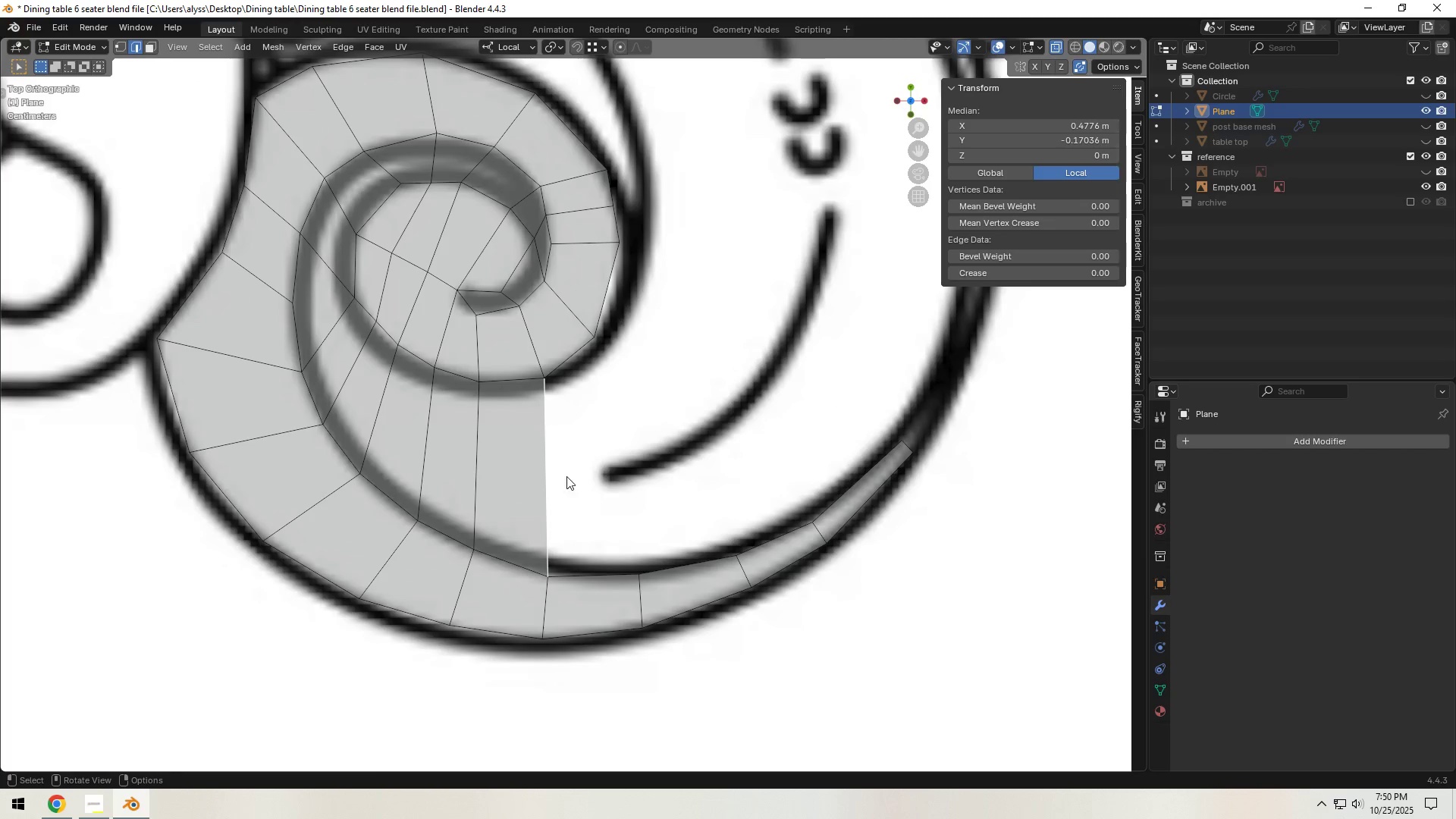 
hold_key(key=ControlLeft, duration=0.64)
 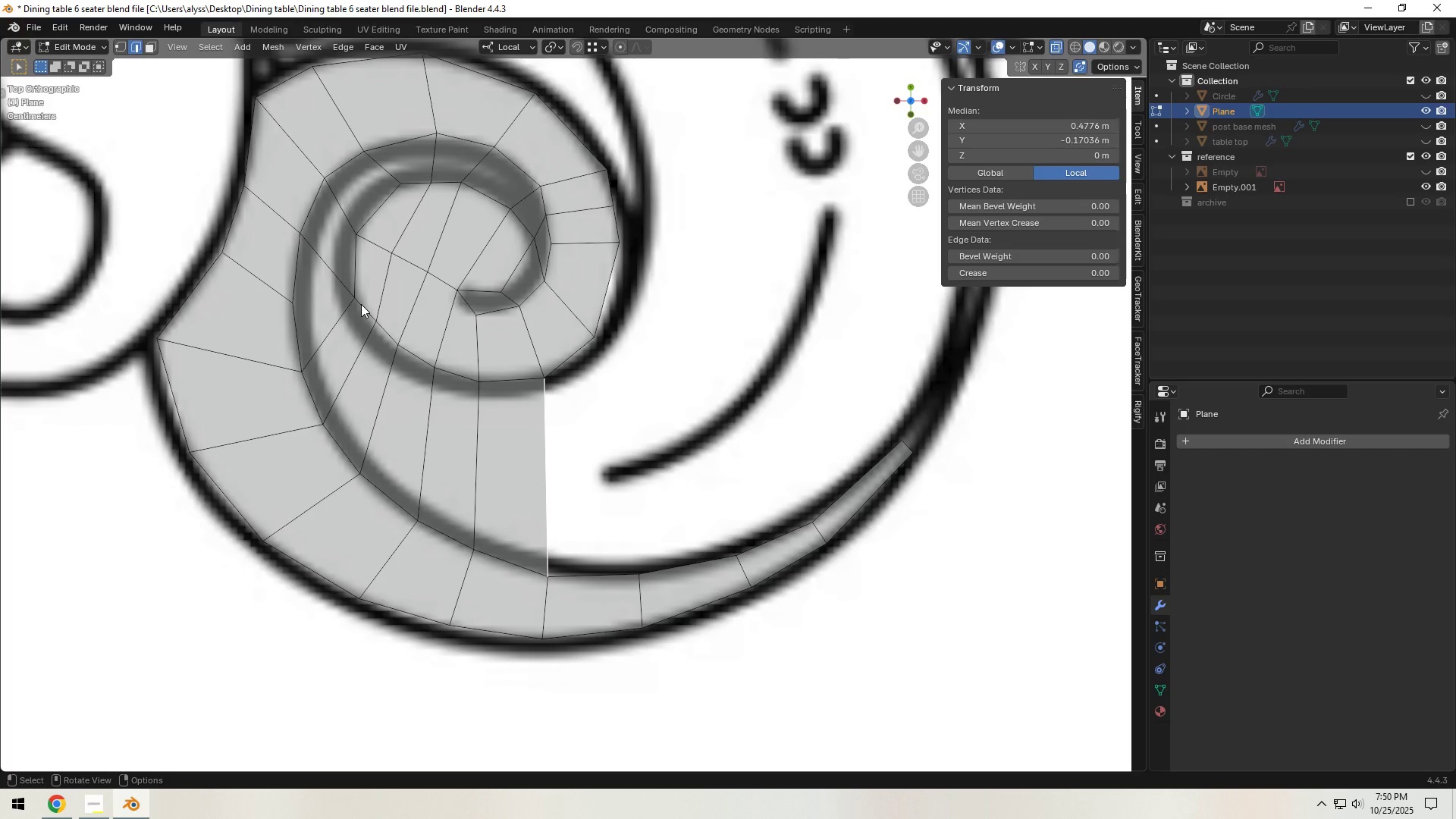 
wait(5.95)
 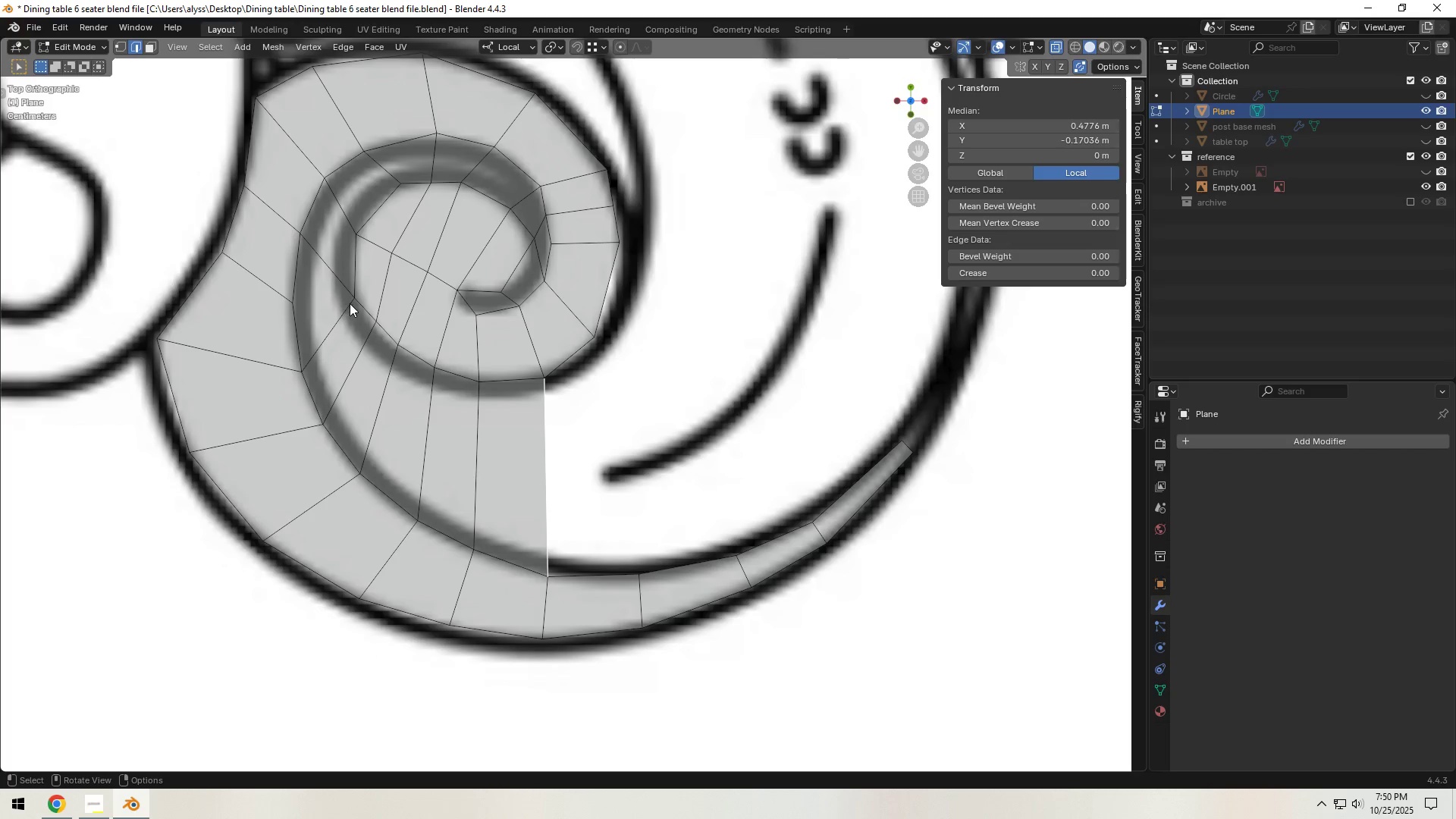 
hold_key(key=ShiftLeft, duration=0.77)
 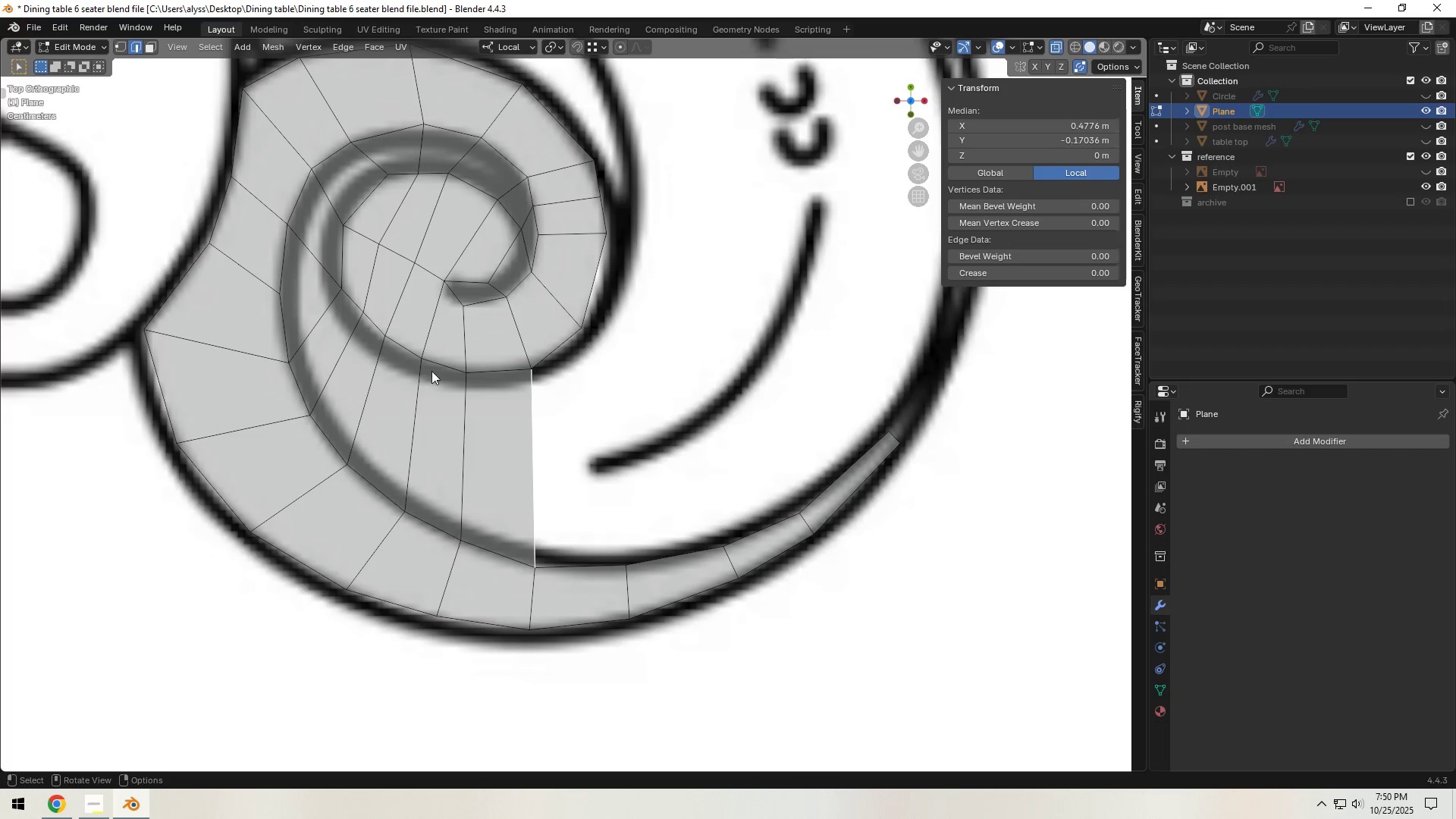 
hold_key(key=ShiftLeft, duration=0.57)
 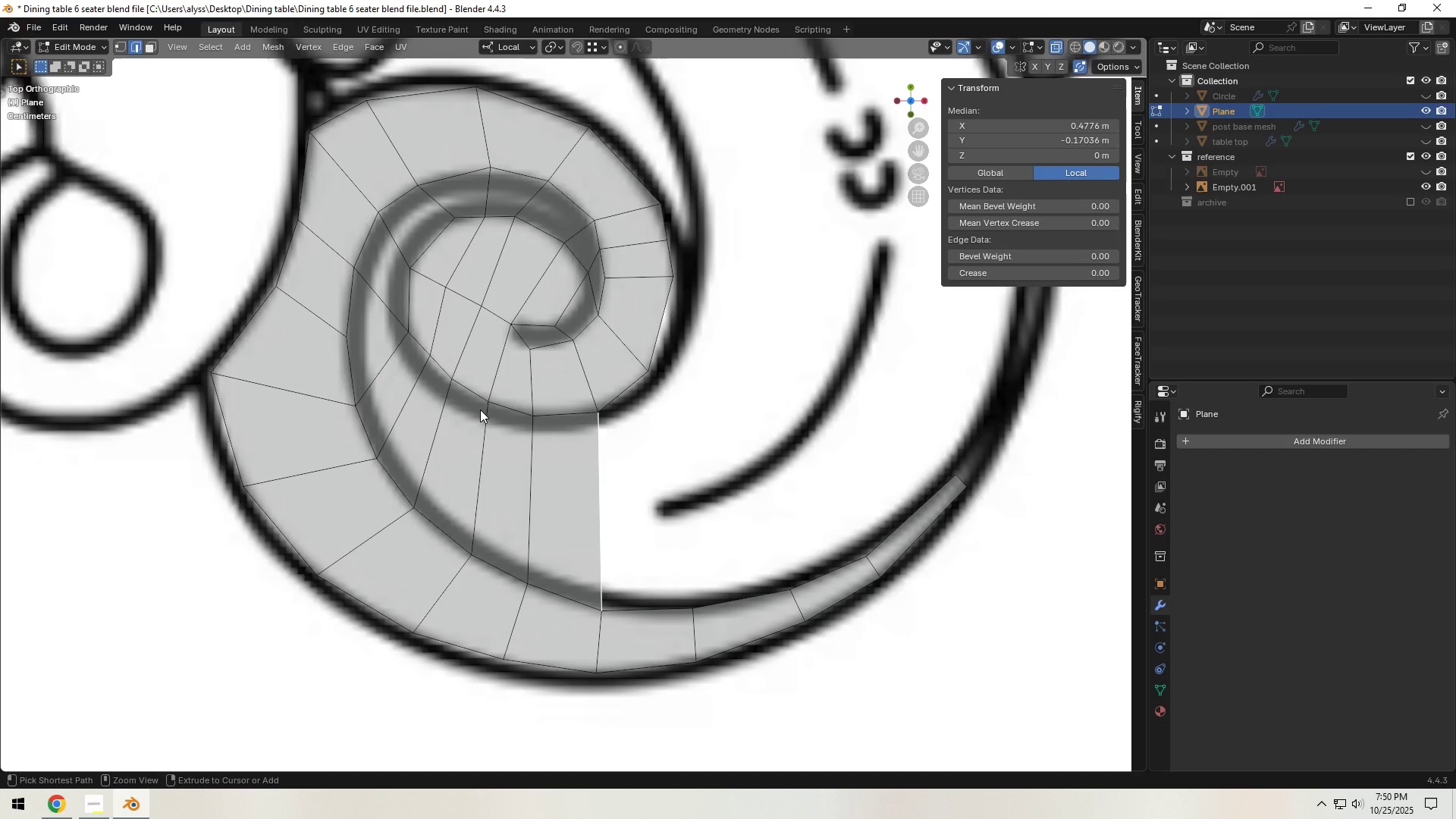 
key(Control+Z)
 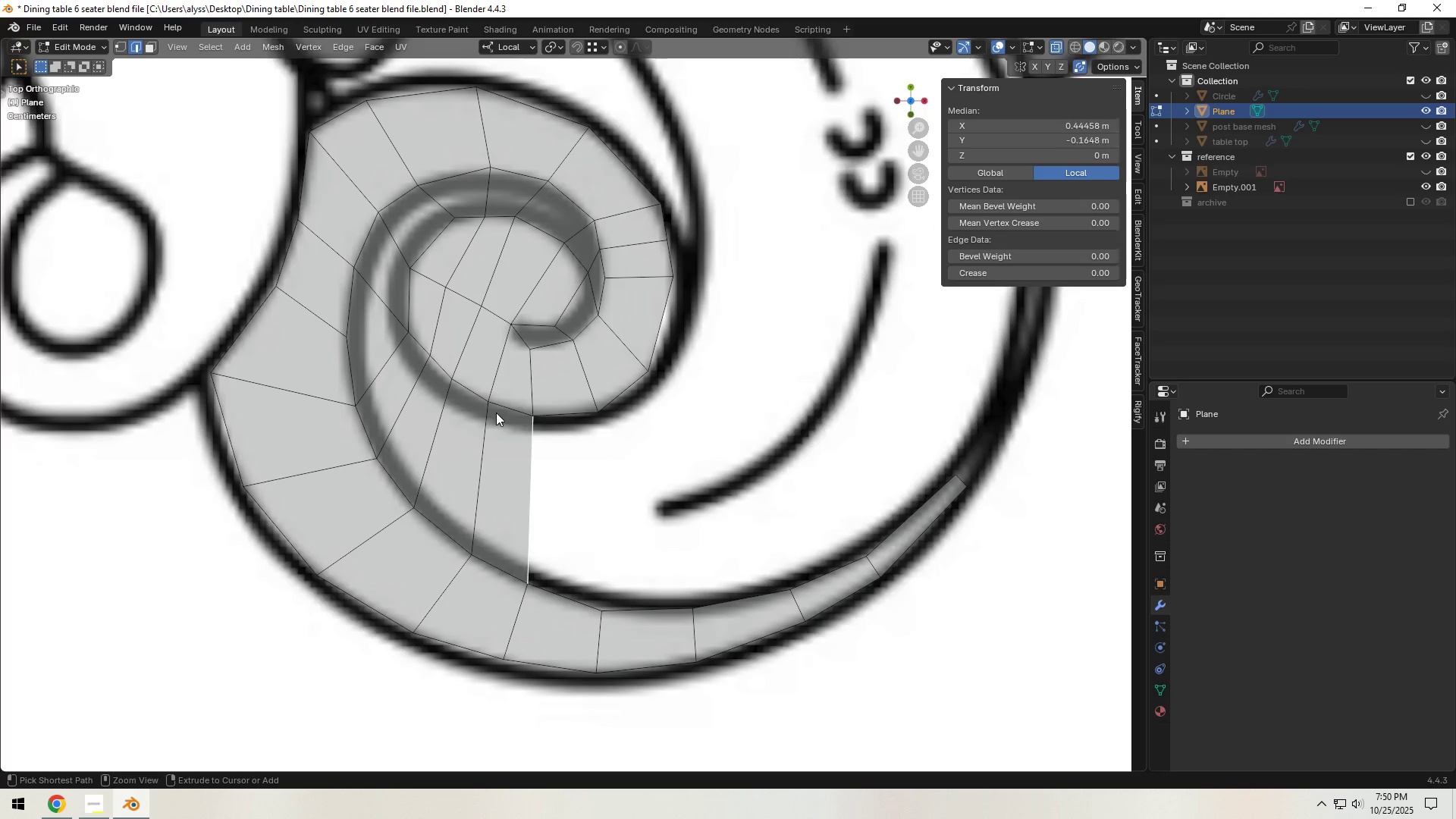 
key(Control+Z)
 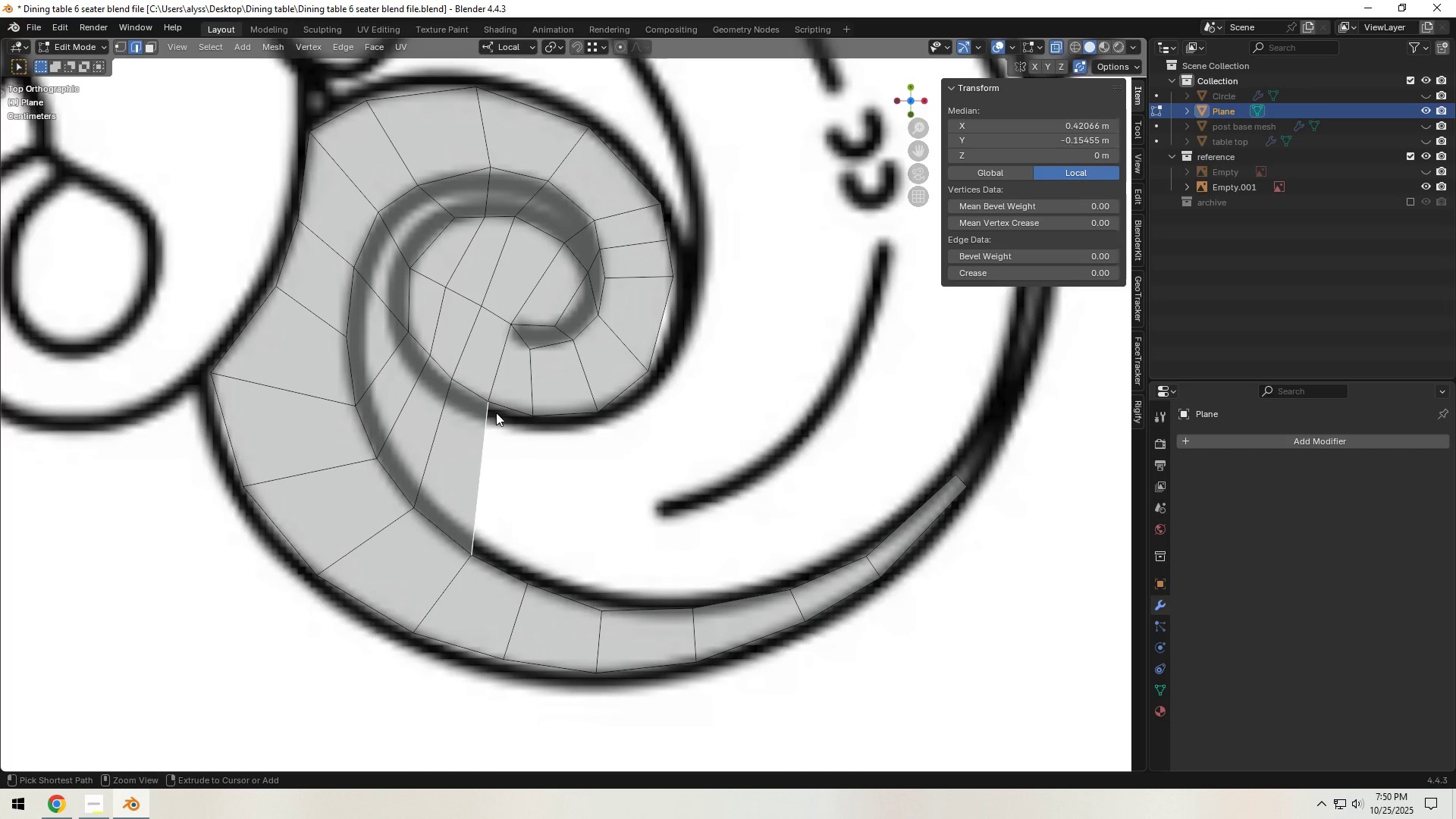 
key(Control+Z)
 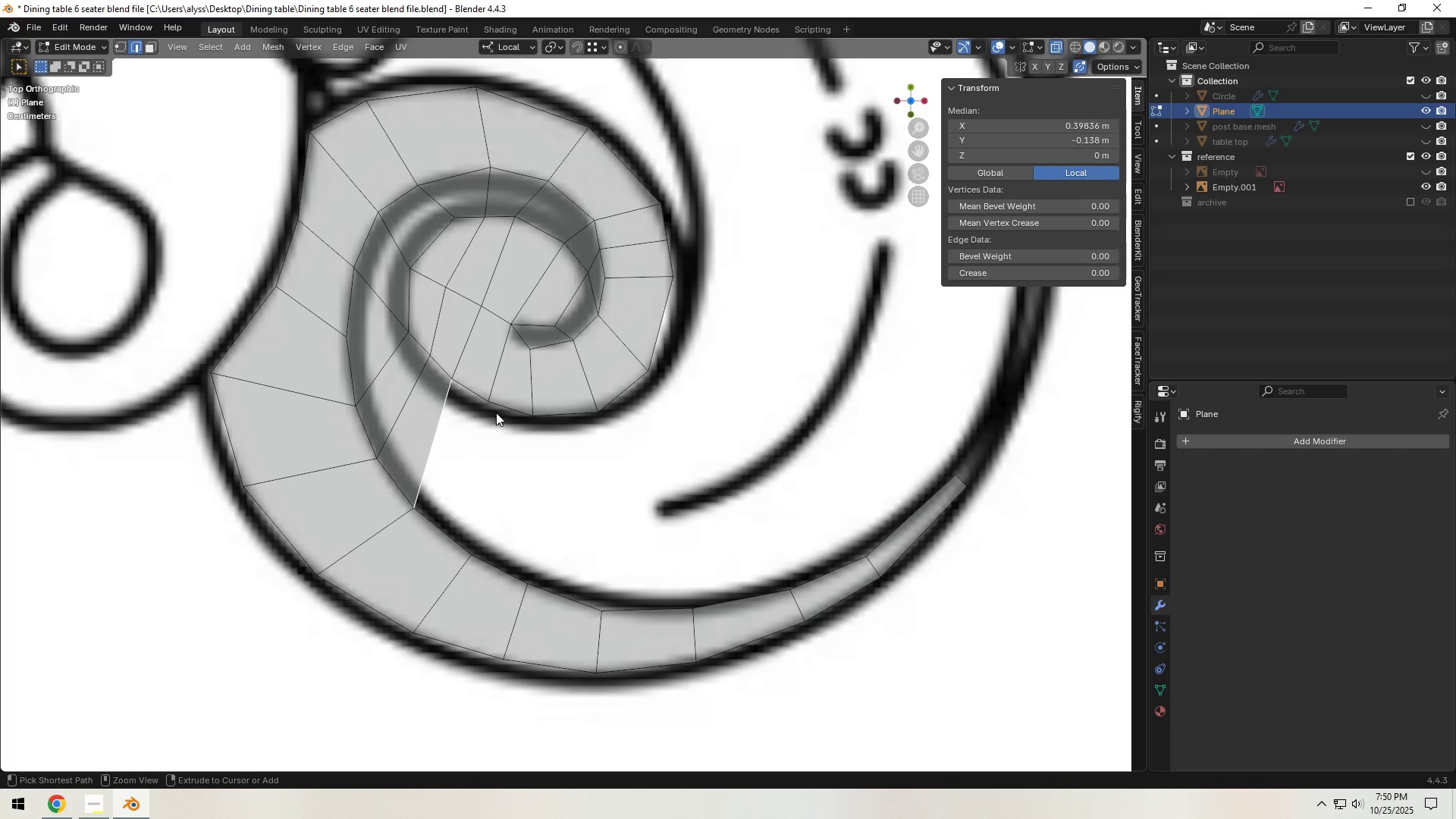 
key(Control+Z)
 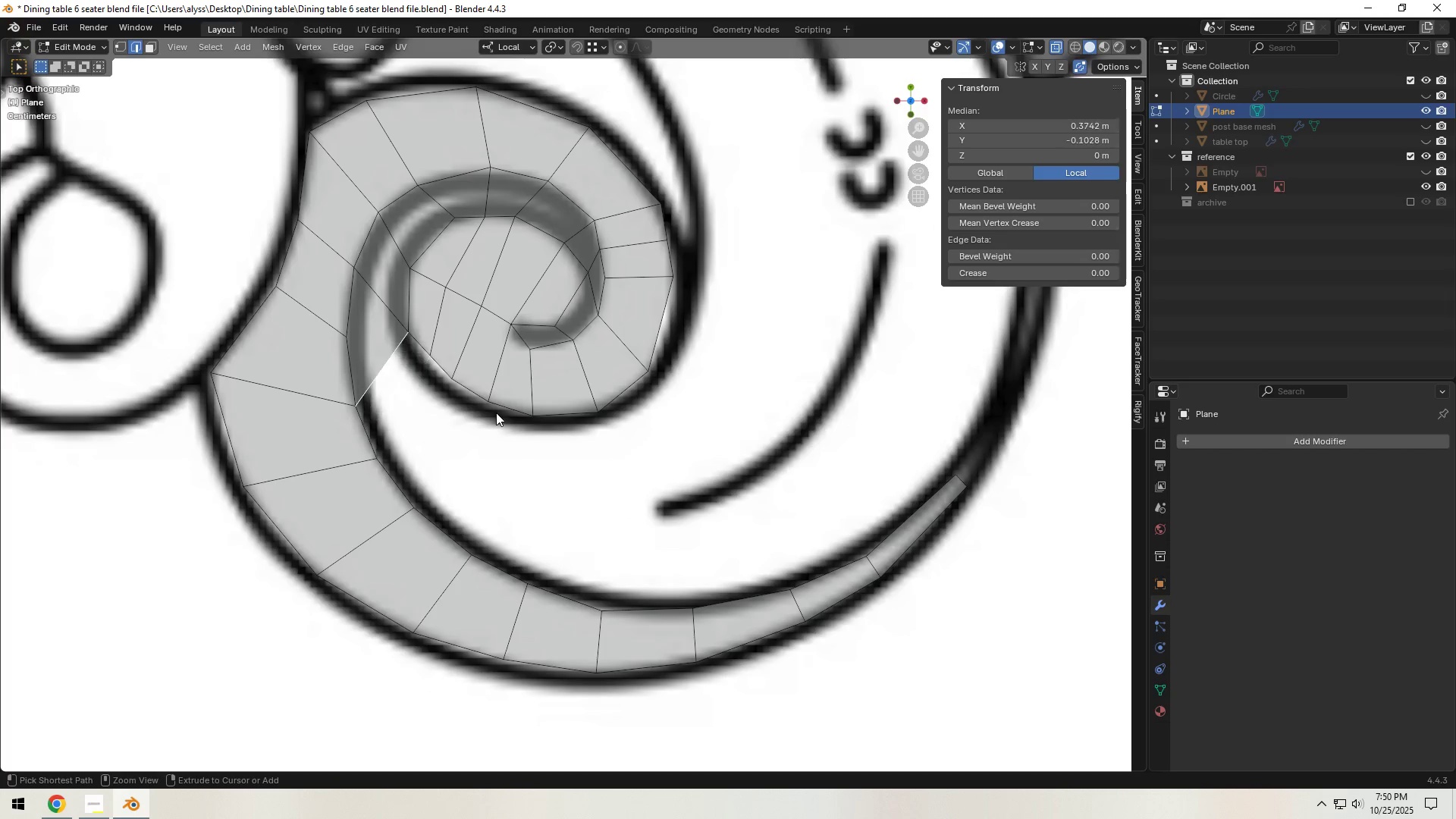 
key(Control+Z)
 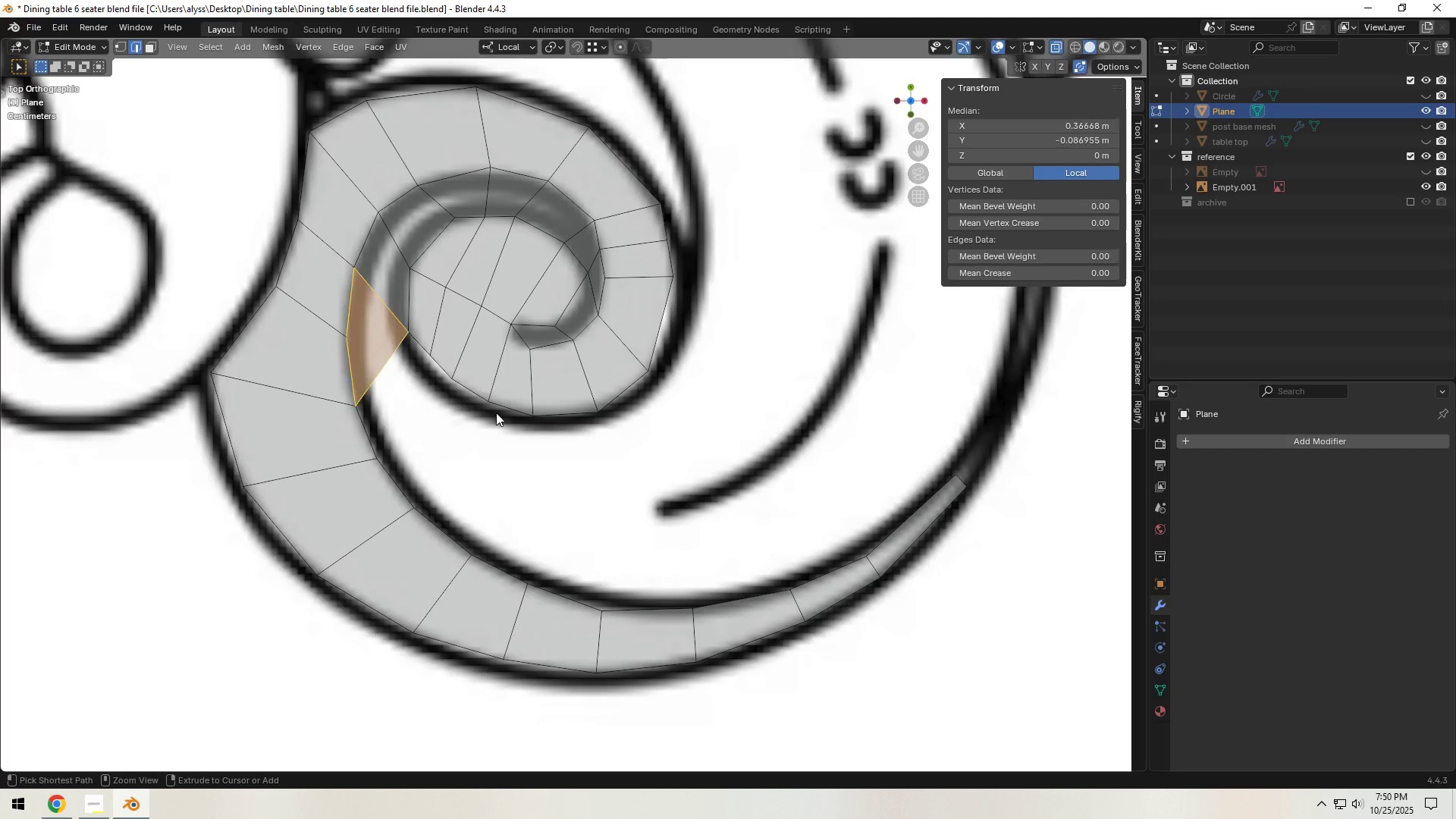 
key(Control+Z)
 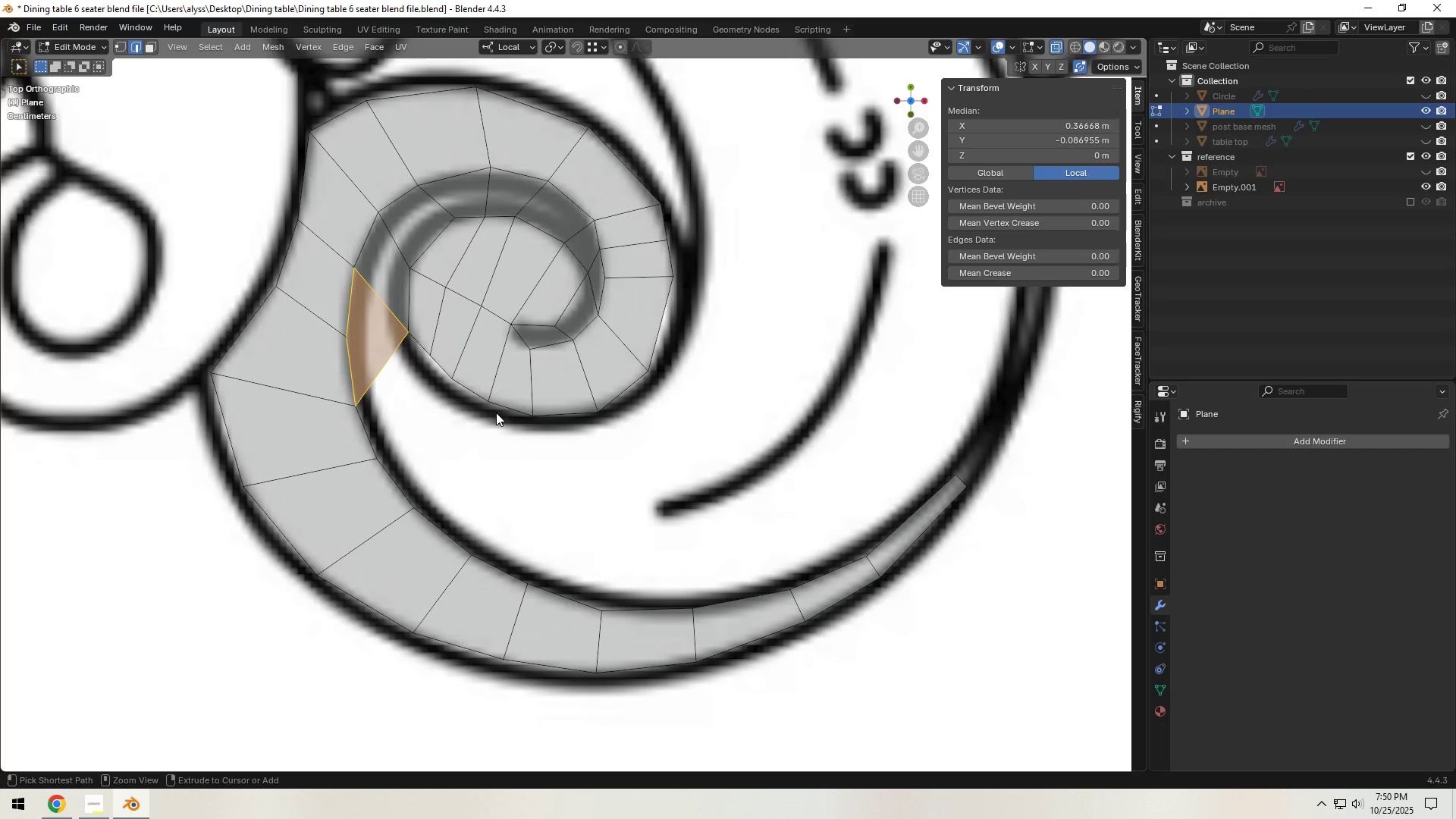 
key(Control+Z)
 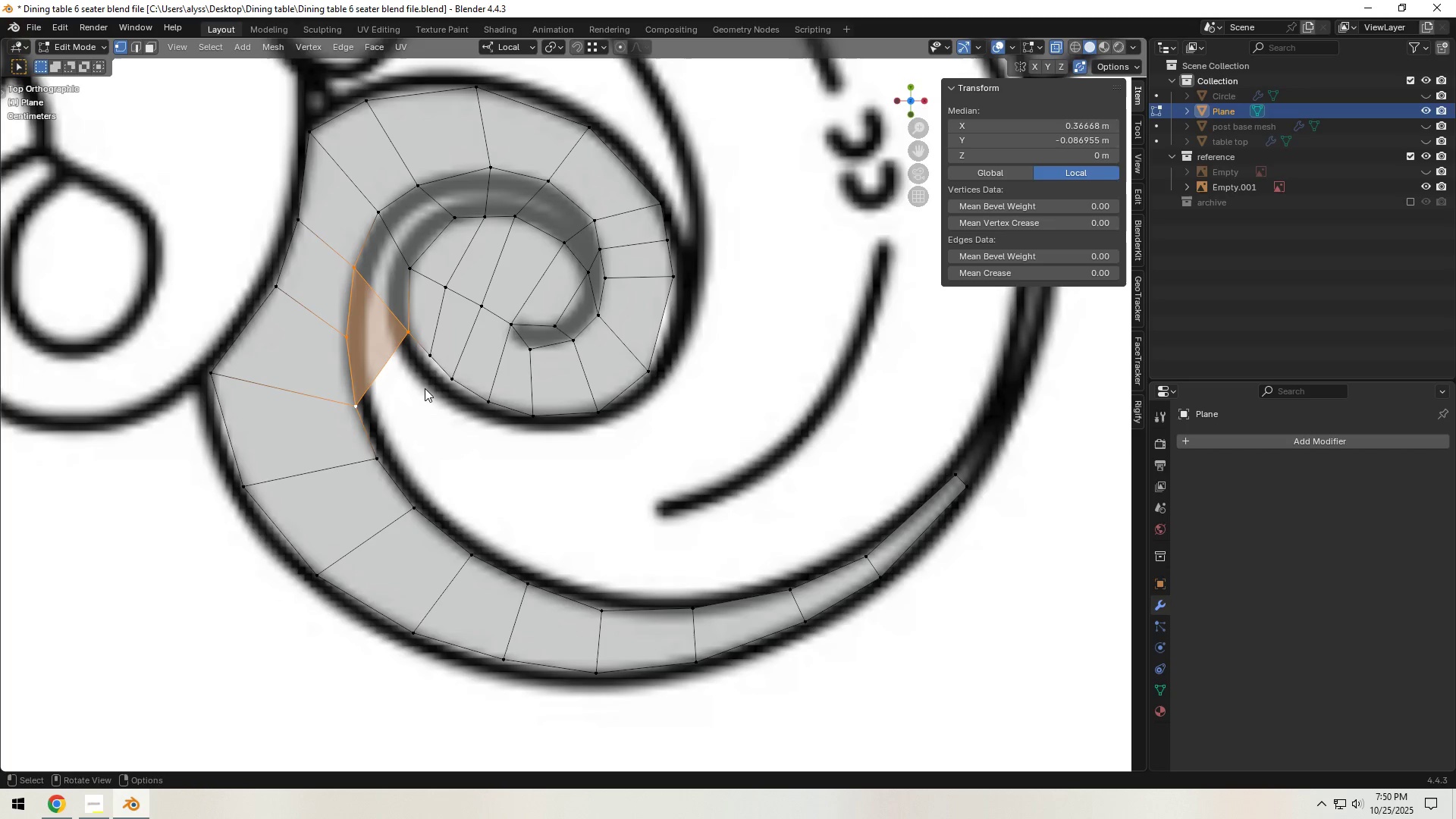 
key(Control+Z)
 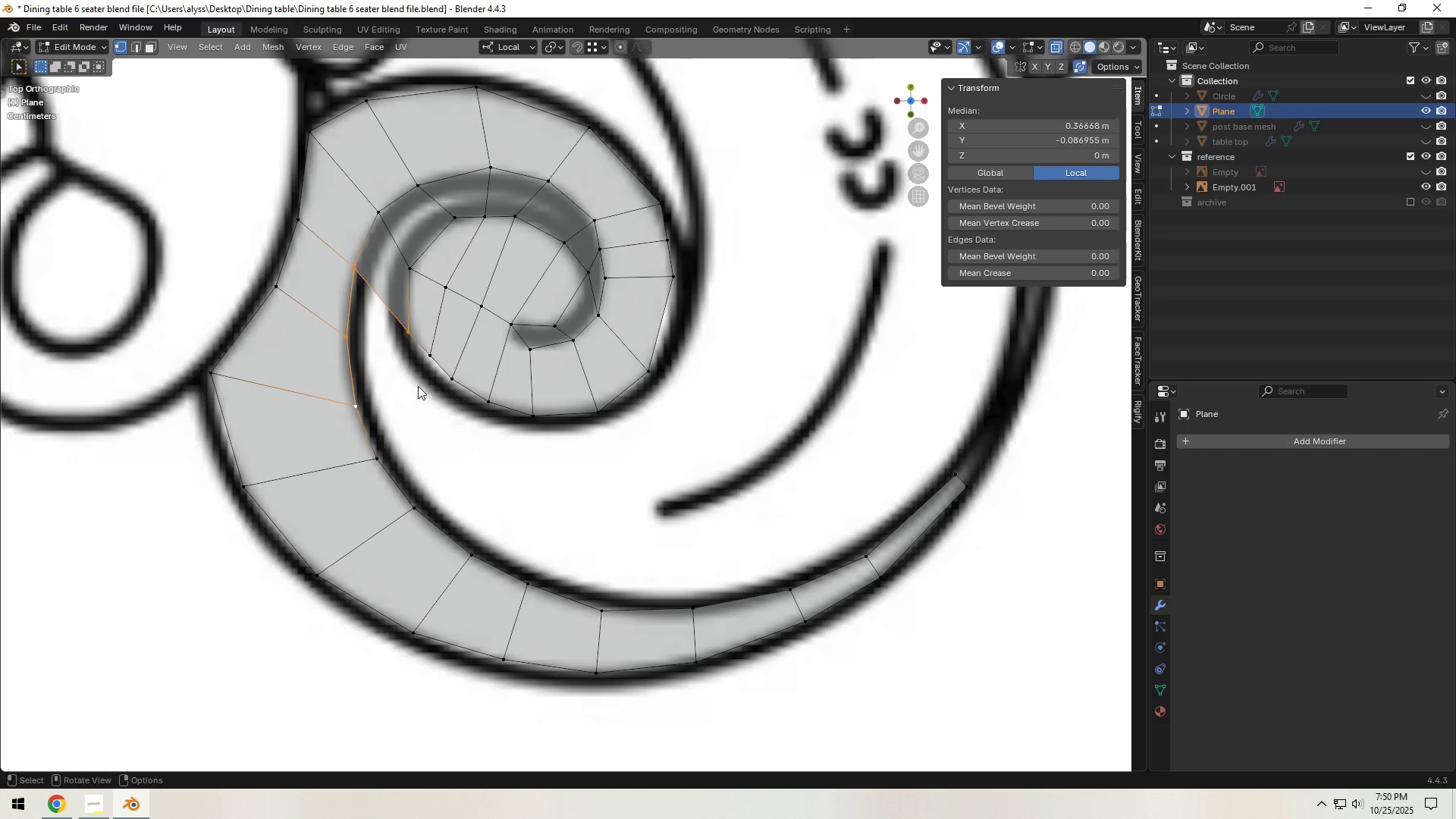 
left_click([418, 385])
 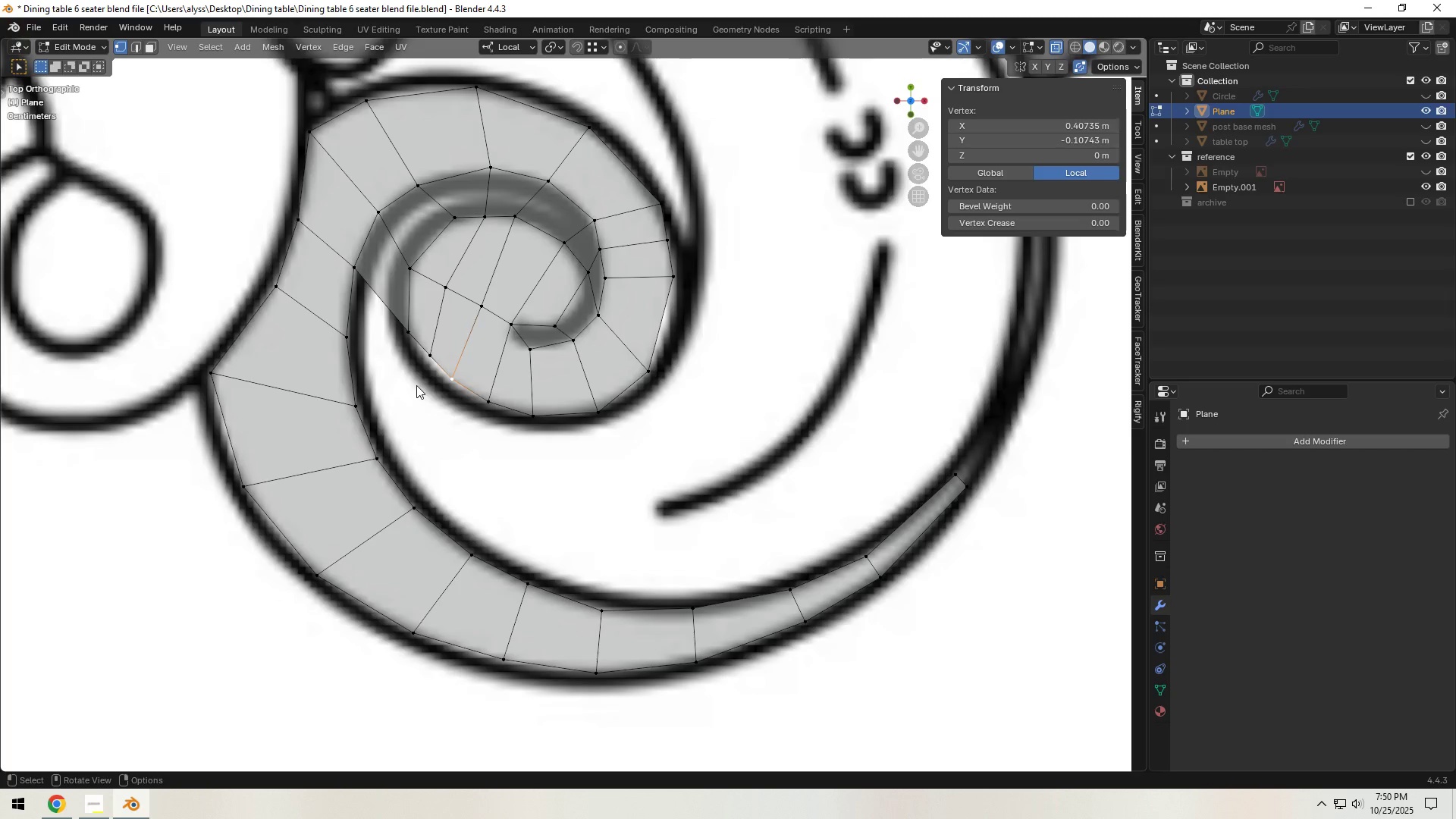 
hold_key(key=ShiftLeft, duration=0.39)
 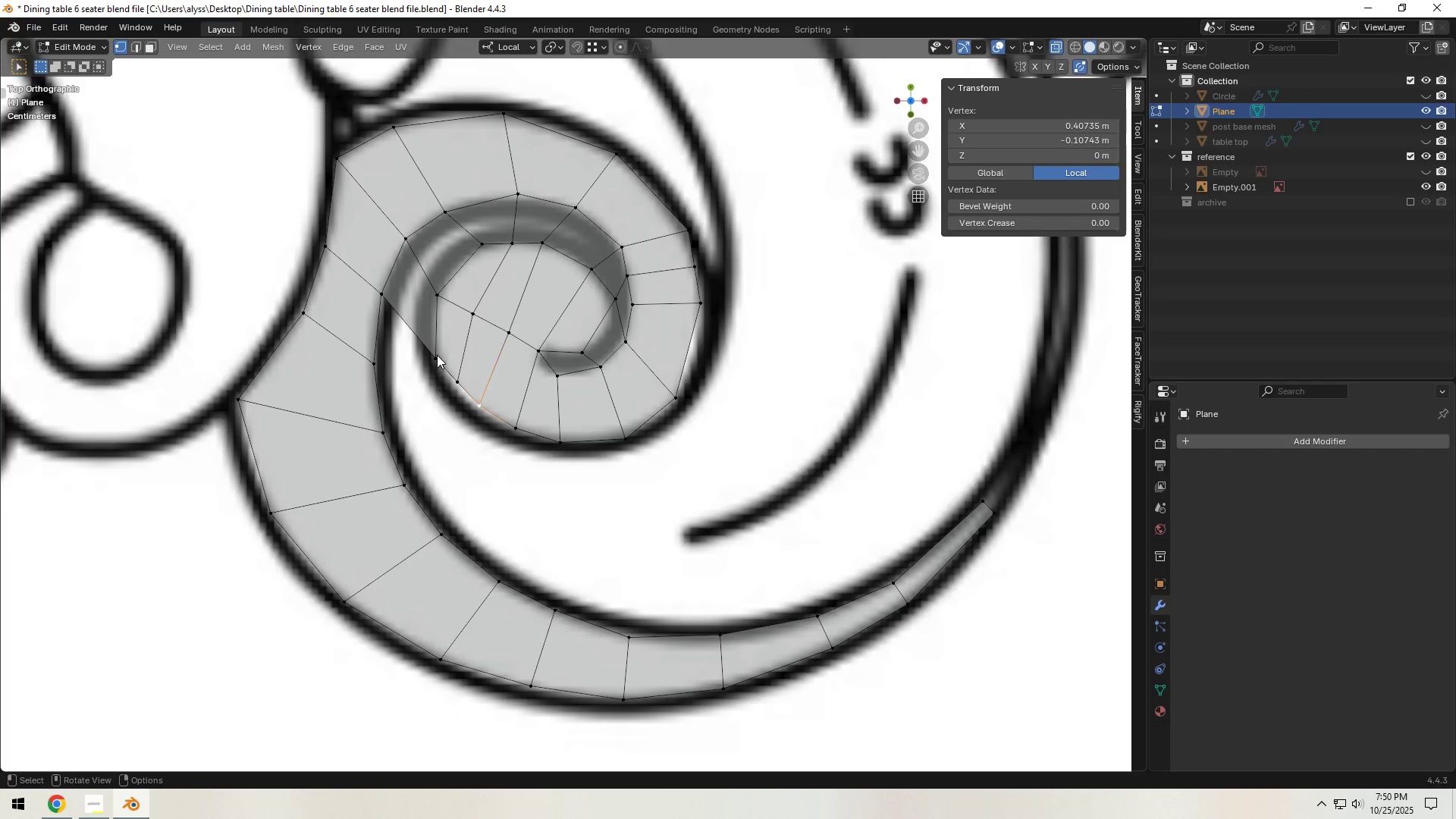 
left_click([437, 355])
 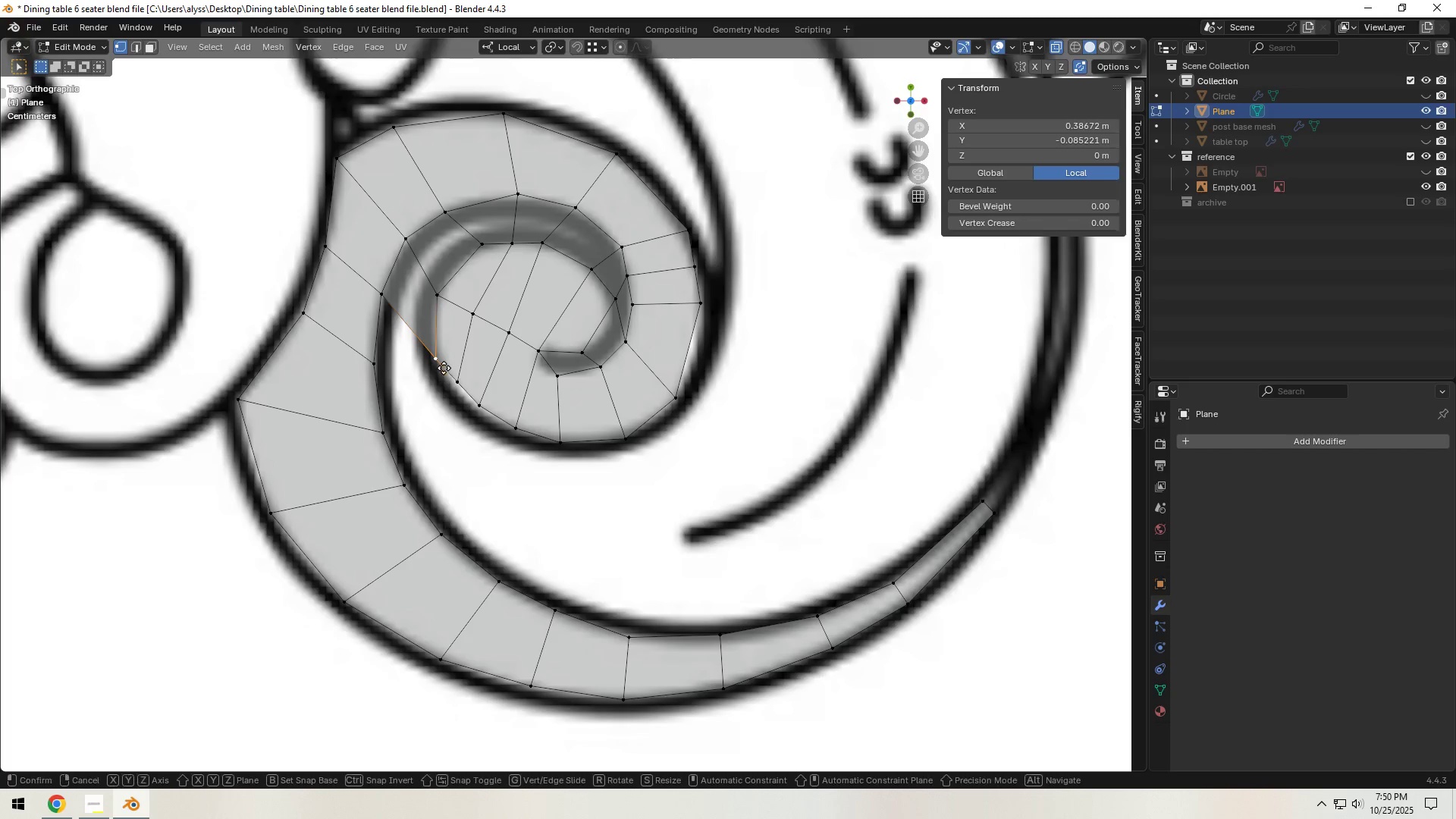 
key(G)
 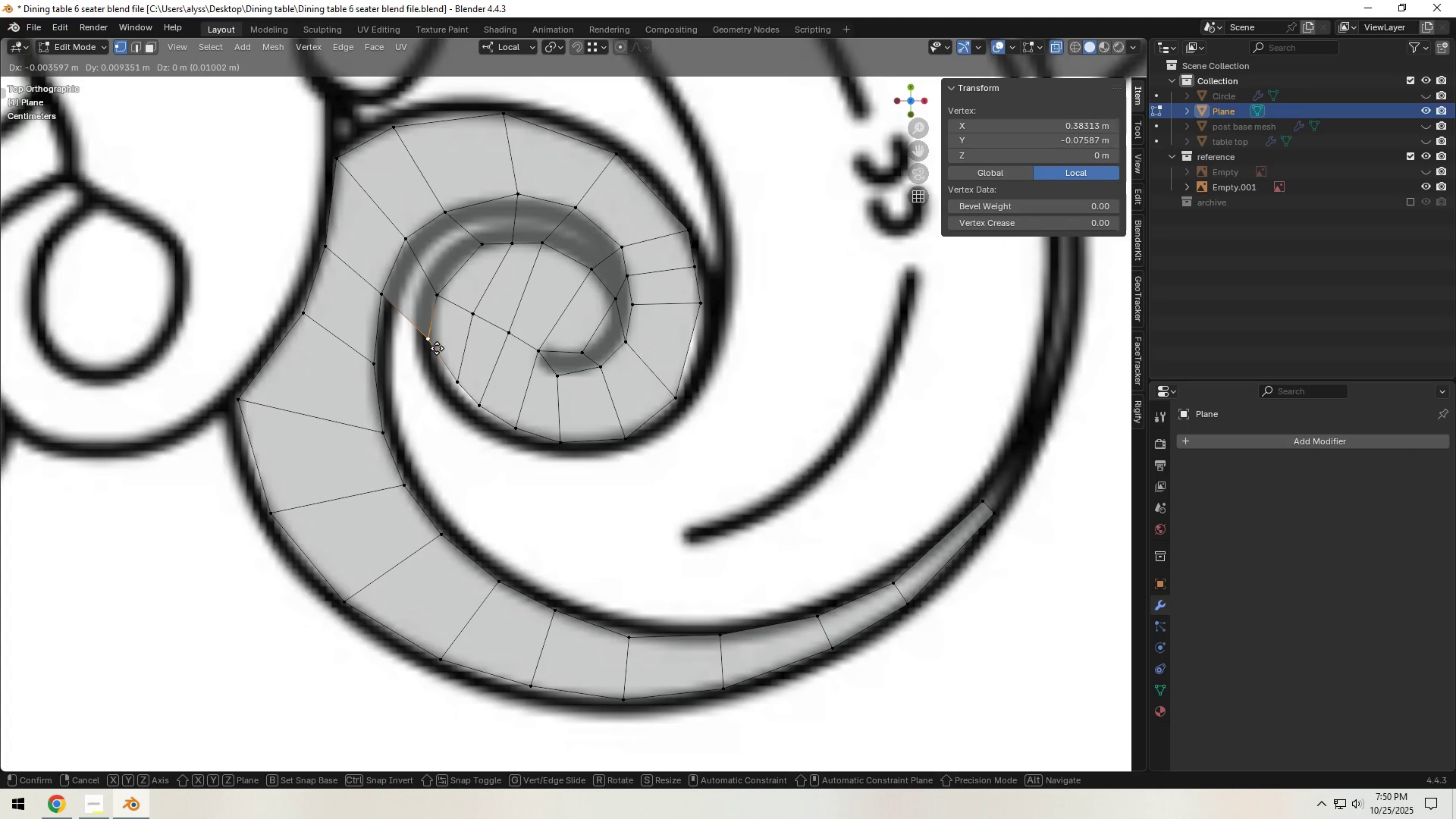 
left_click([437, 348])
 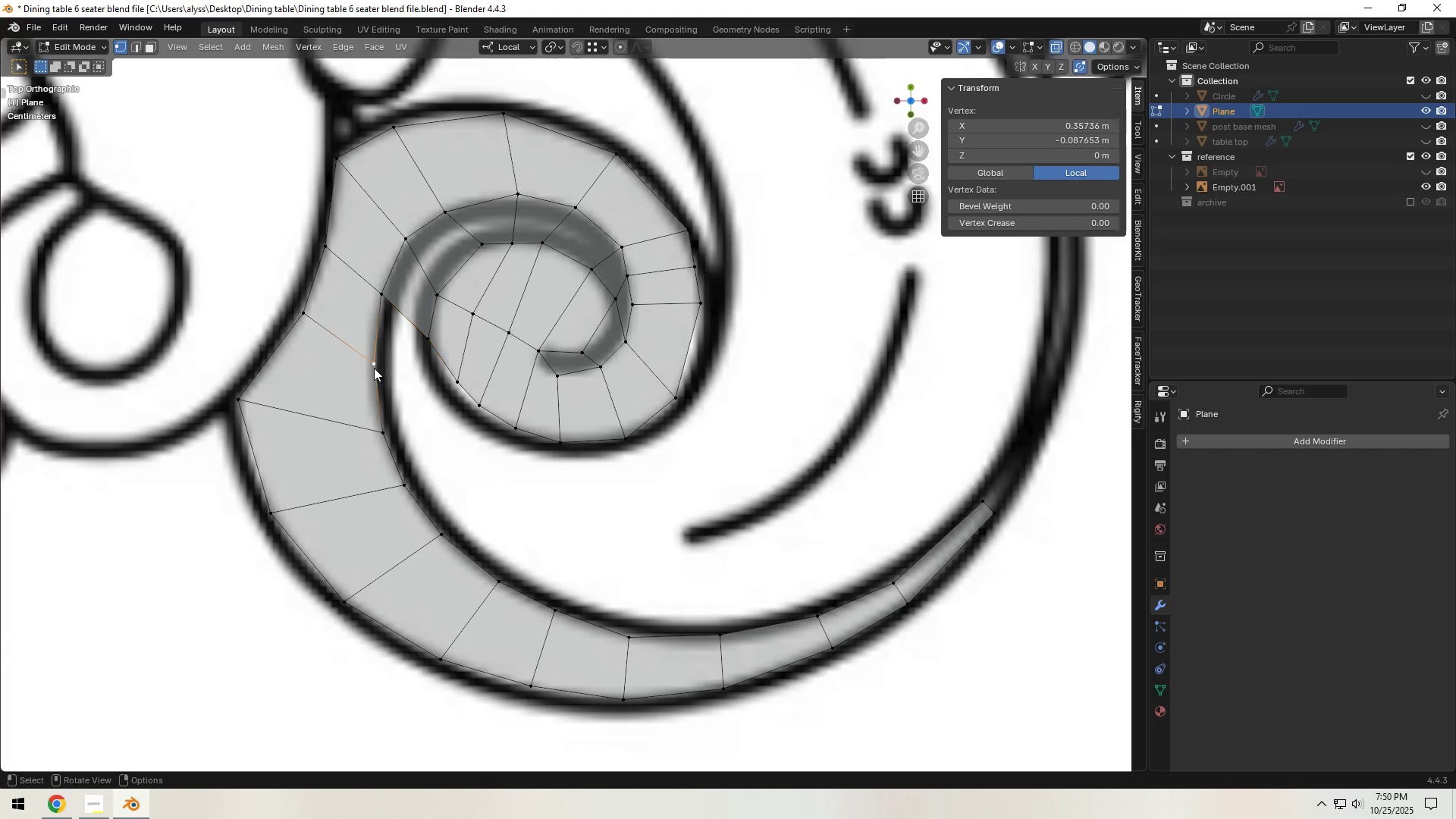 
left_click([374, 368])
 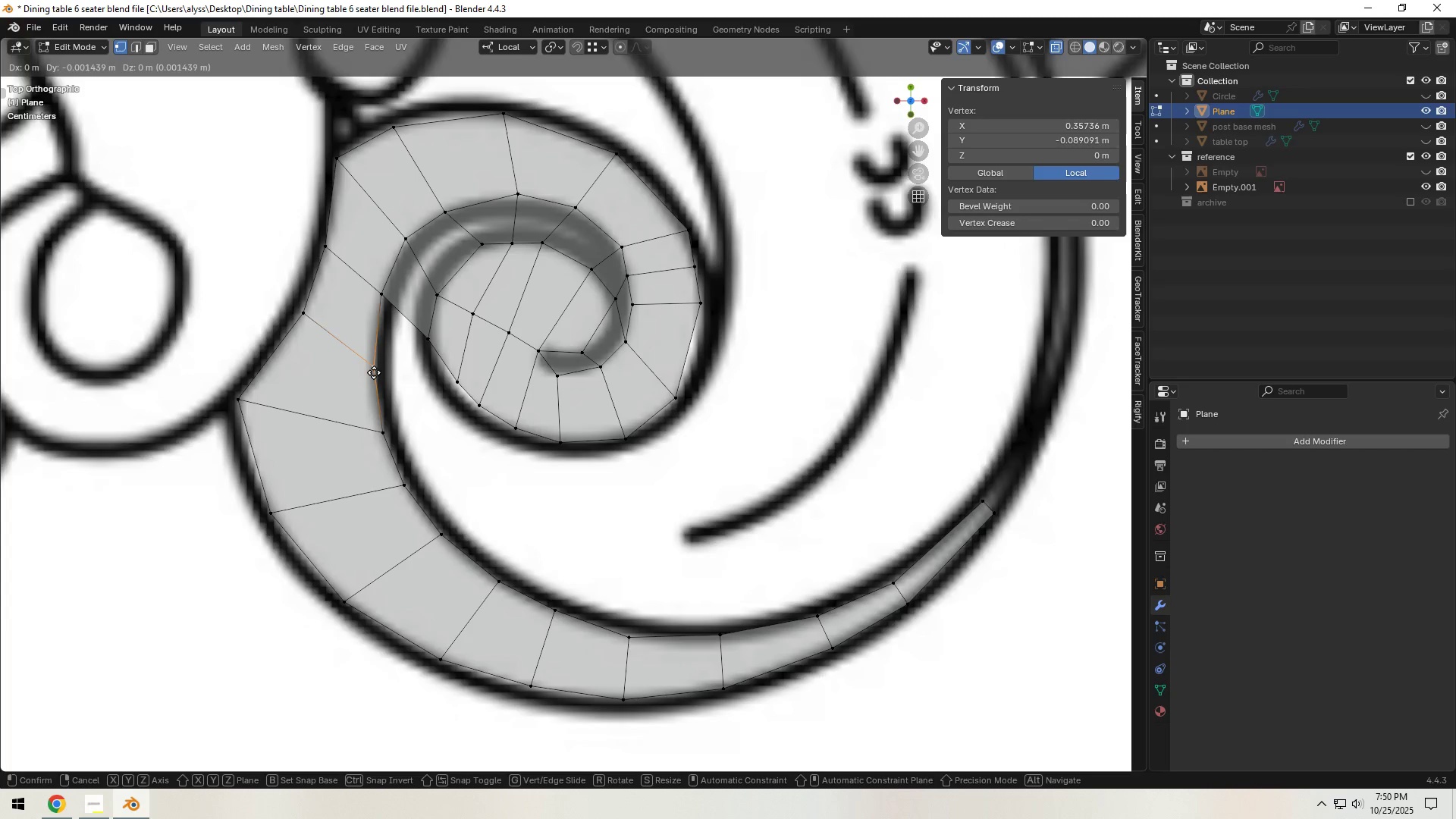 
key(G)
 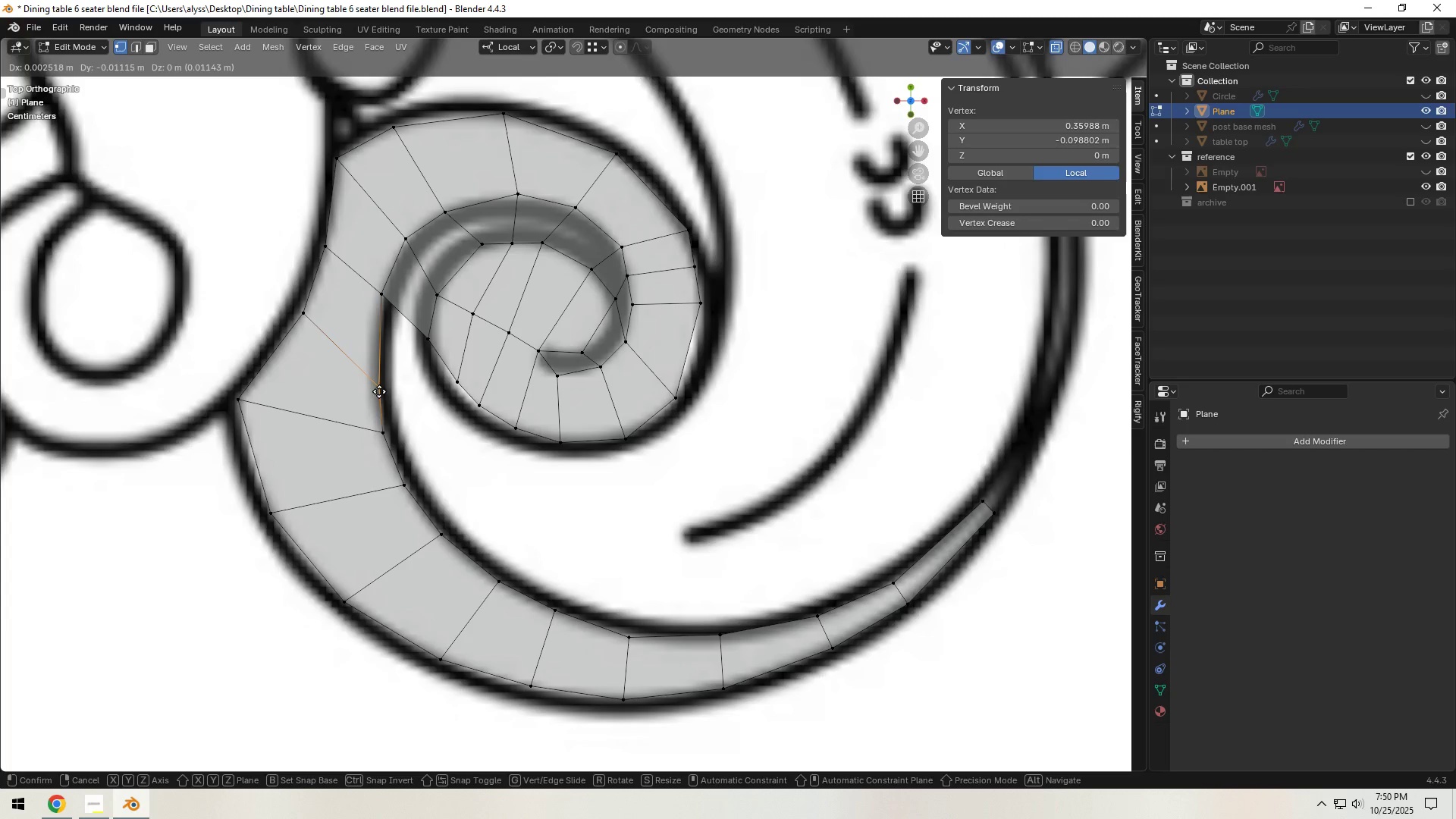 
left_click([379, 391])
 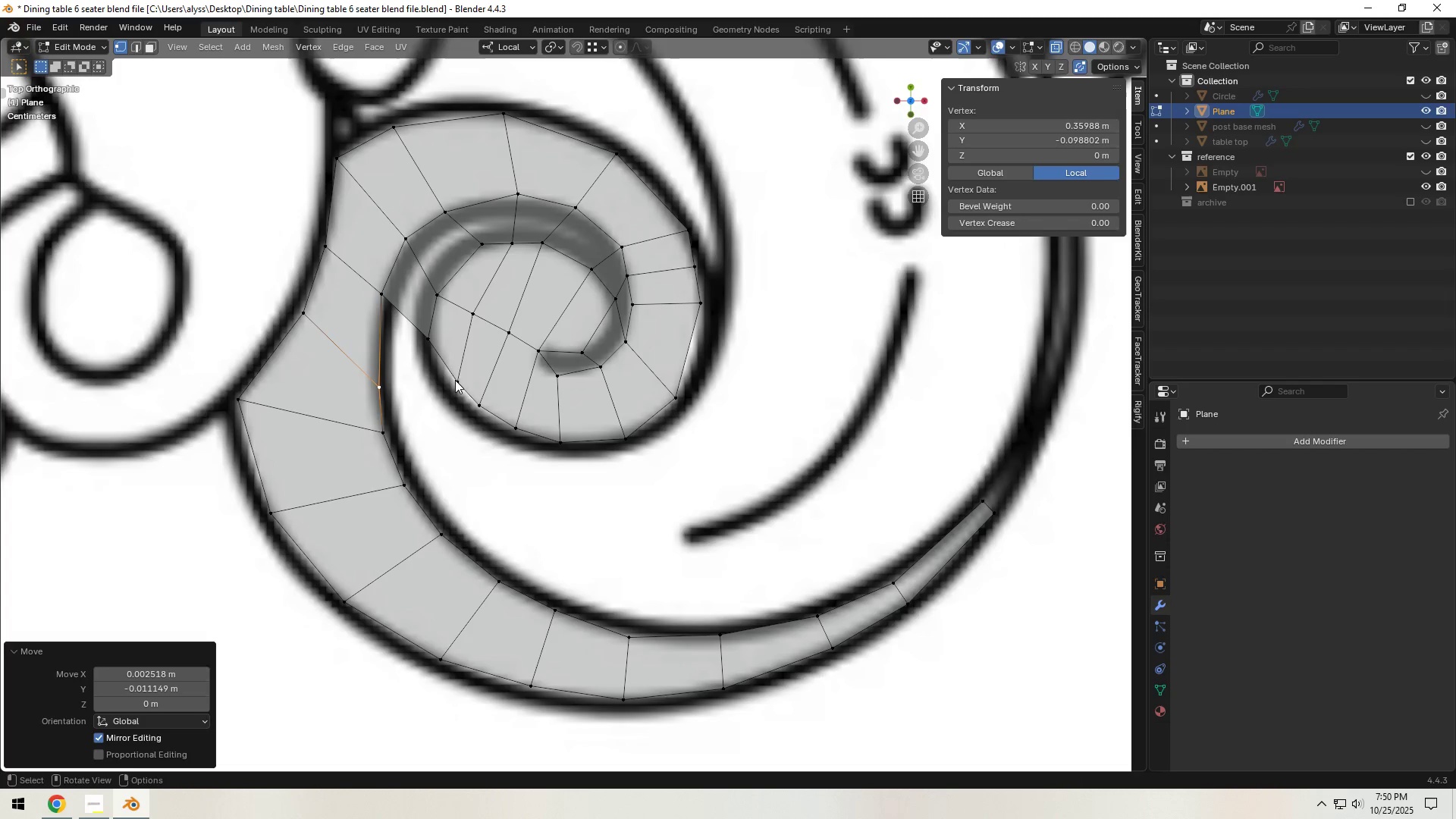 
hold_key(key=ControlLeft, duration=0.34)
left_click([460, 380])
 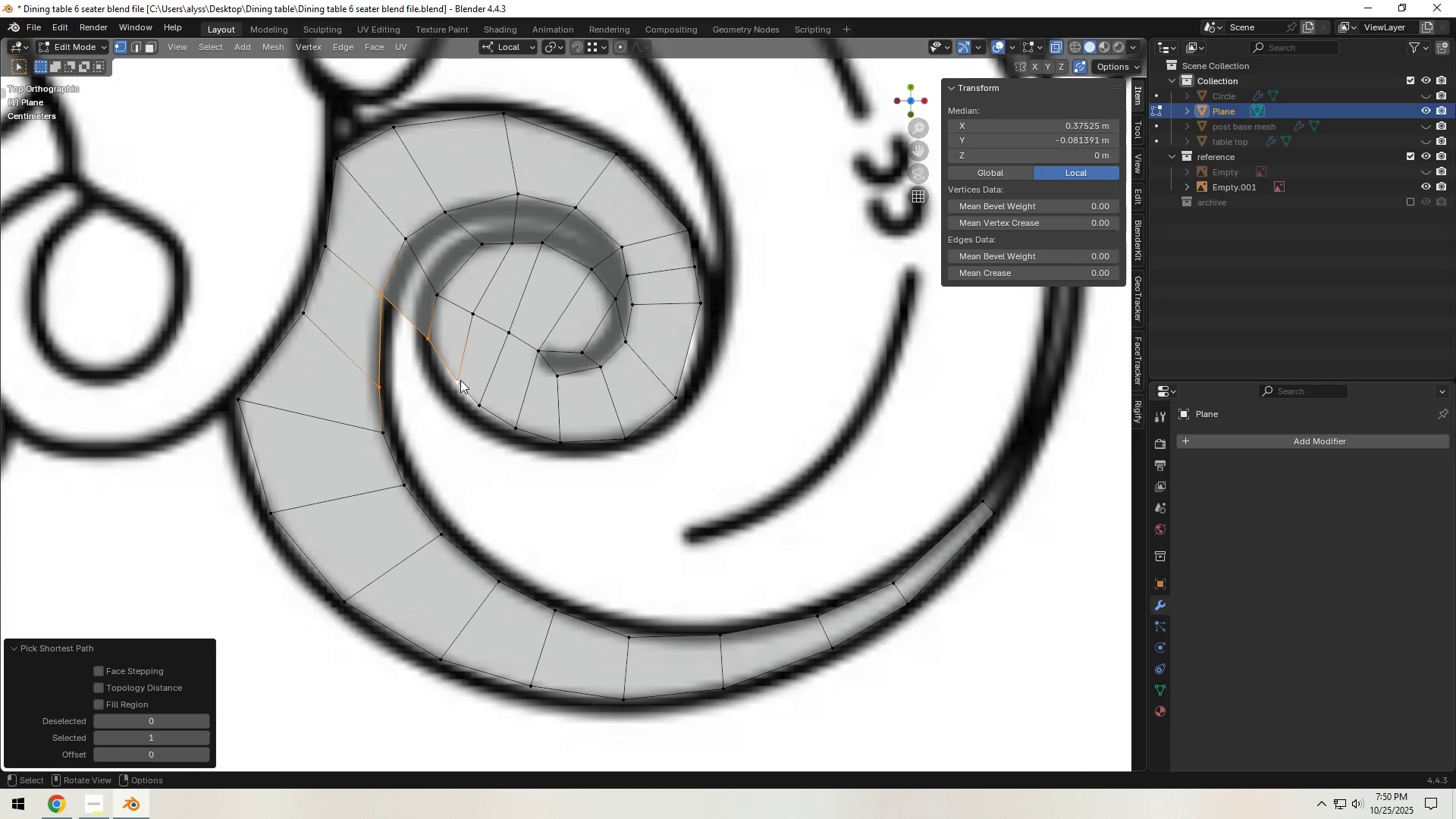 
type(f2)
 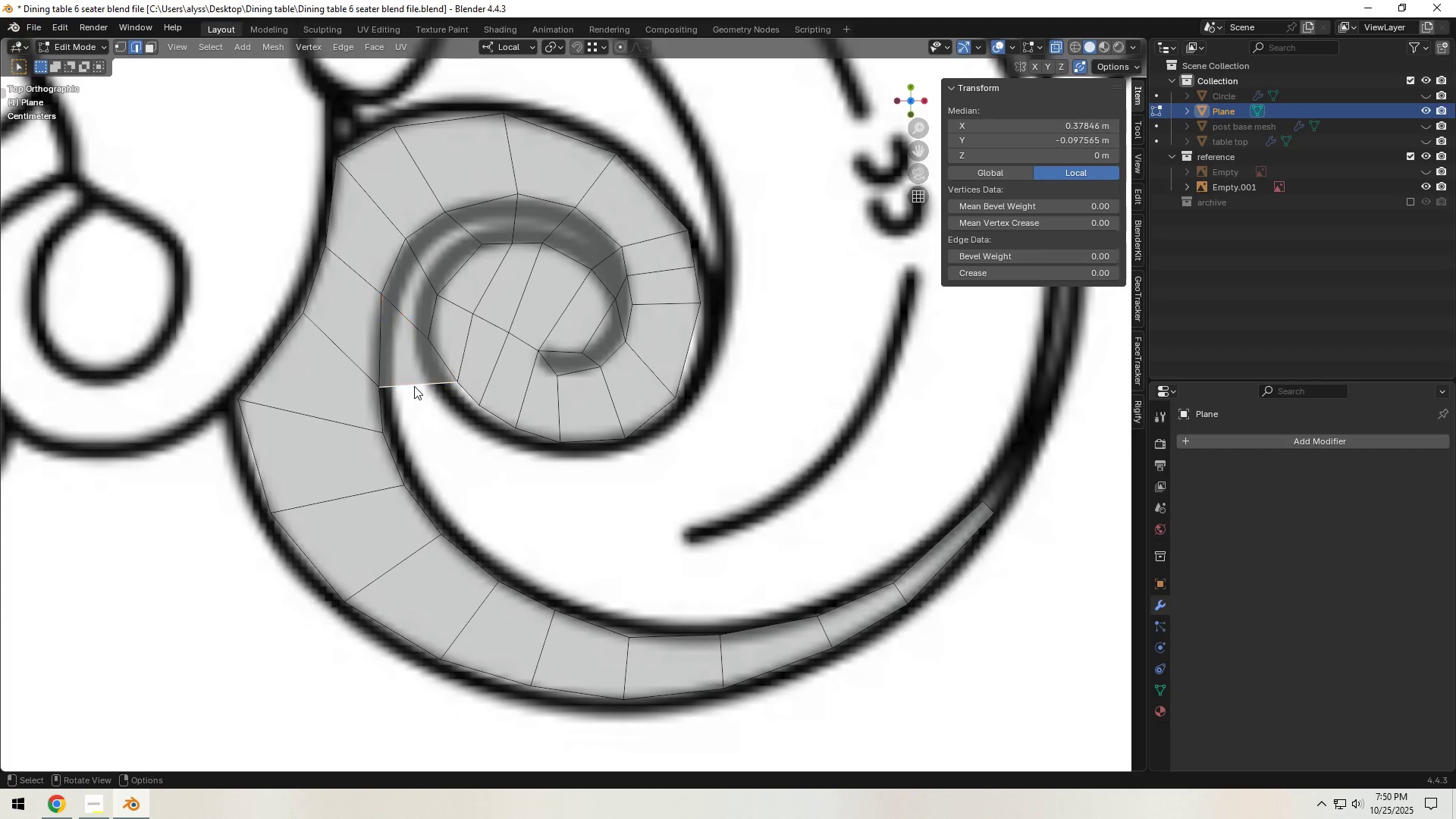 
left_click([414, 386])
 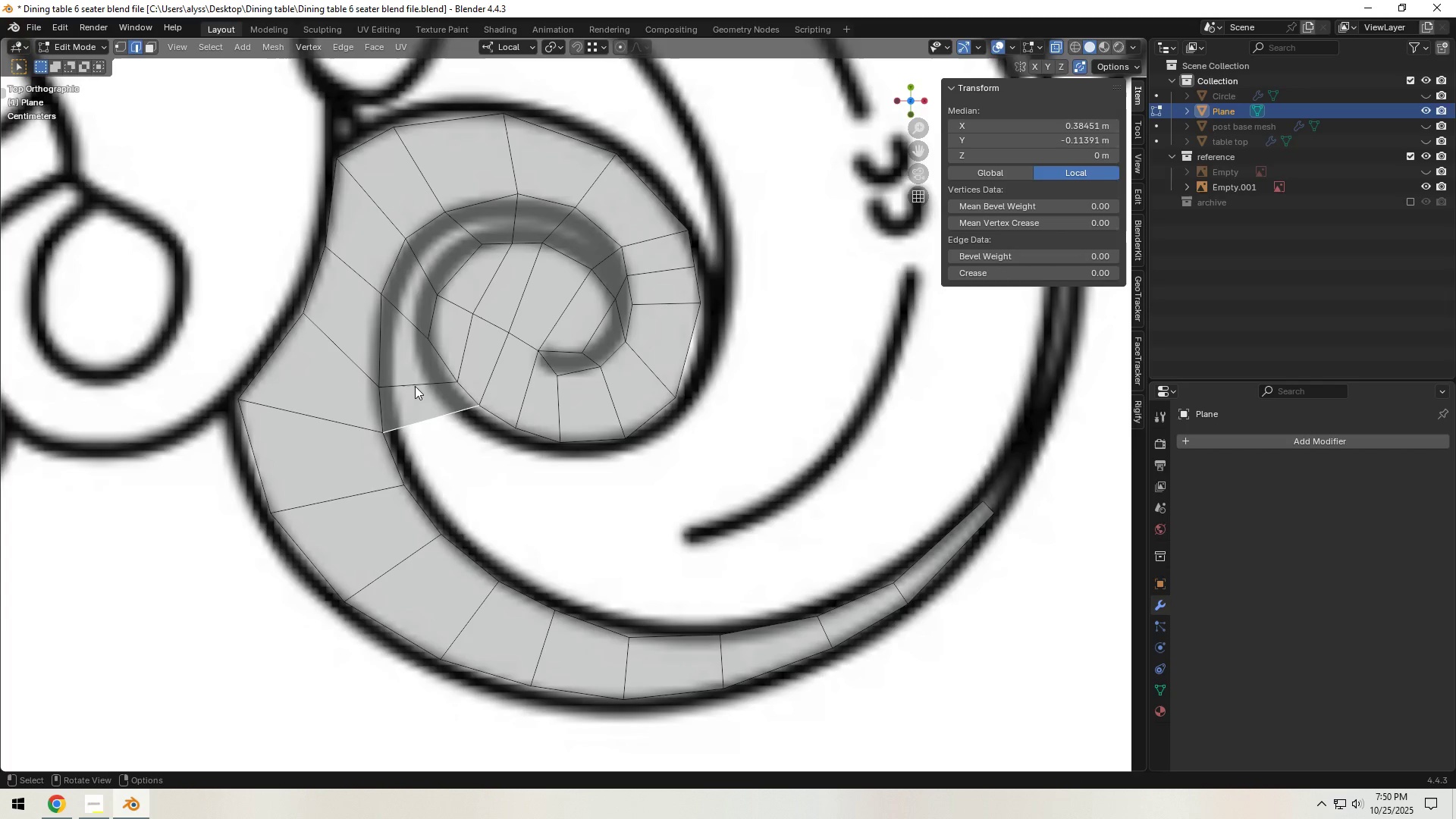 
type(ffff)
 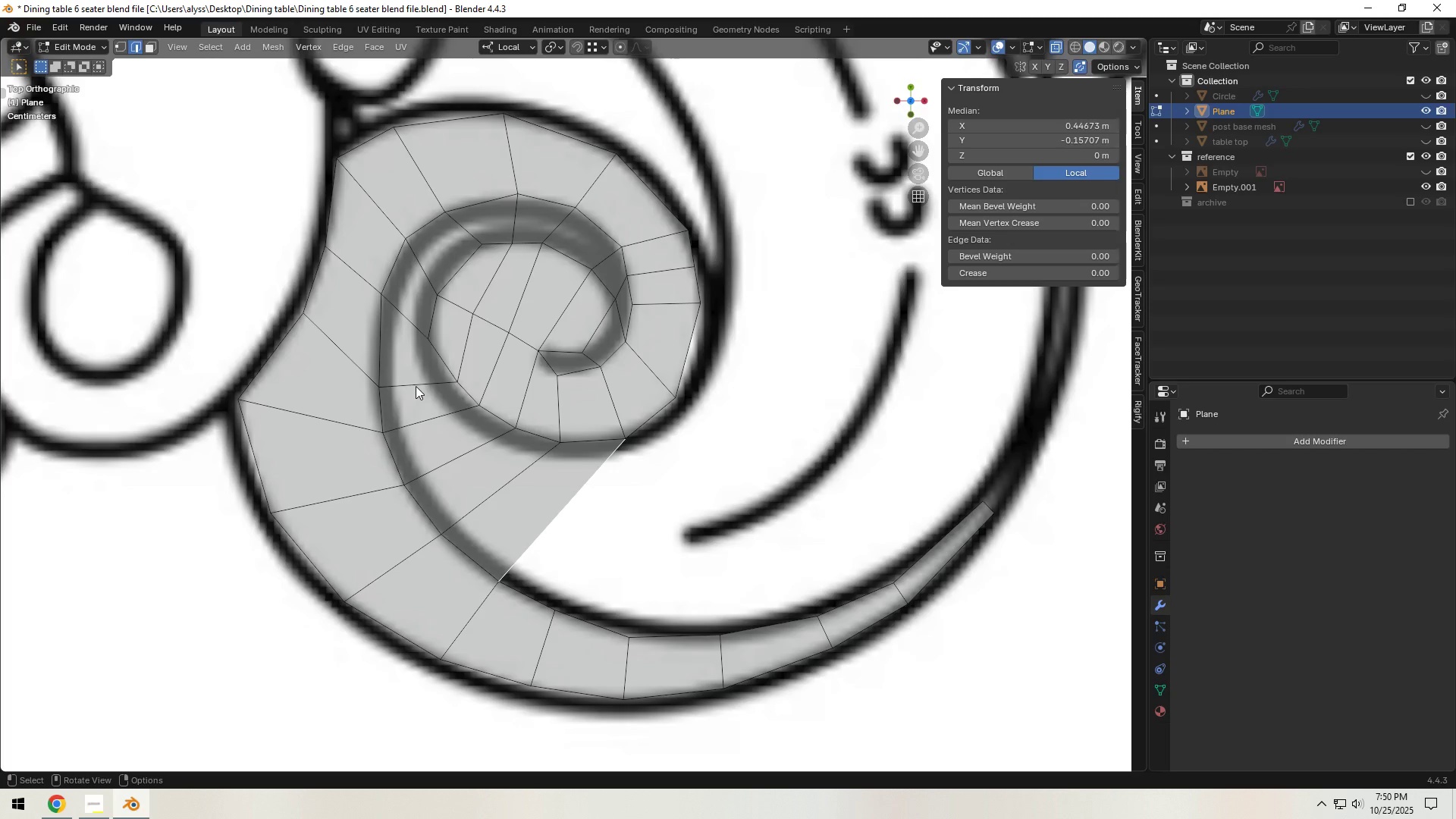 
hold_key(key=ShiftLeft, duration=0.73)
 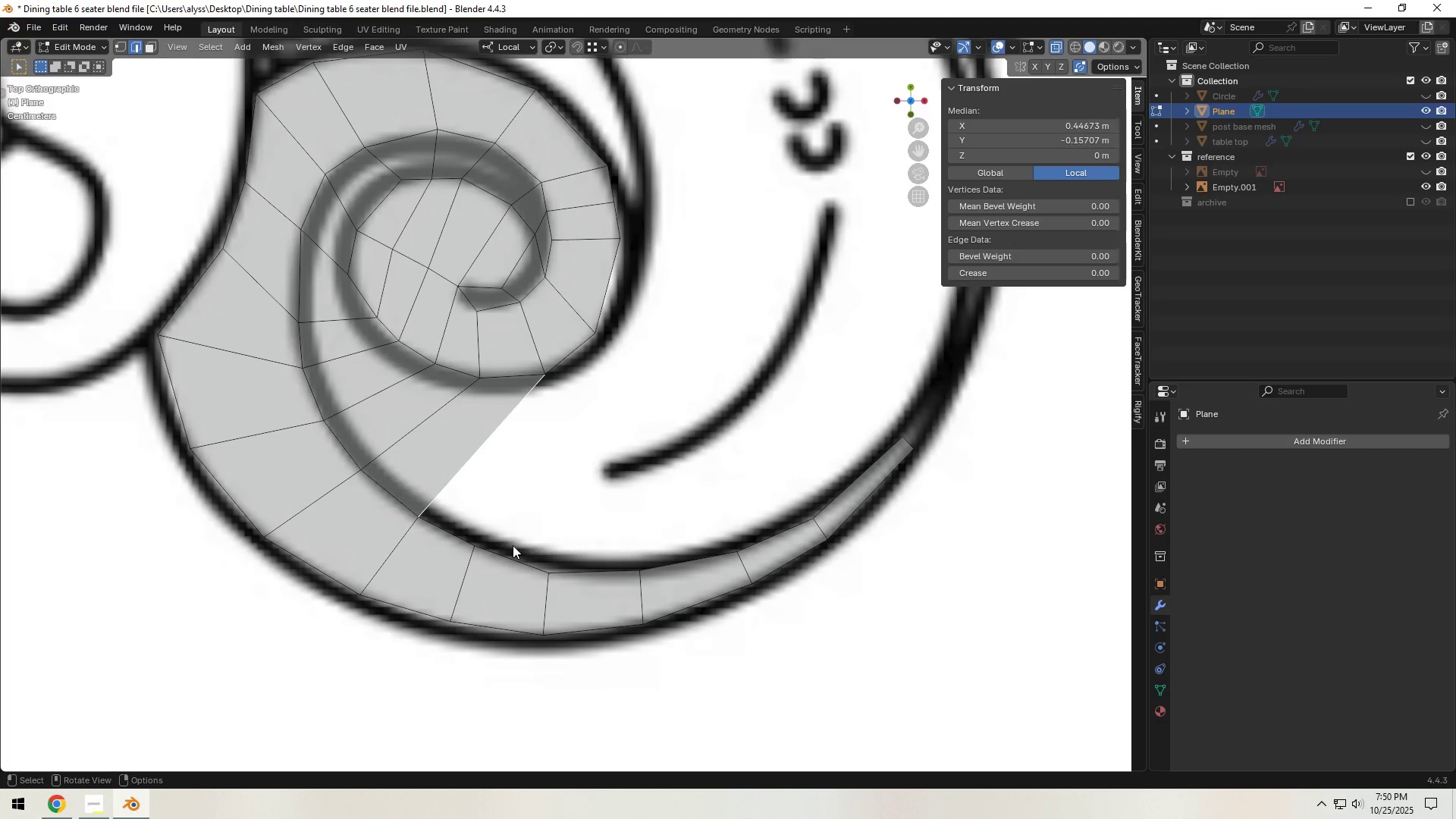 
left_click([466, 579])
 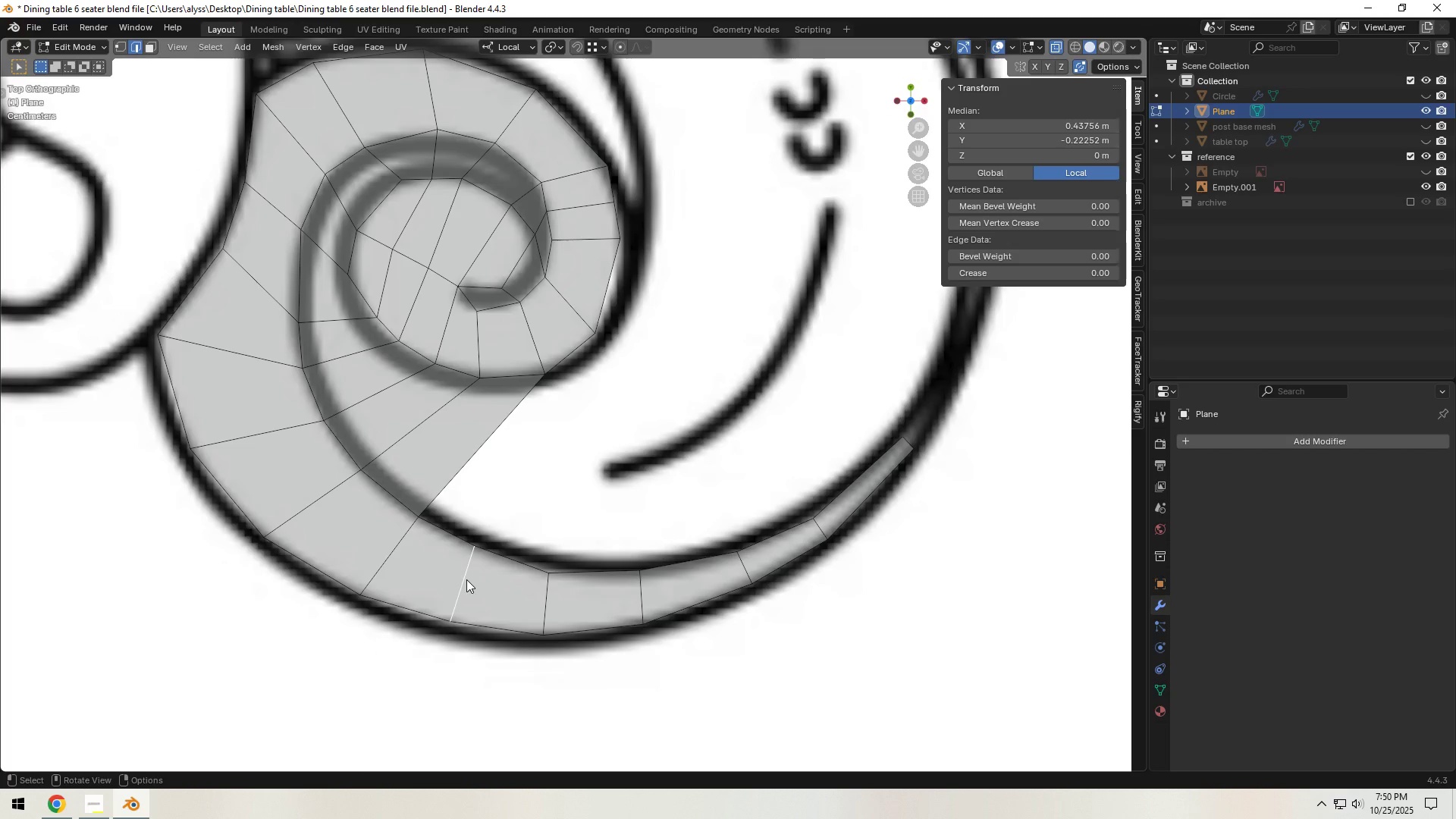 
key(G)
 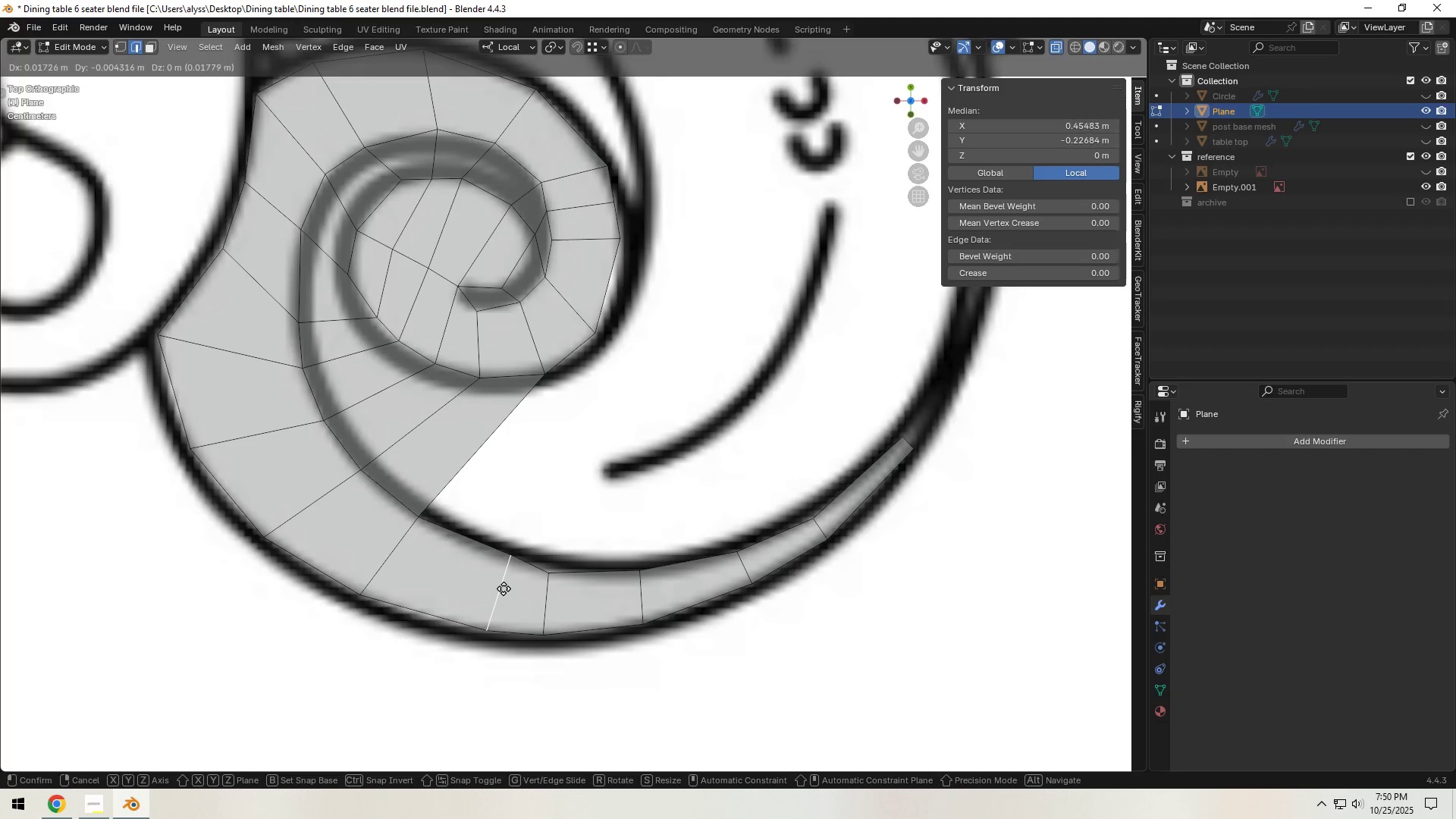 
left_click([508, 591])
 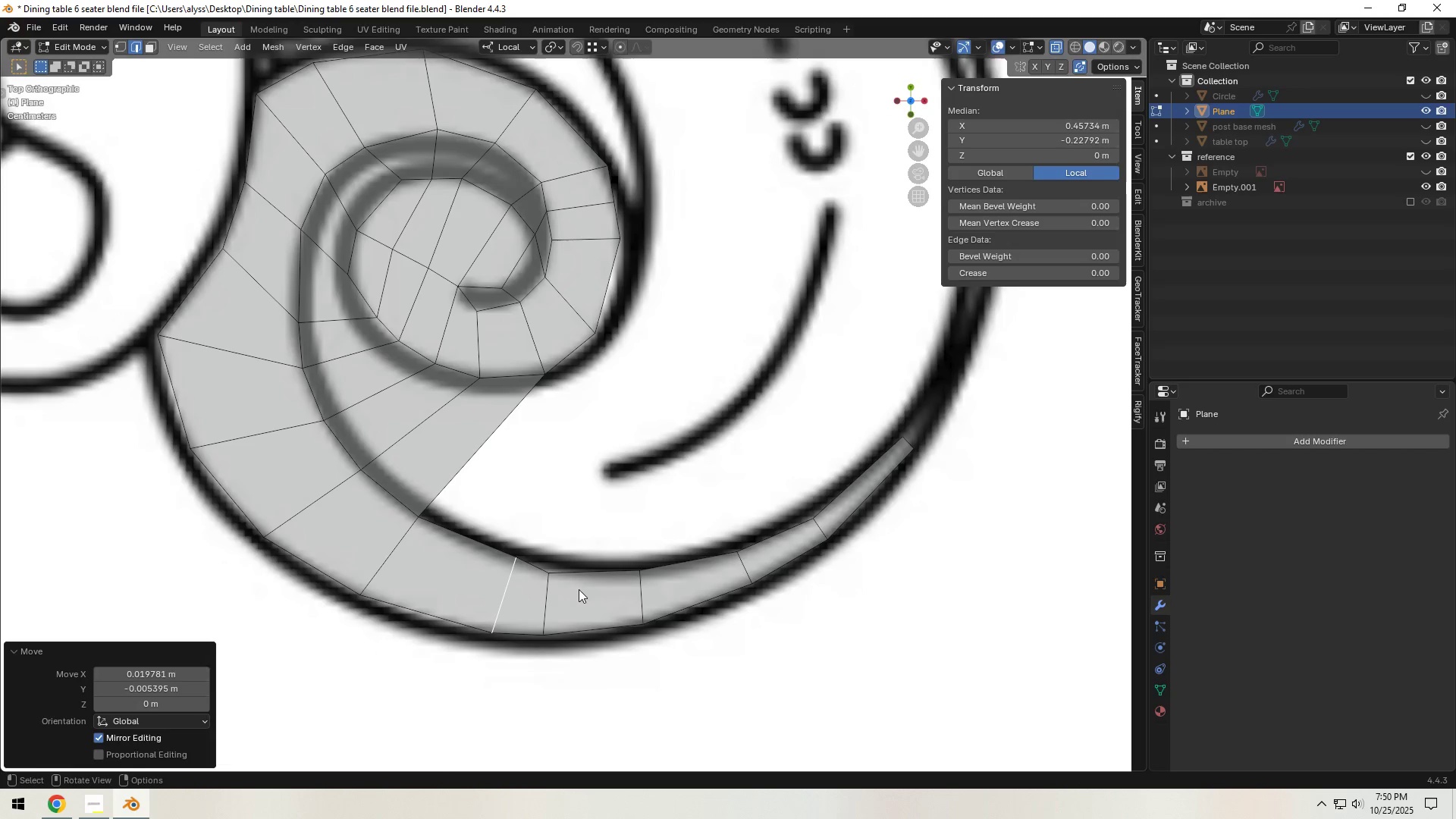 
key(S)
 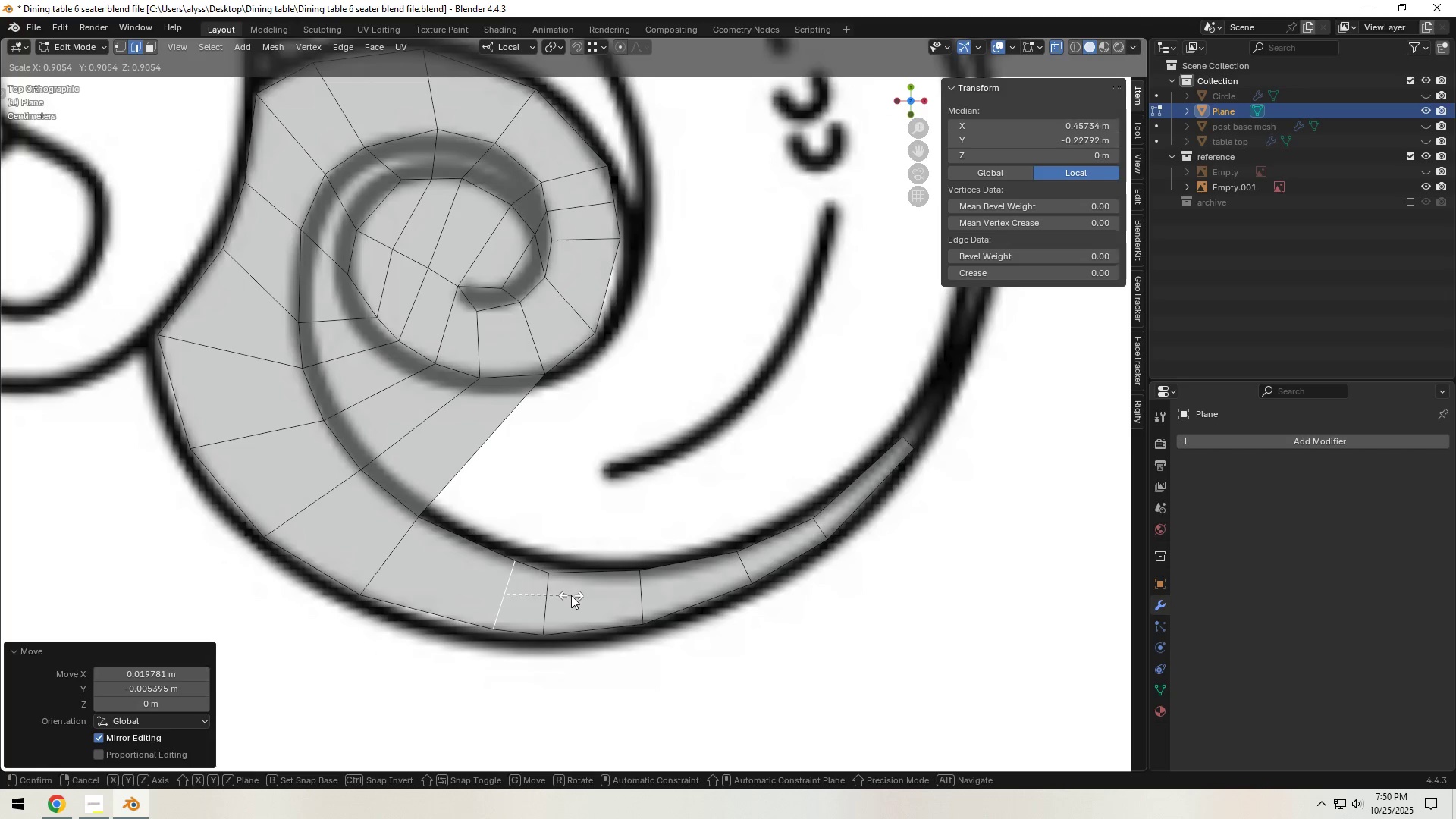 
left_click([573, 595])
 